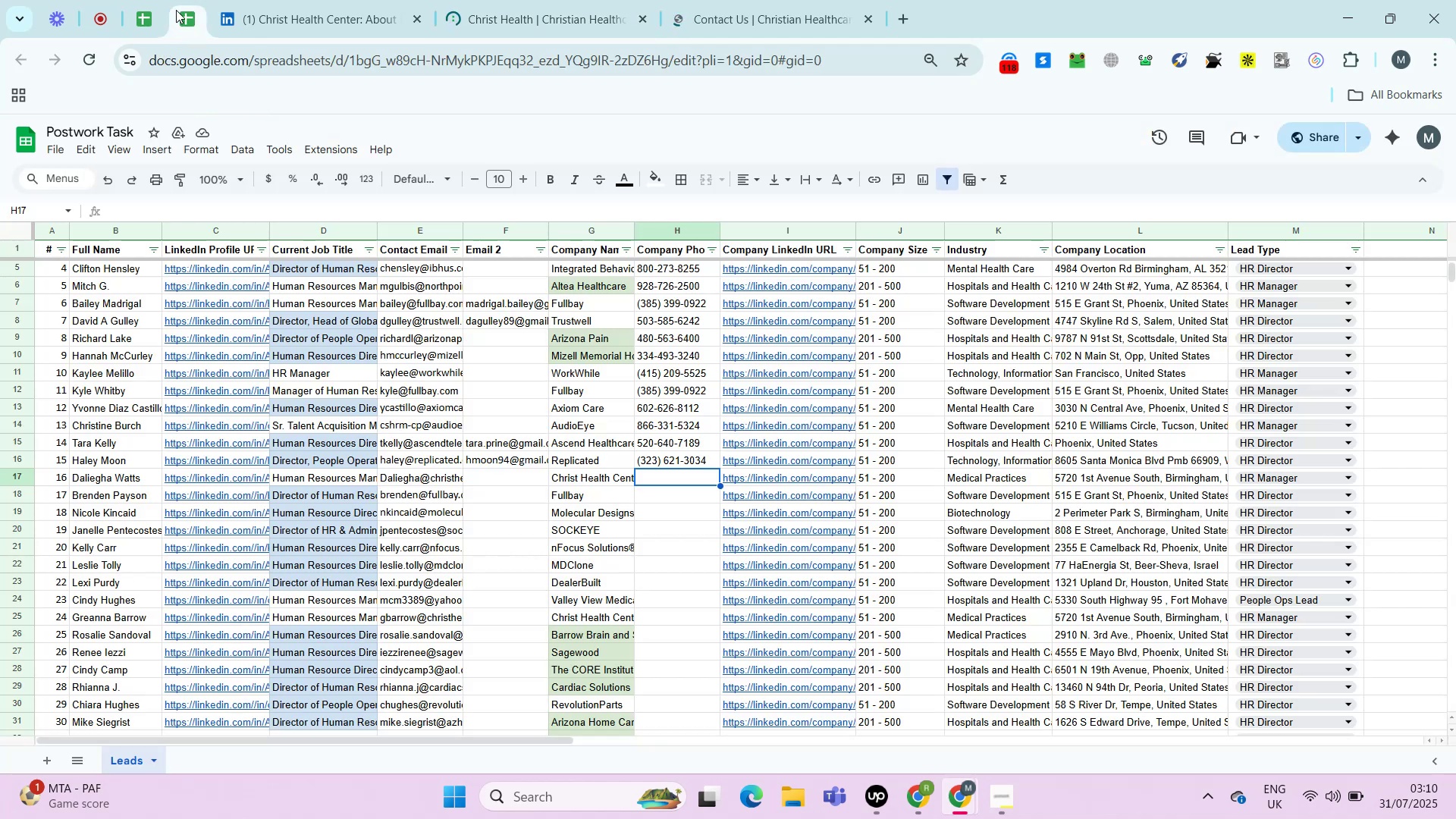 
key(Control+Shift+ShiftLeft)
 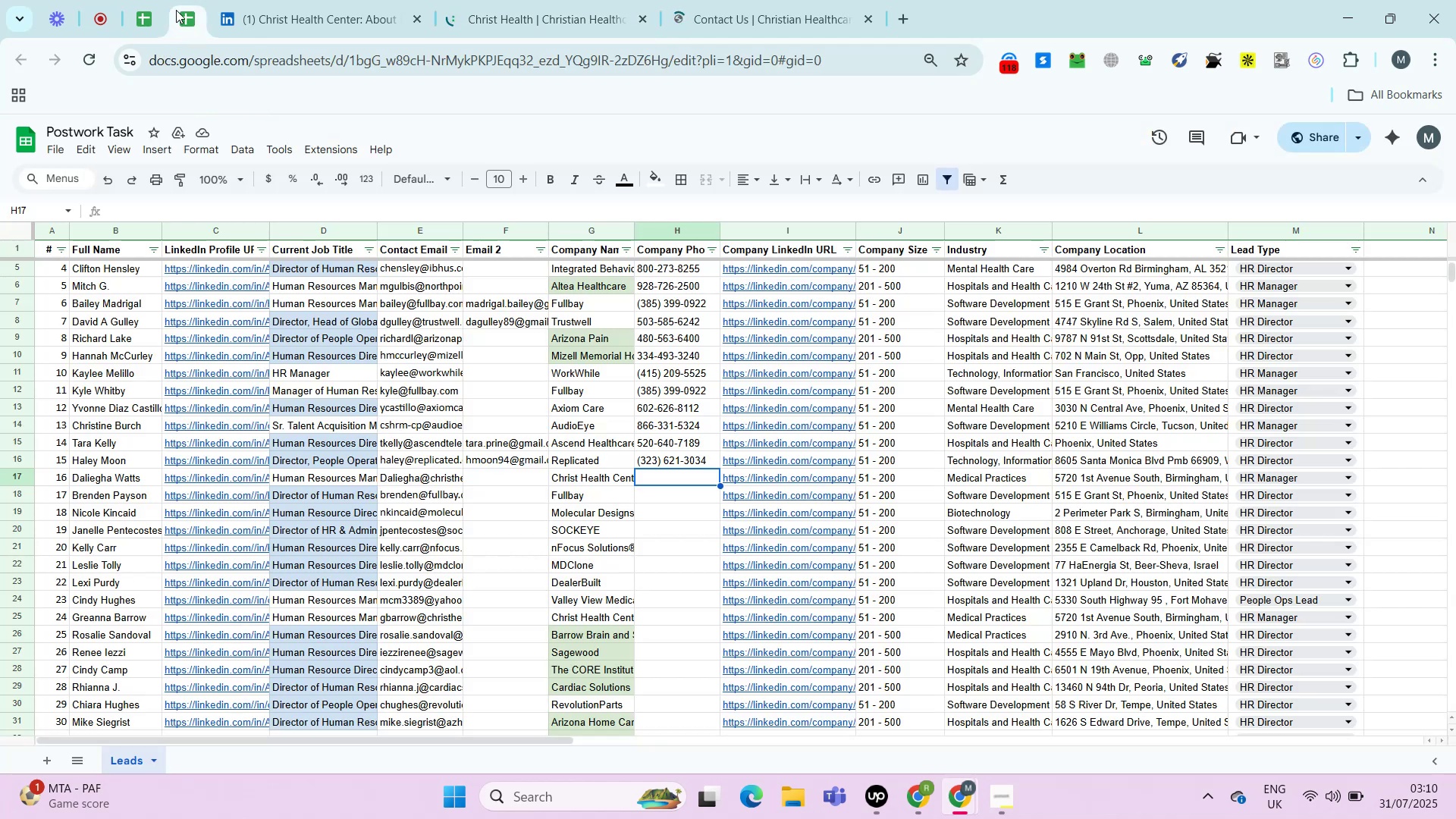 
key(Control+Shift+V)
 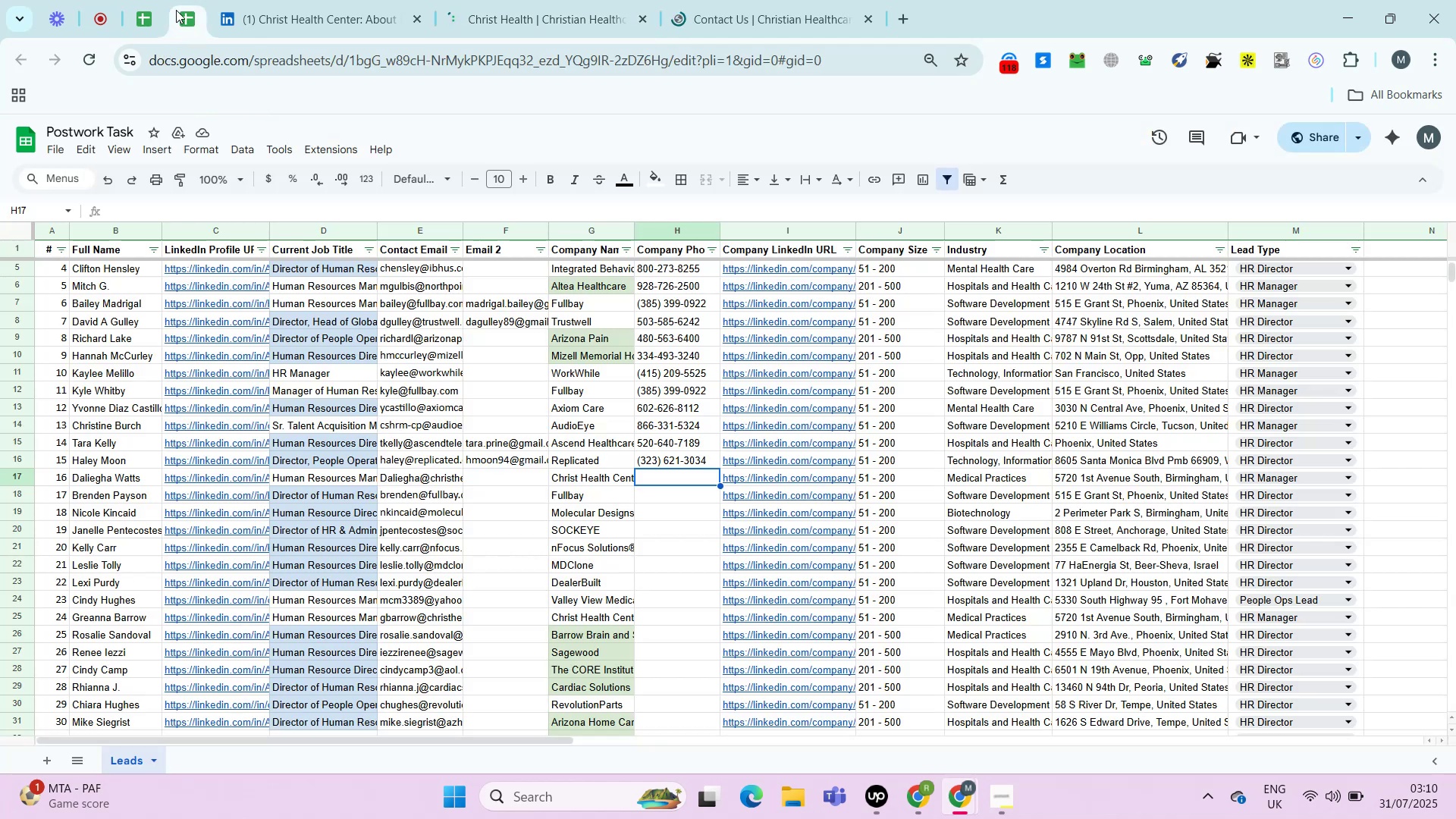 
key(ArrowRight)
 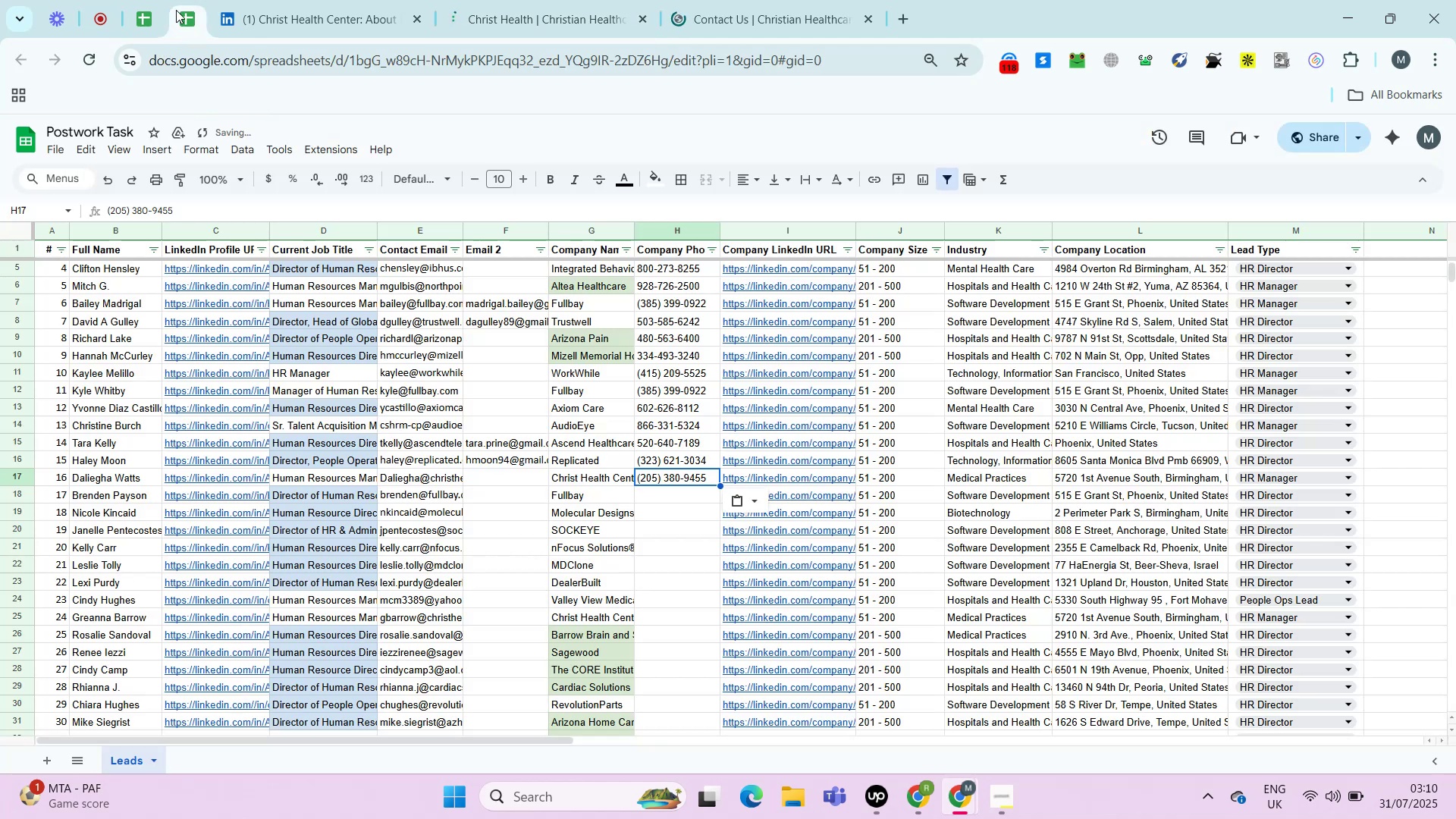 
key(ArrowRight)
 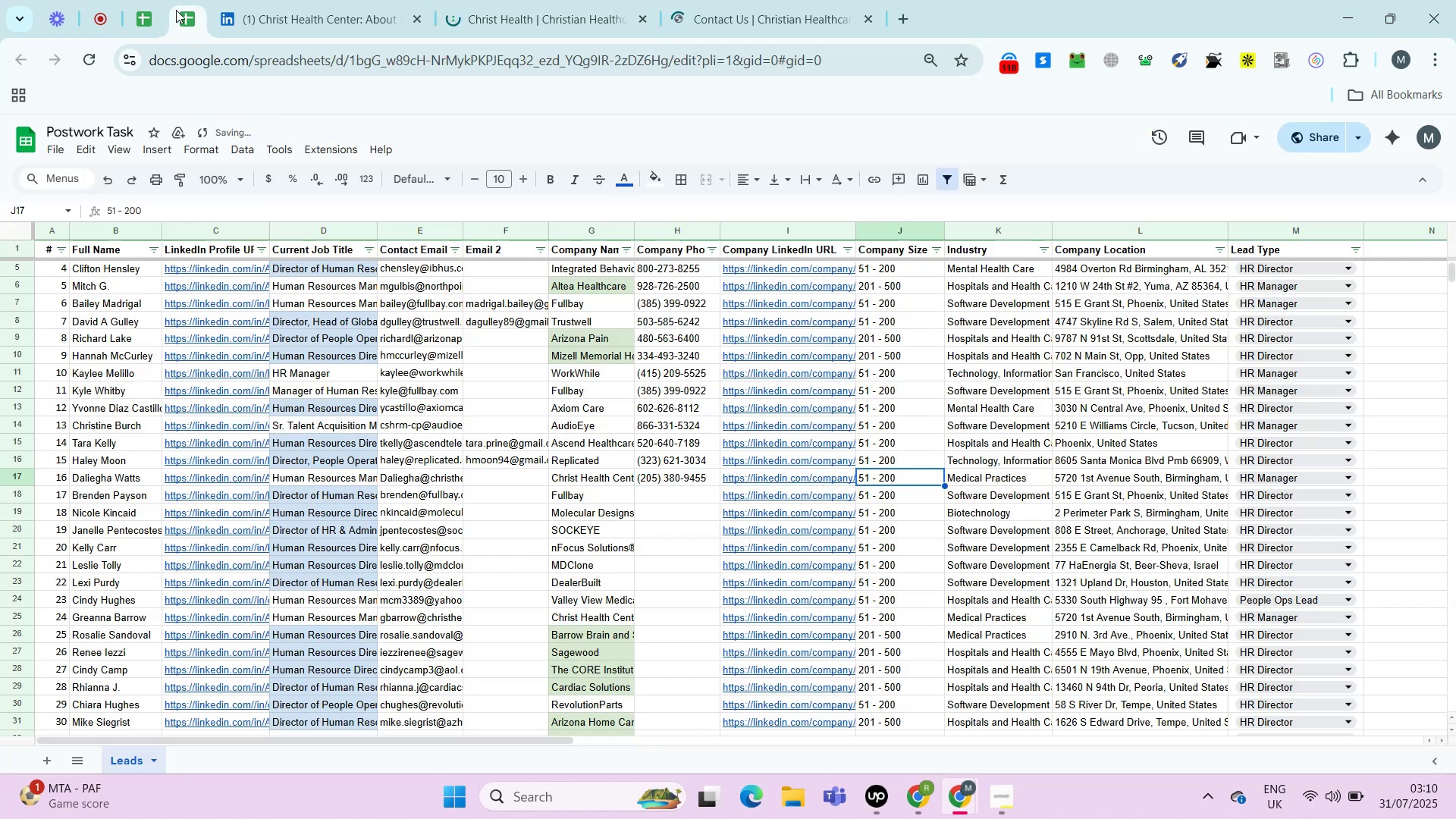 
key(ArrowRight)
 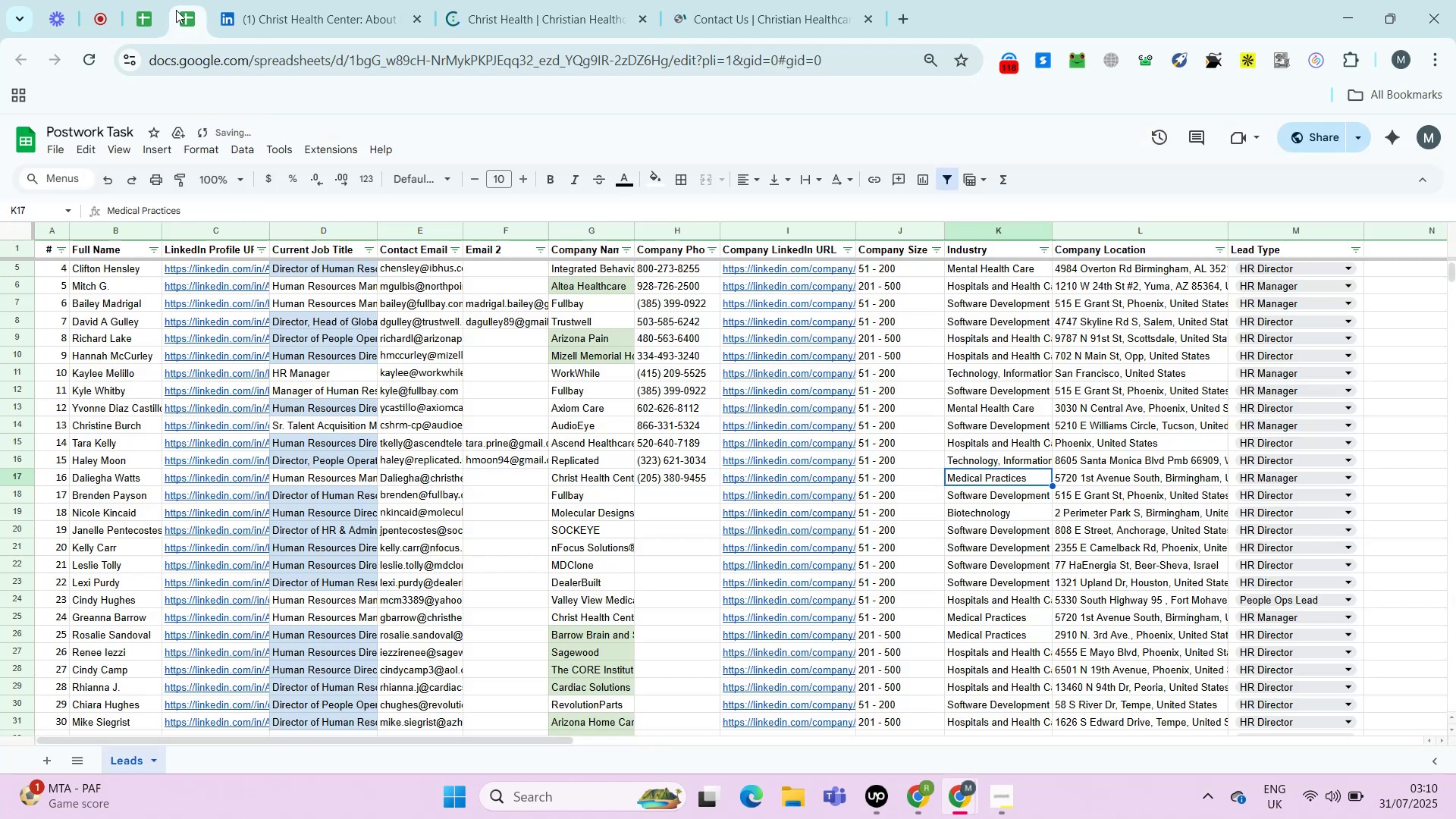 
key(ArrowRight)
 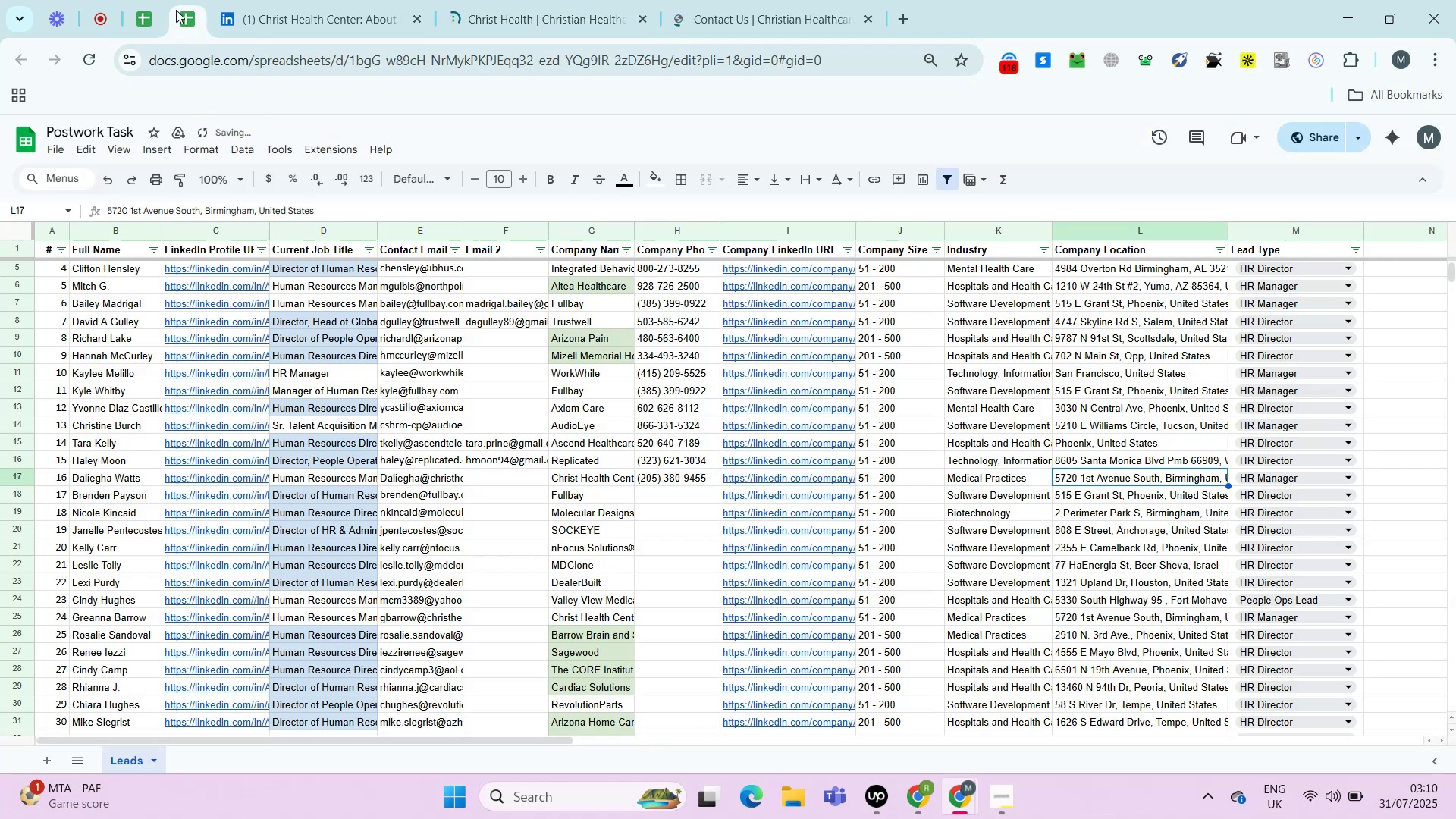 
key(Control+C)
 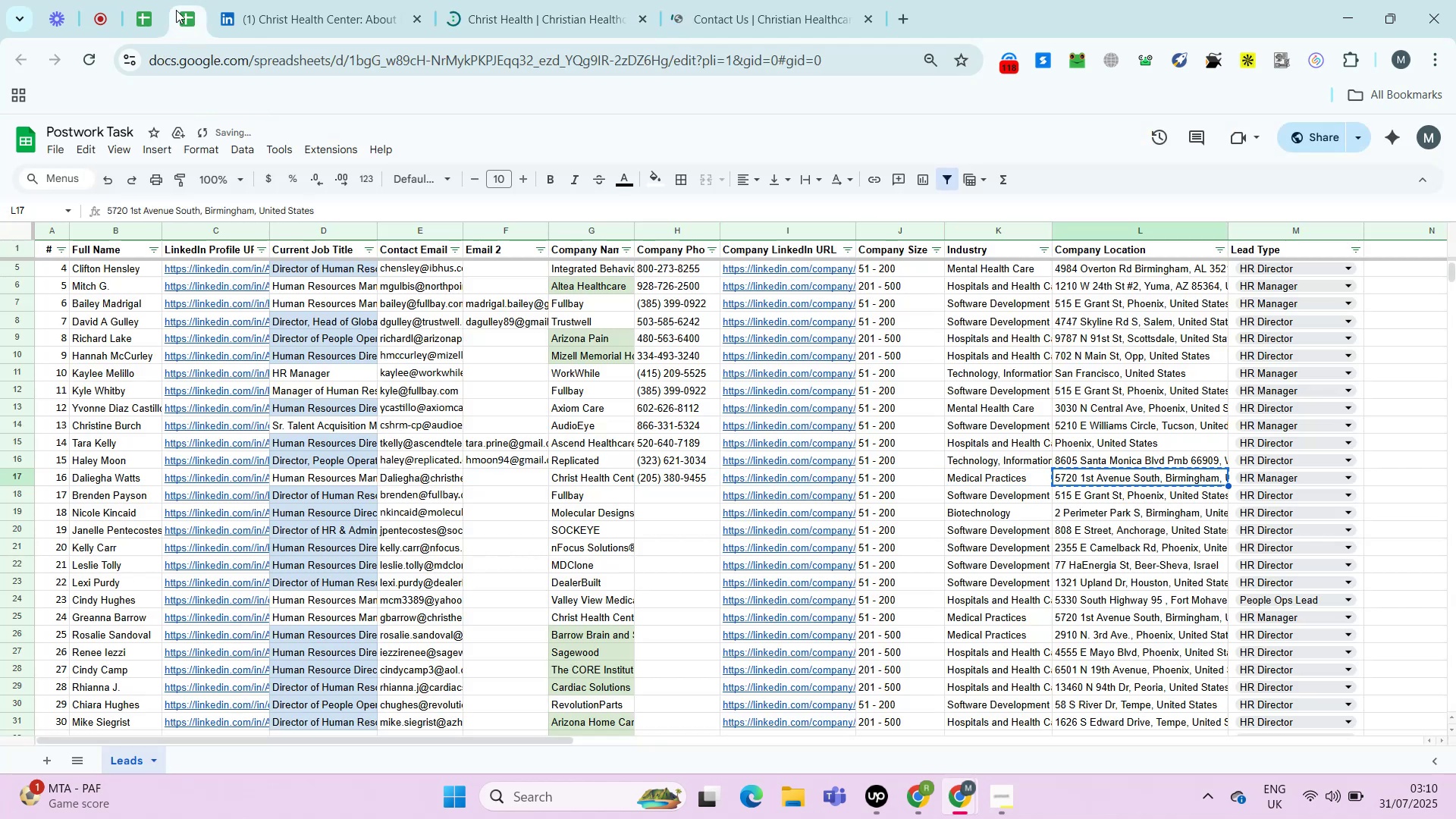 
key(Control+T)
 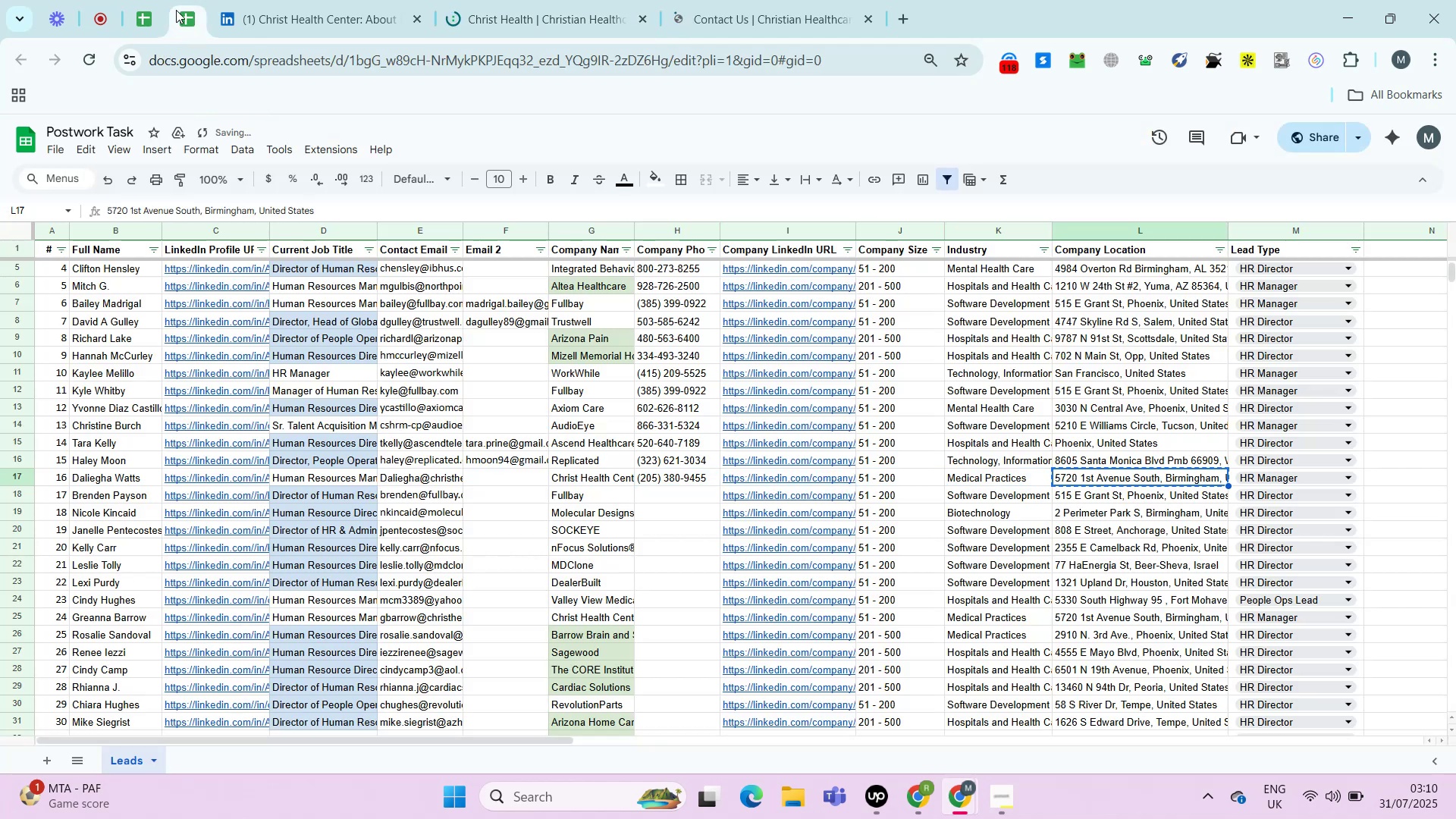 
key(Control+V)
 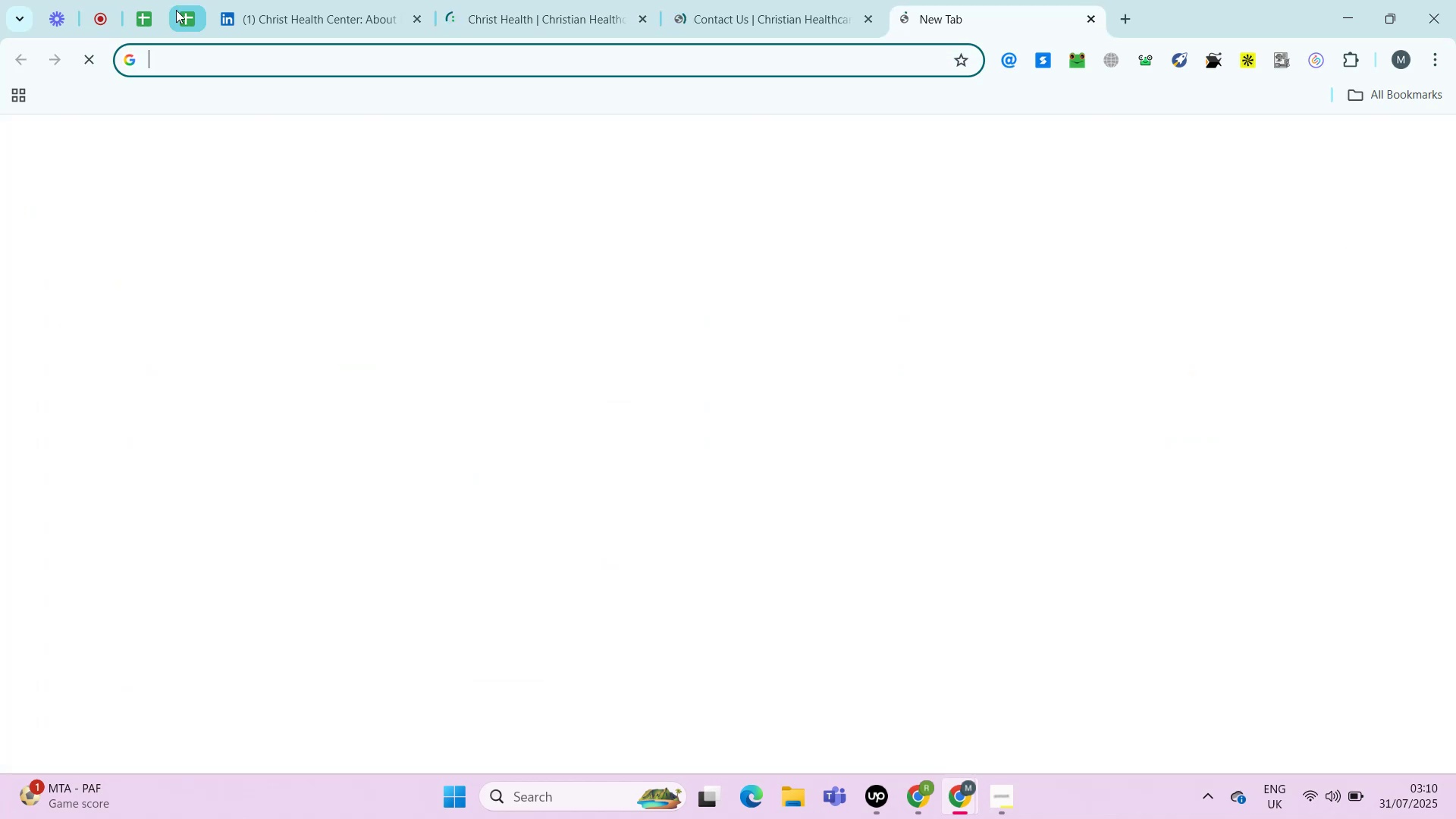 
key(Enter)
 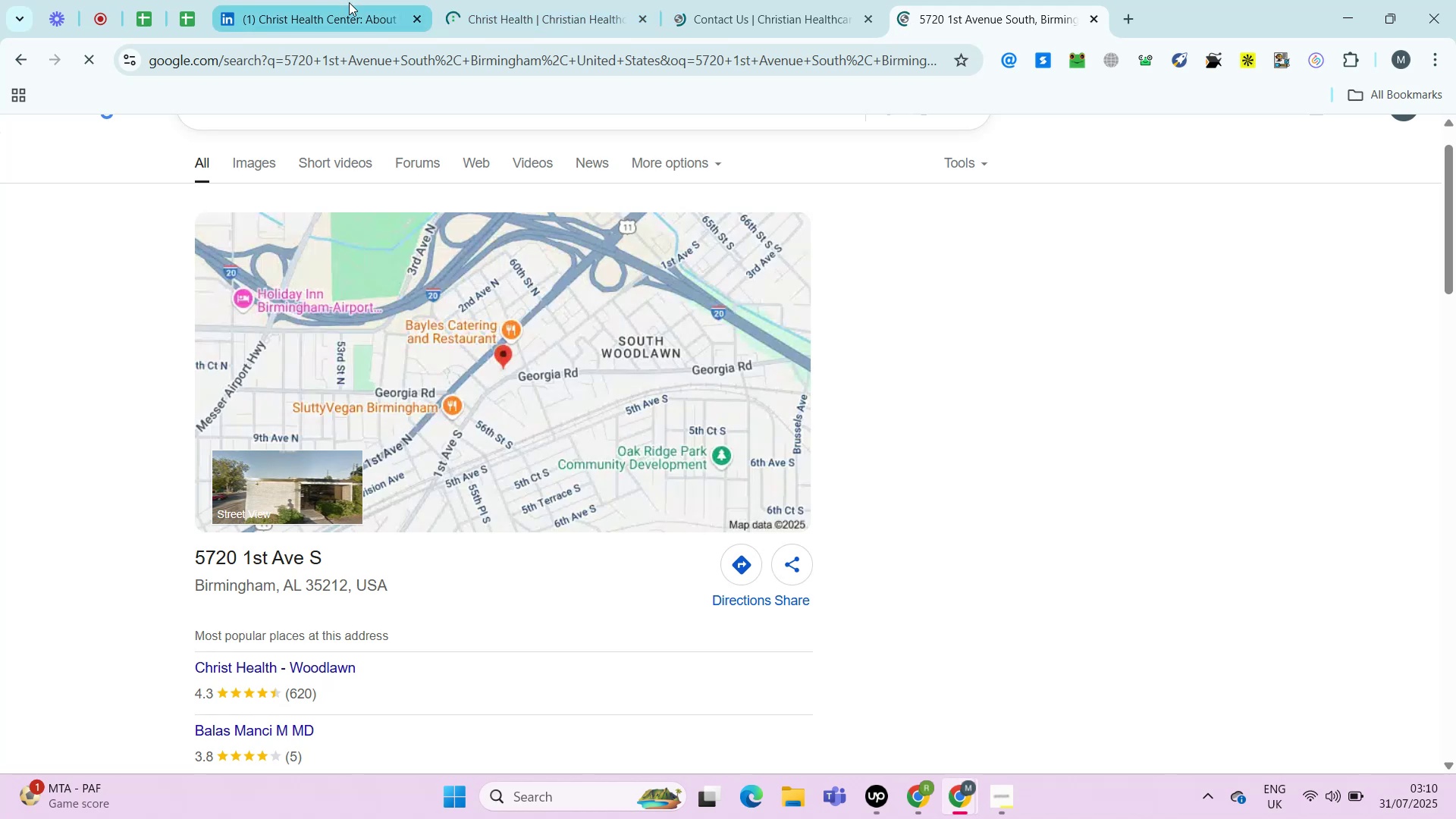 
left_click([619, 0])
 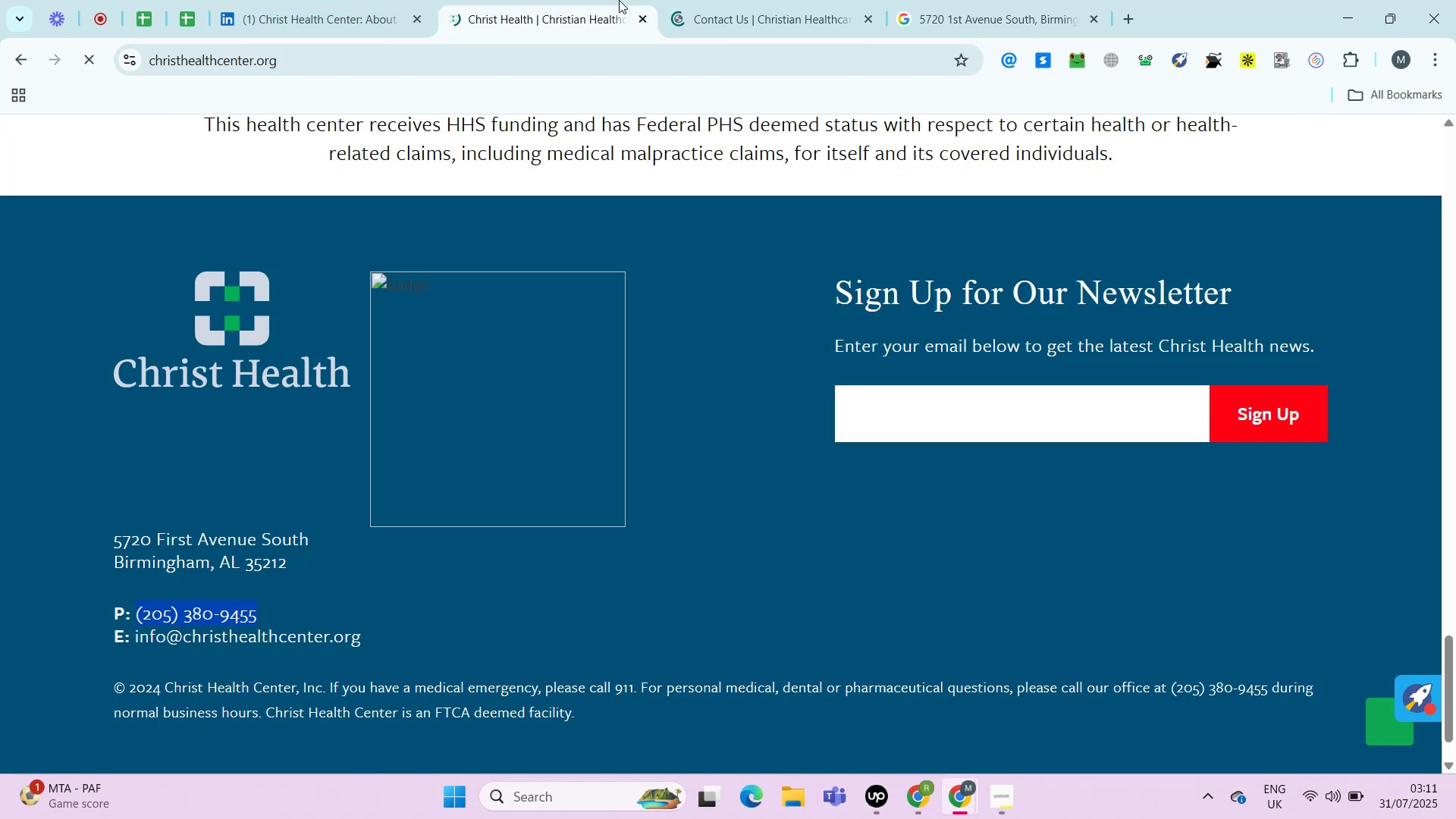 
key(Control+F)
 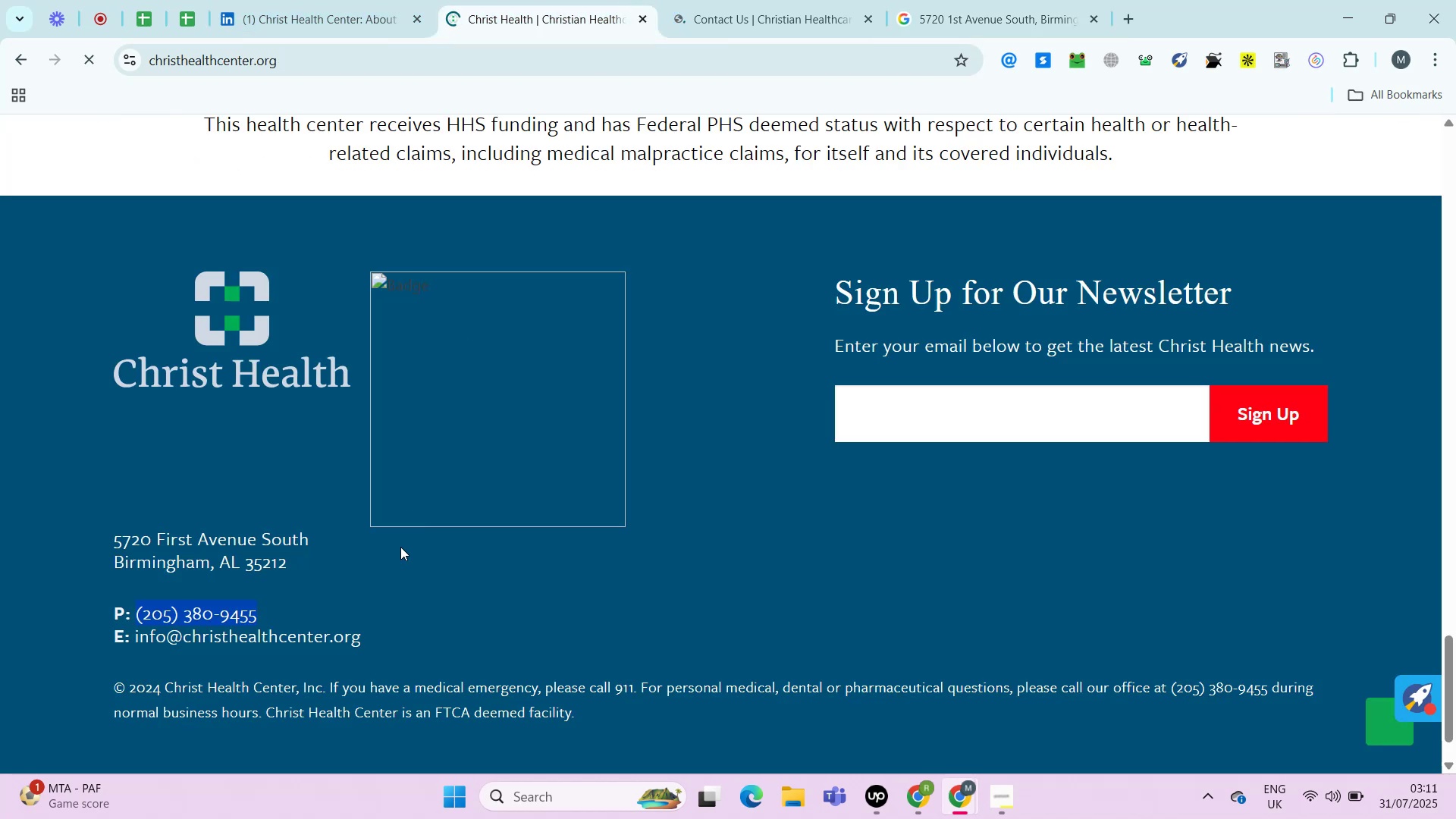 
key(Control+V)
 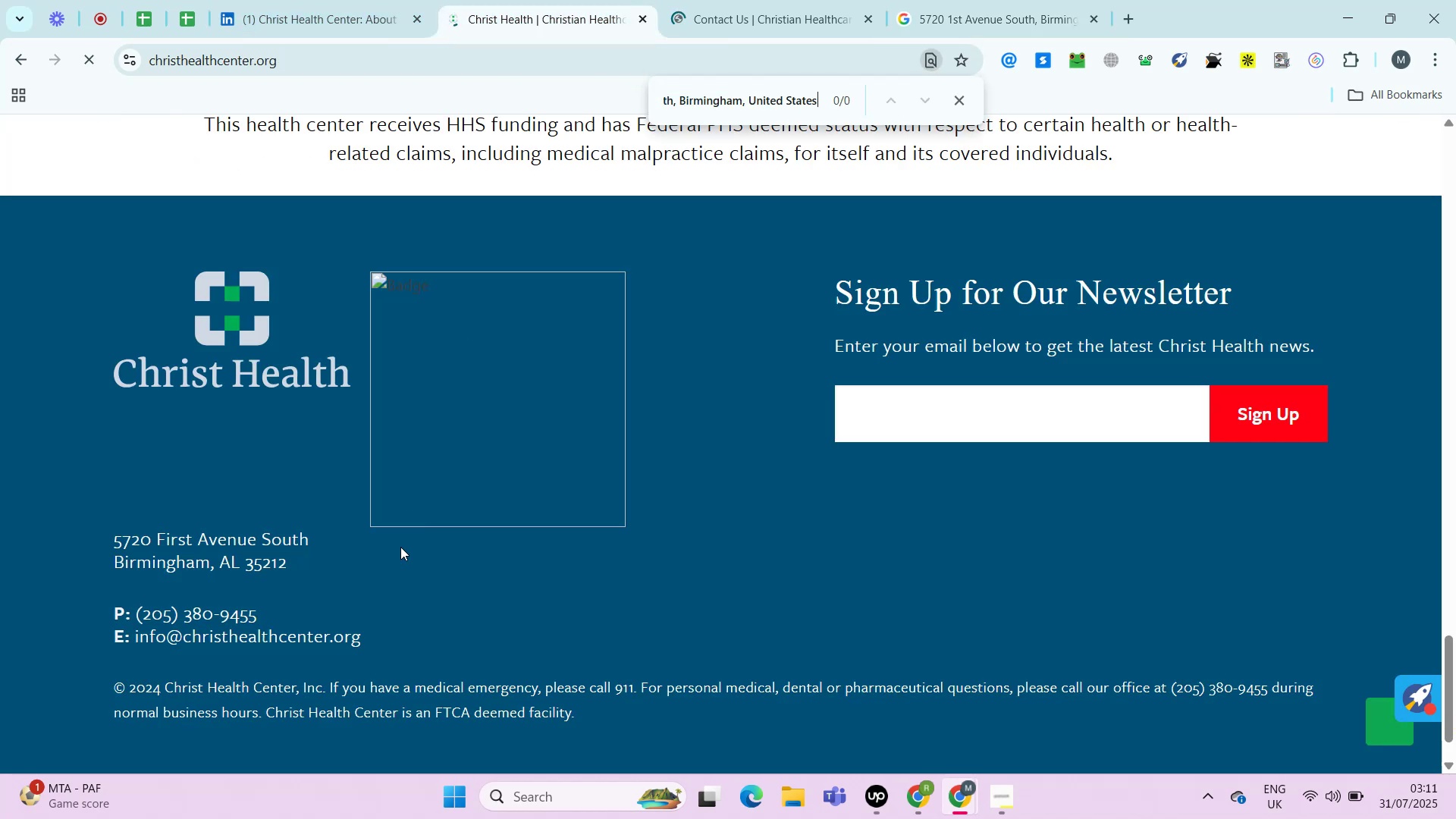 
hold_key(key=ControlLeft, duration=1.42)
 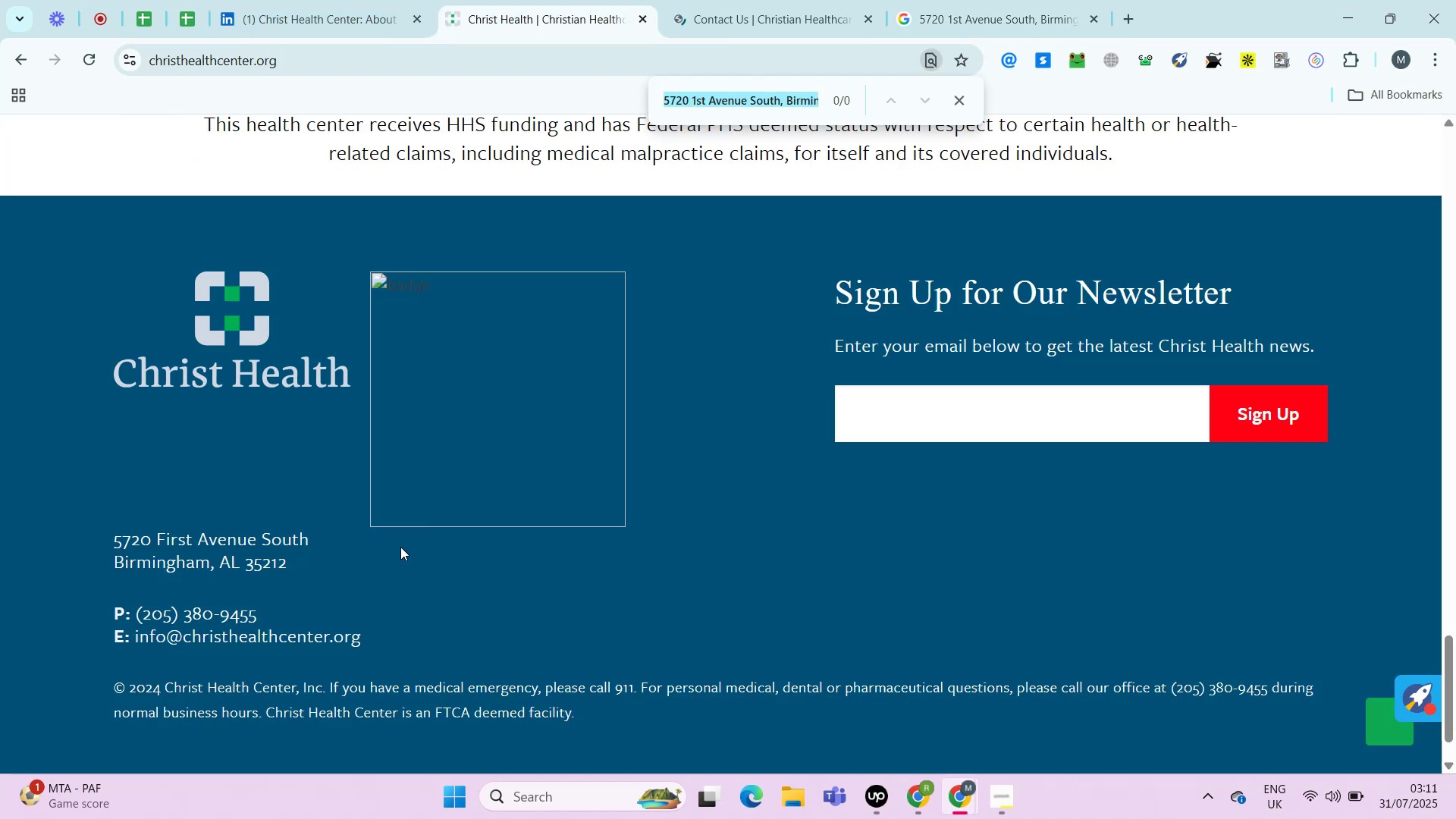 
hold_key(key=ShiftLeft, duration=1.35)
 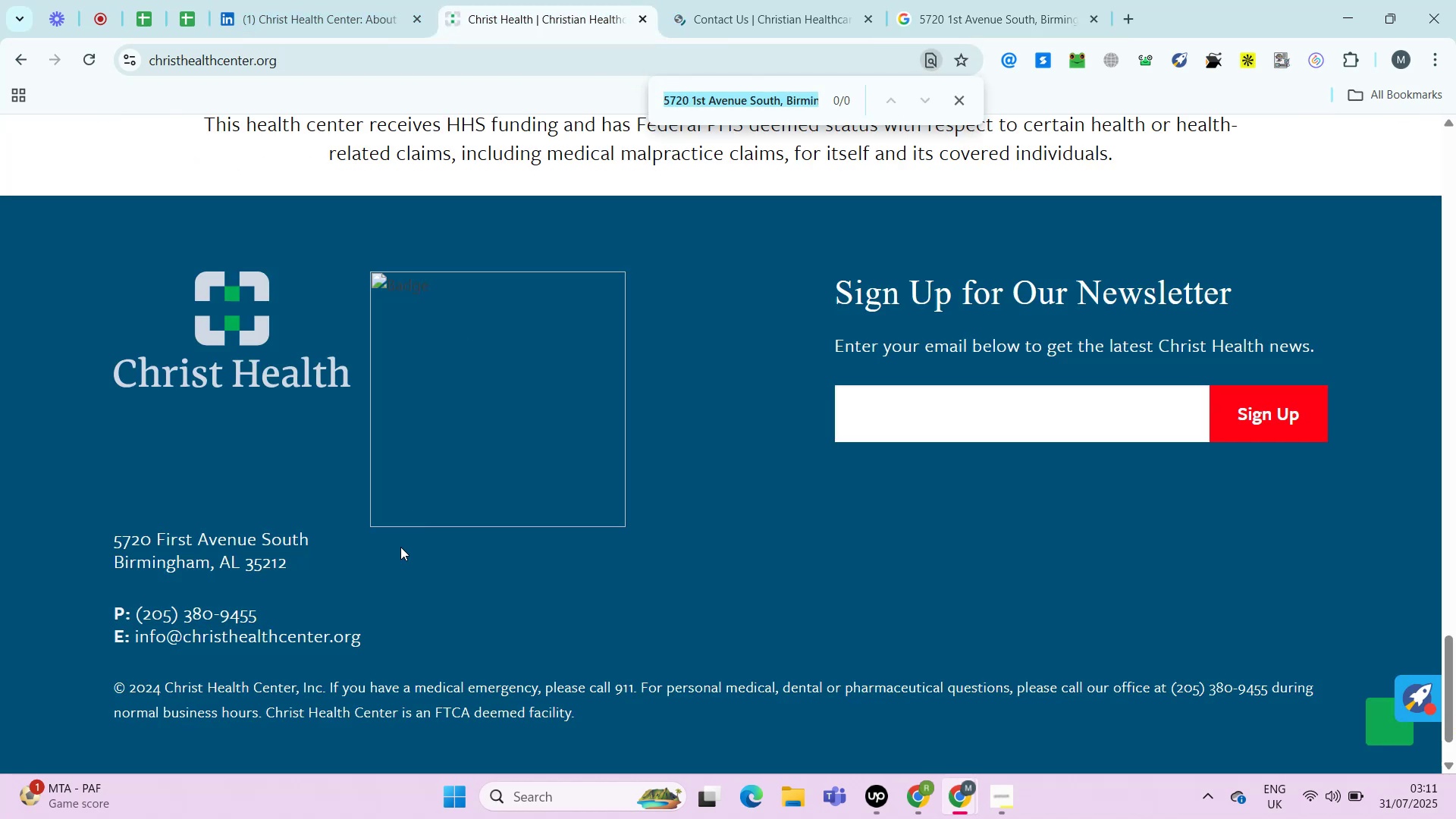 
hold_key(key=ArrowLeft, duration=1.06)
 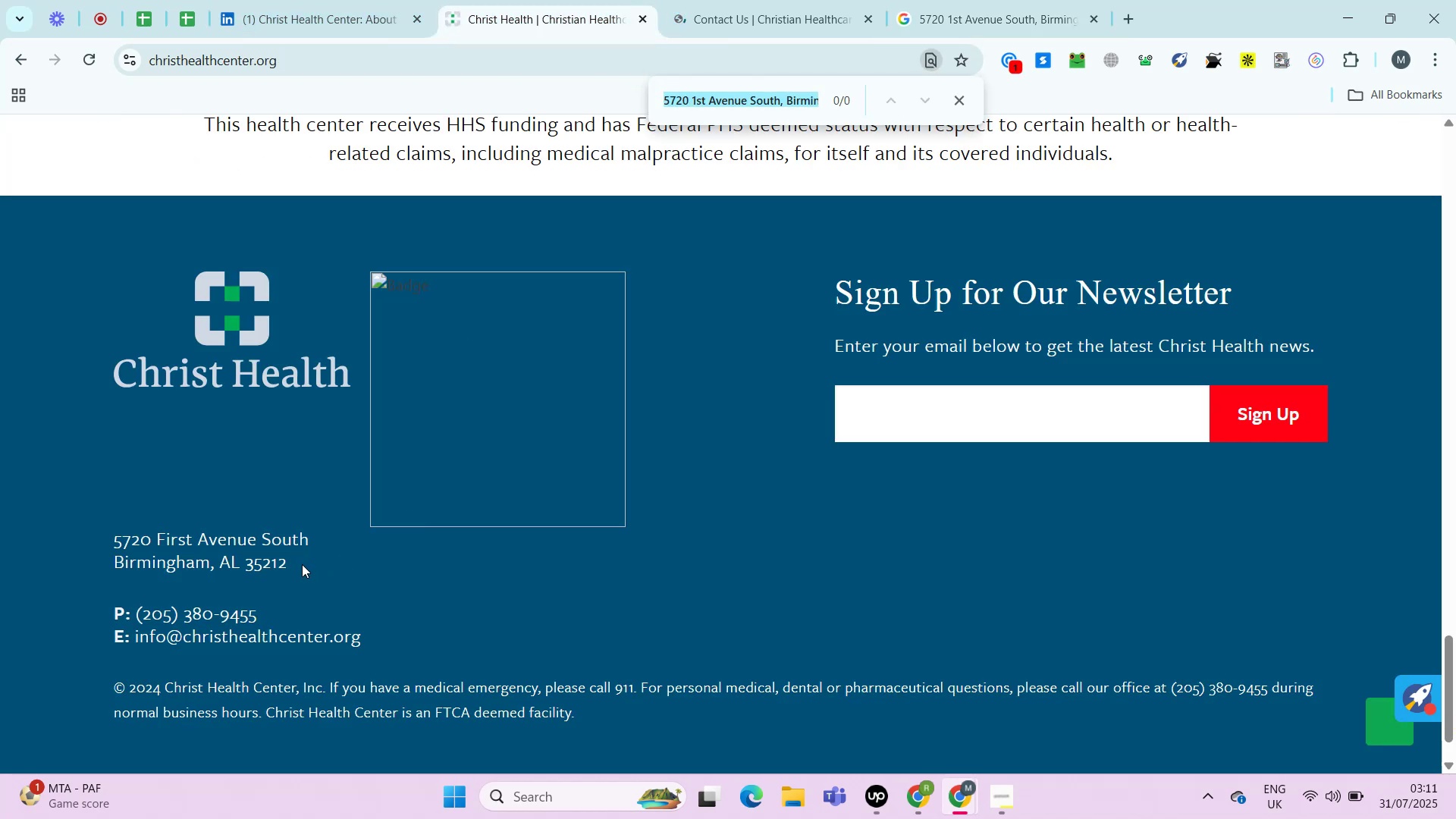 
hold_key(key=ArrowRight, duration=0.71)
 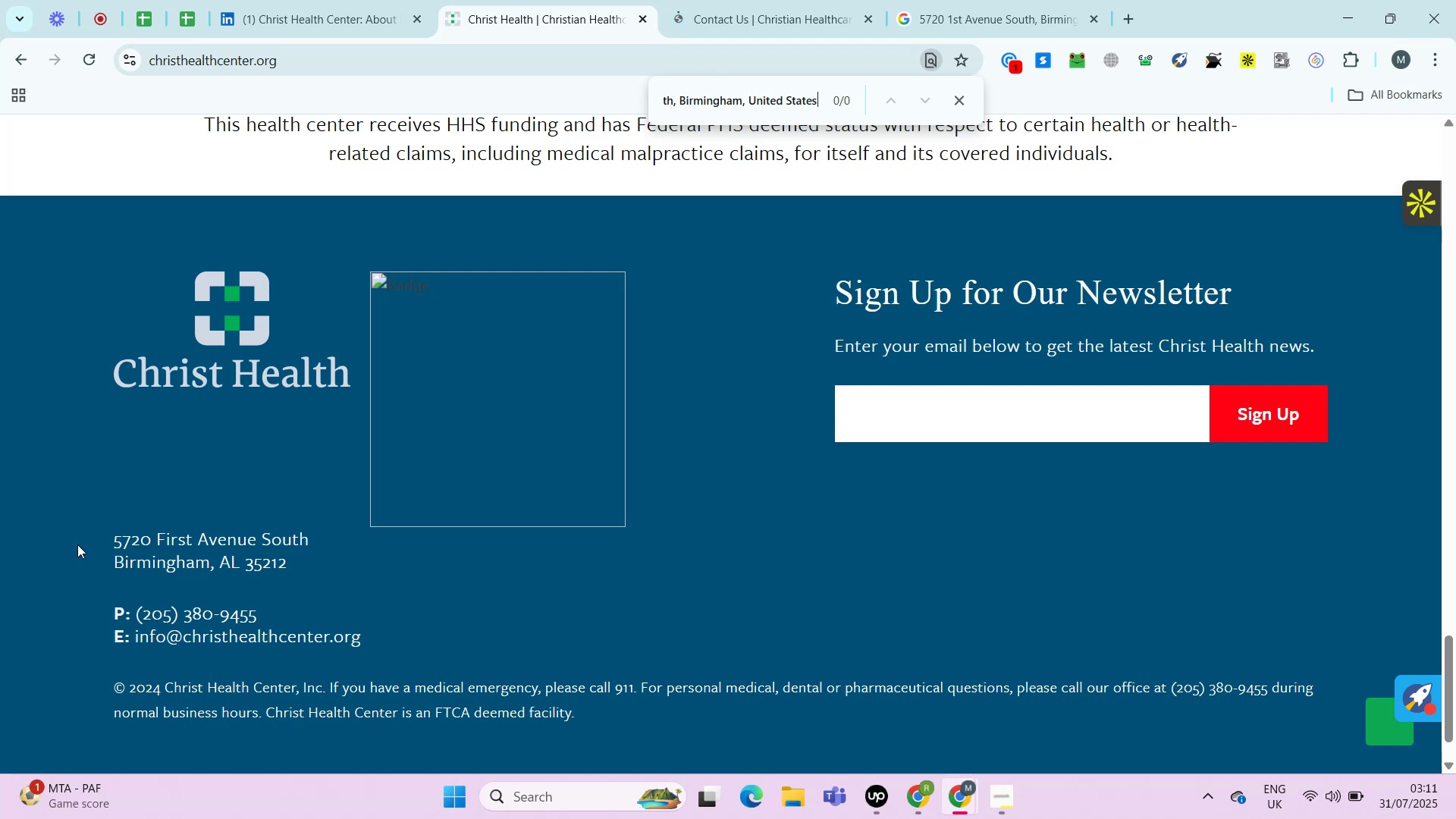 
key(Control+F)
 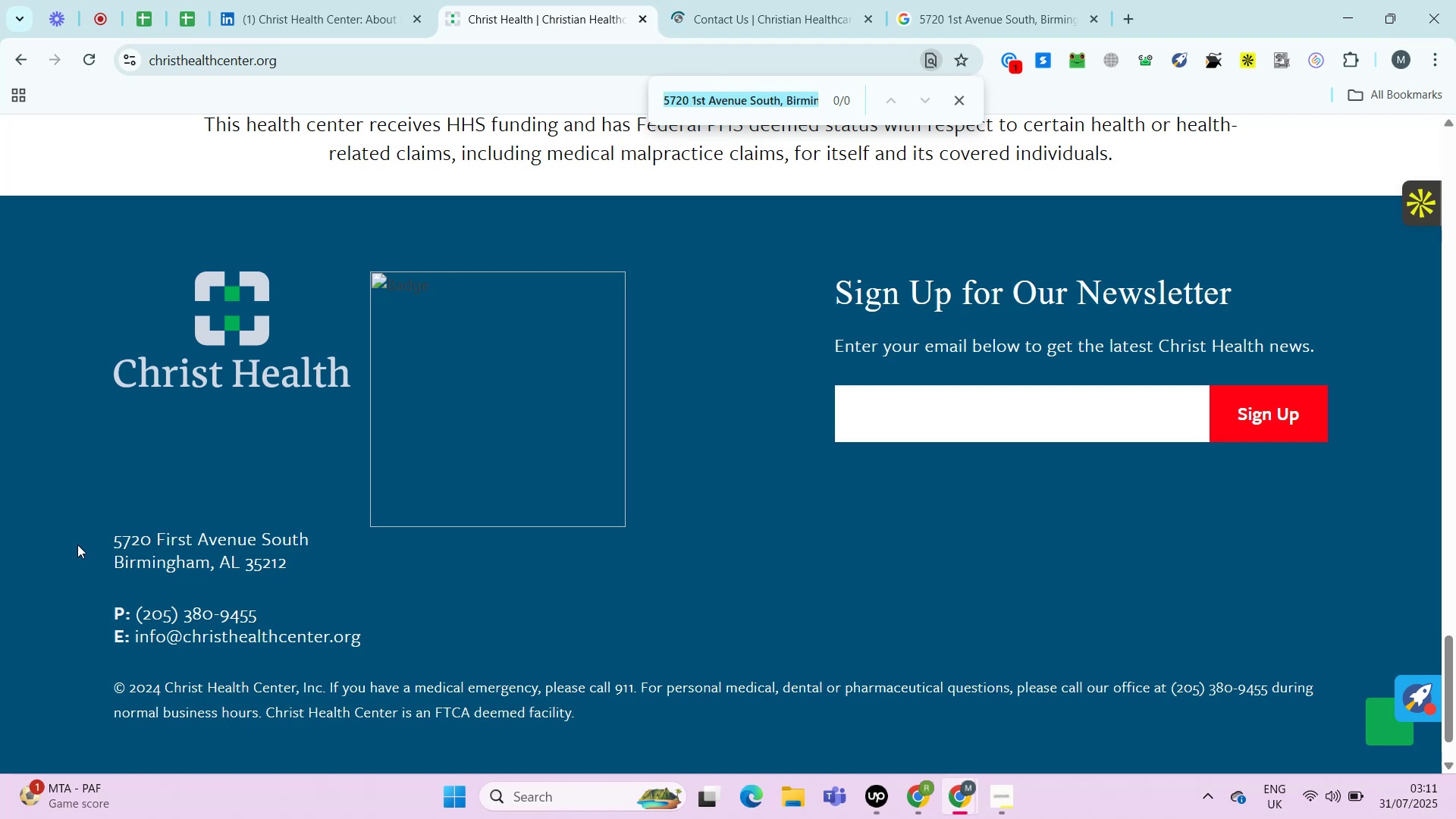 
hold_key(key=ArrowLeft, duration=0.46)
 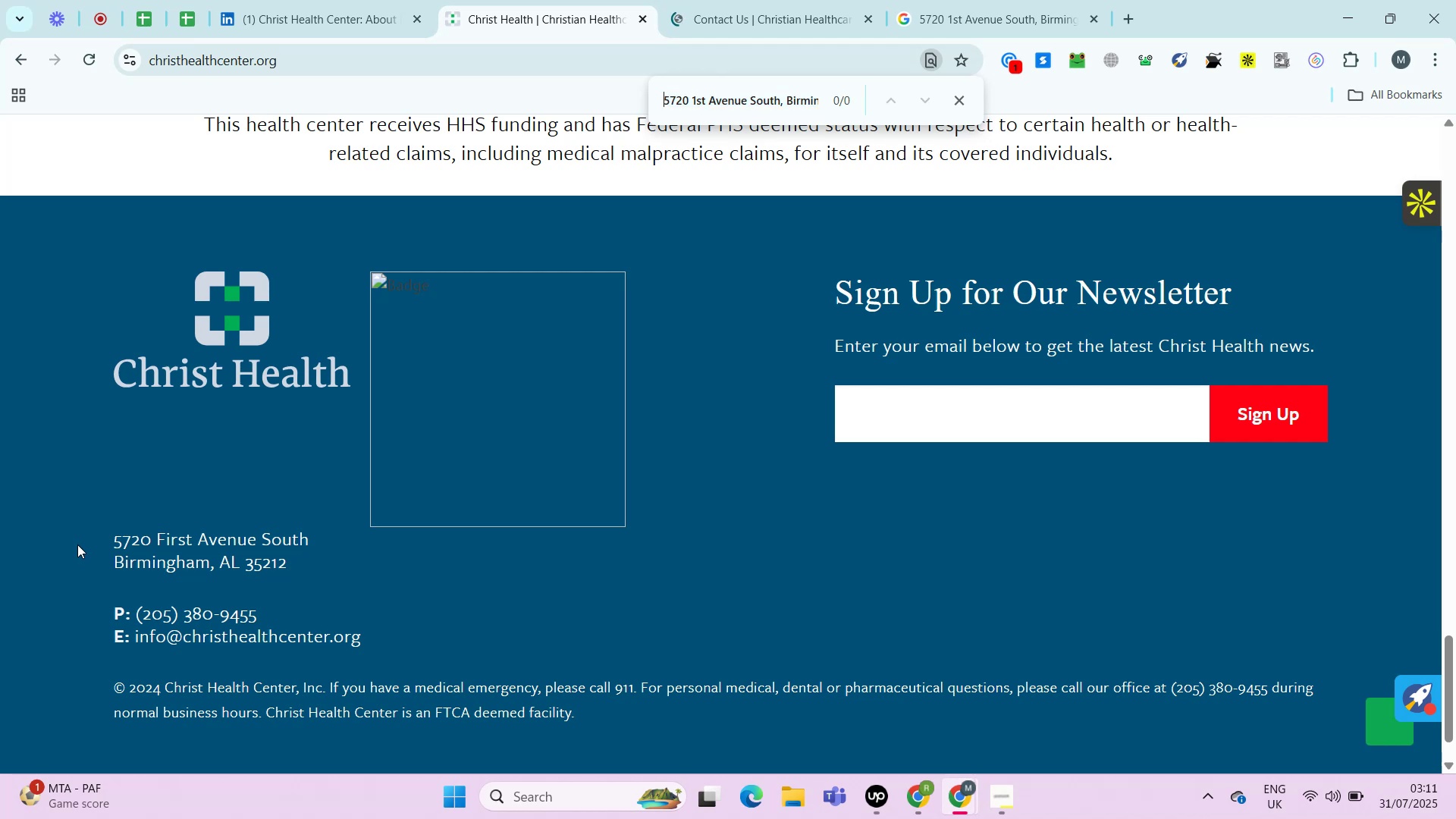 
hold_key(key=ArrowRight, duration=0.56)
 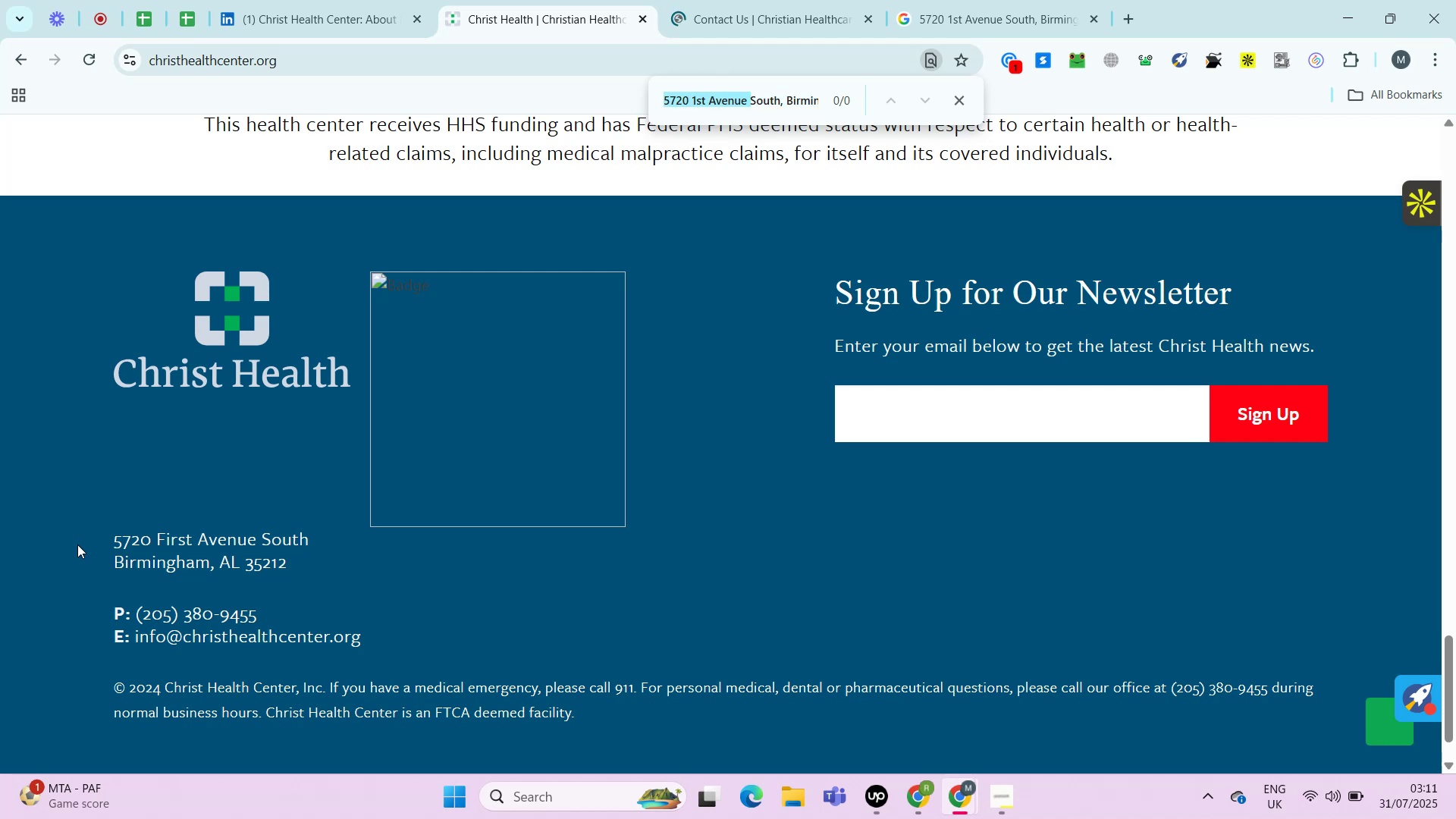 
key(Control+Shift+ArrowRight)
 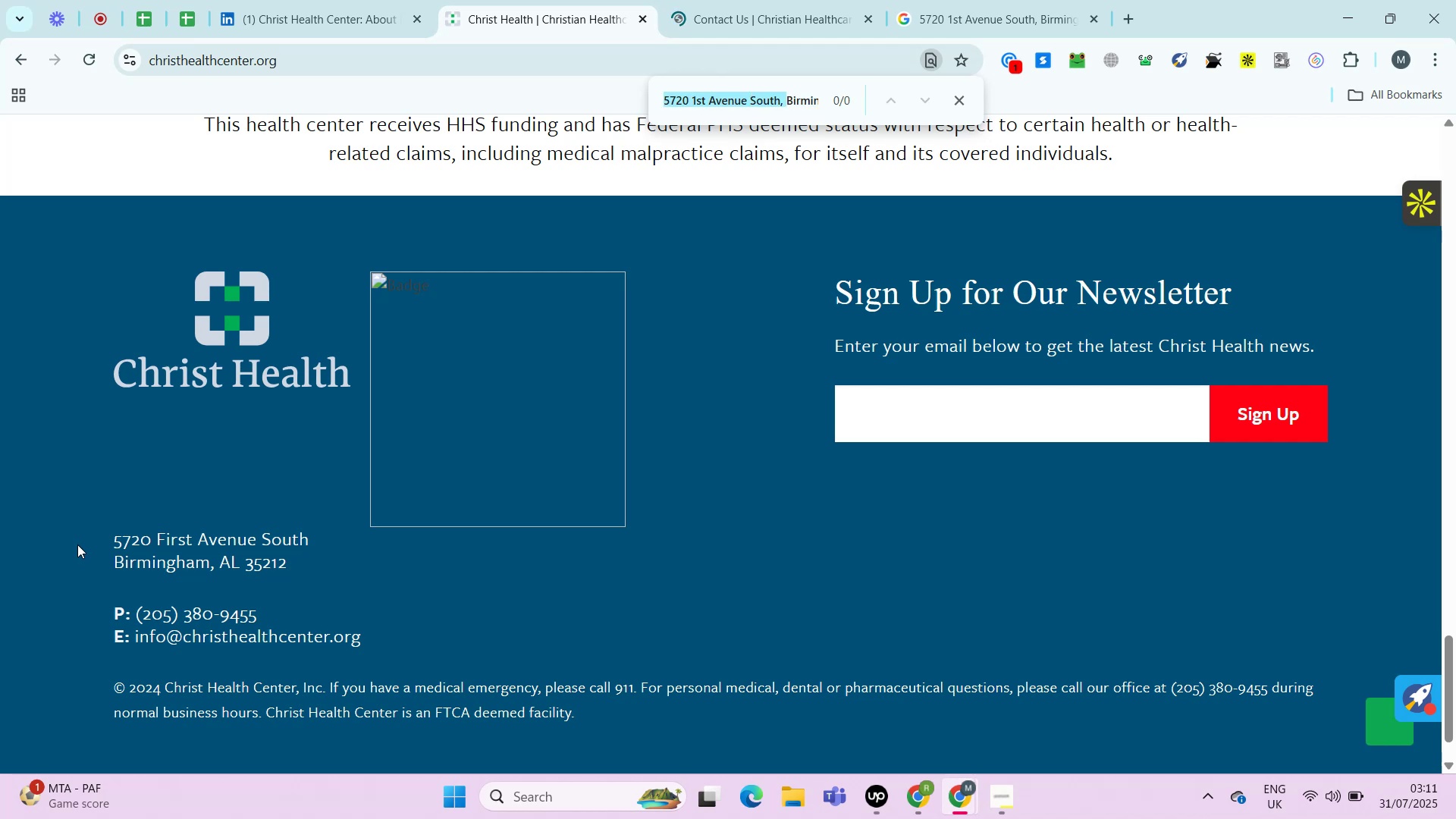 
key(Control+Shift+ArrowRight)
 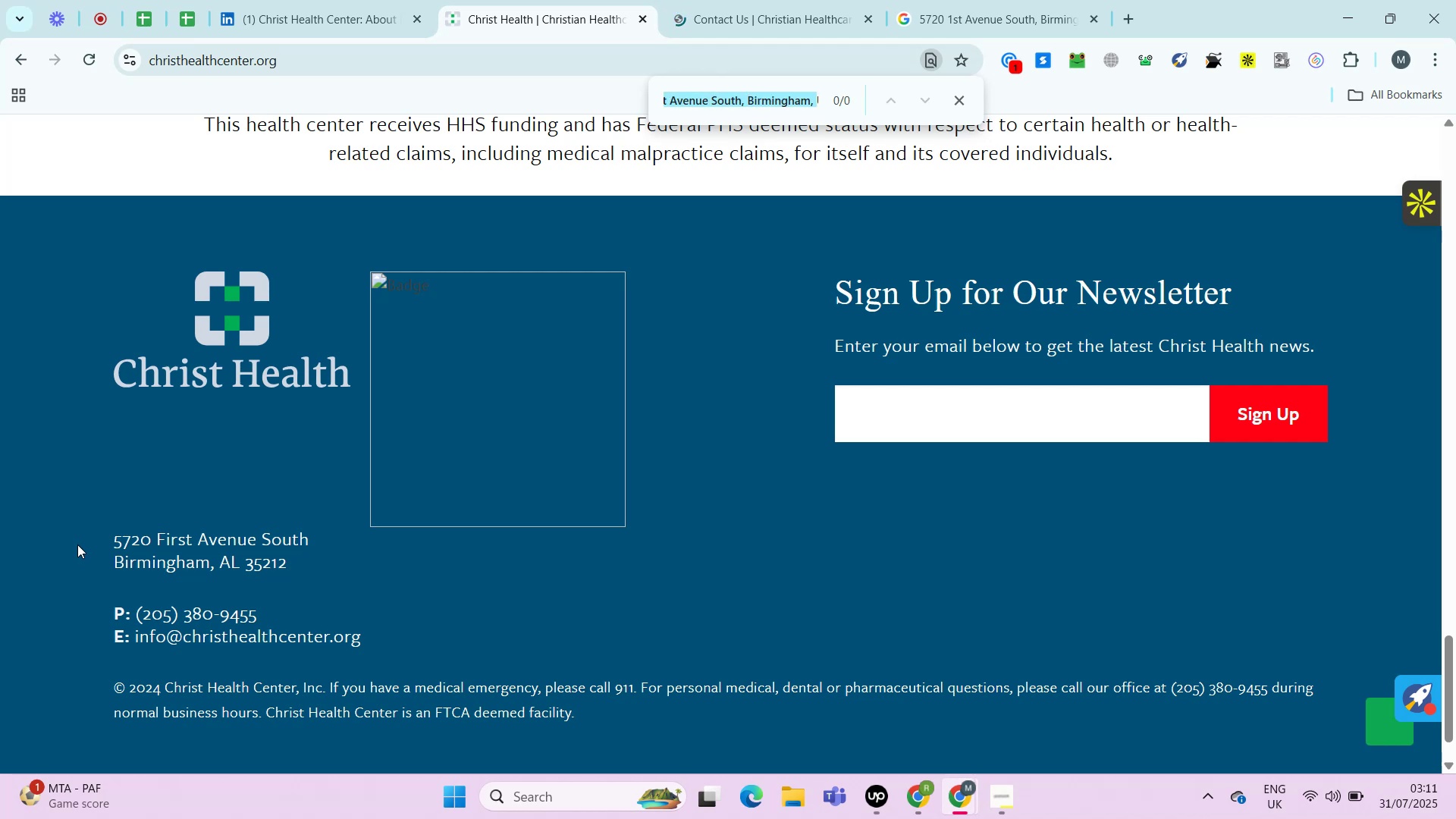 
key(Control+Shift+ArrowRight)
 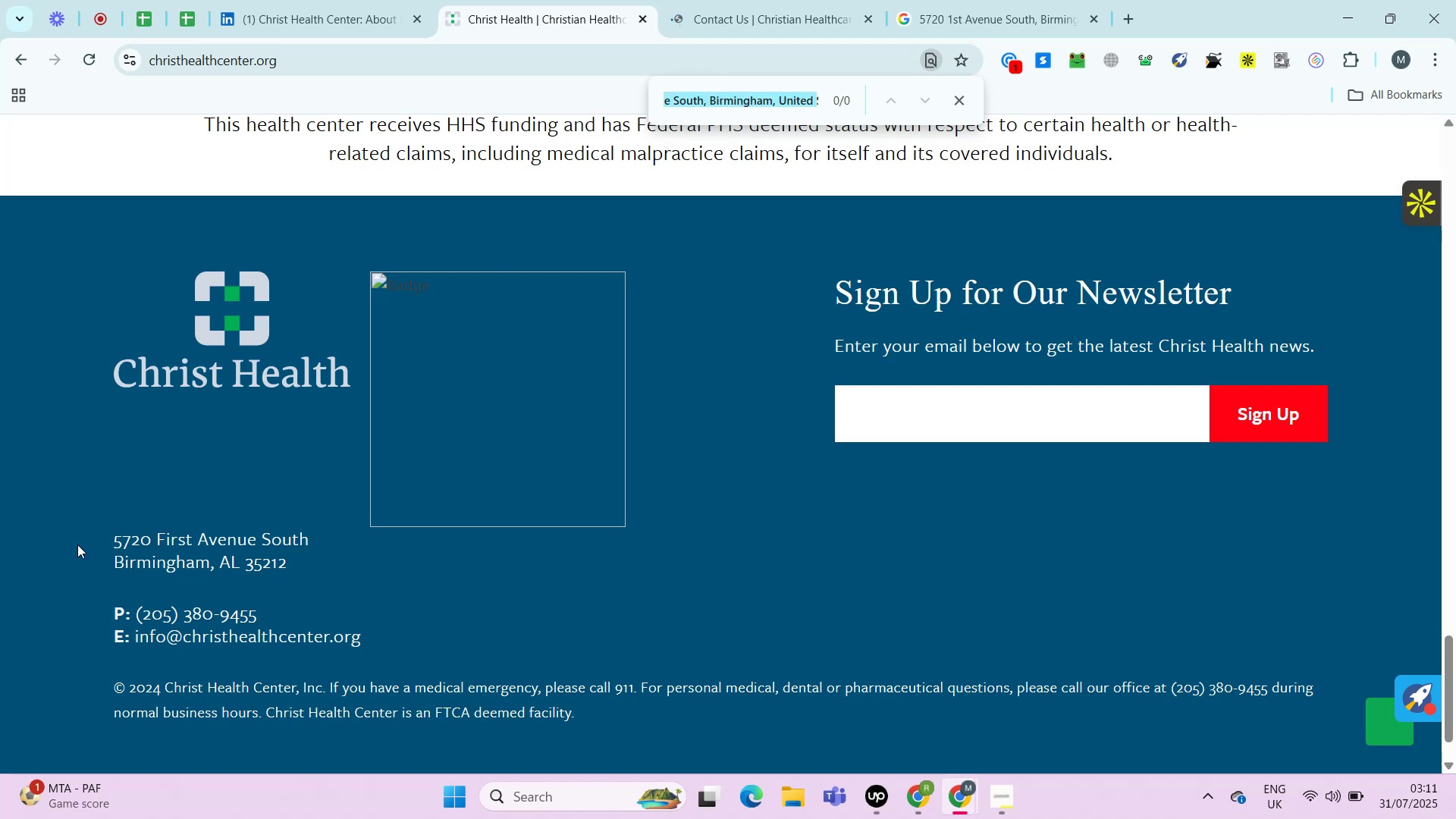 
key(Control+Shift+ArrowRight)
 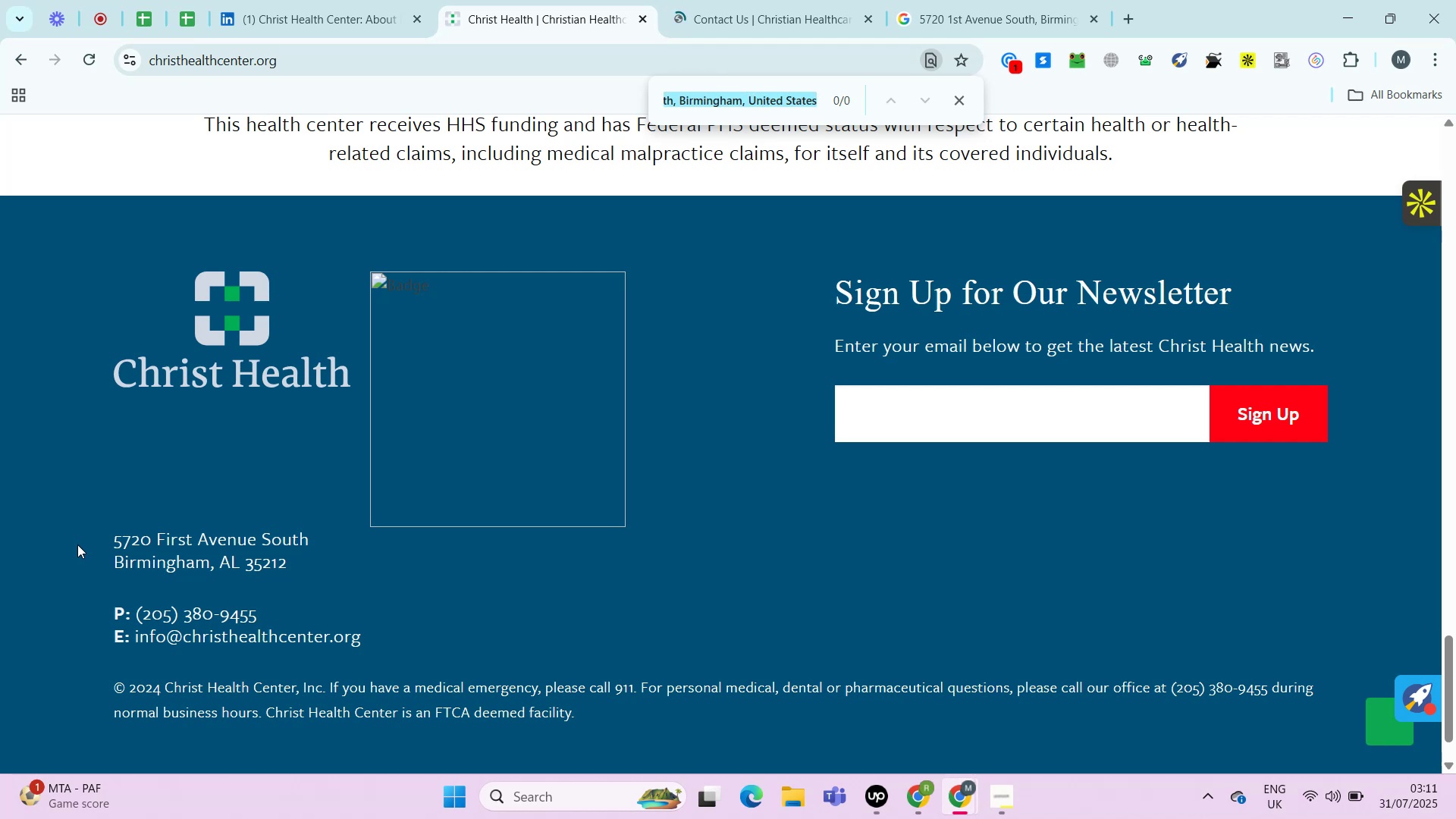 
key(Control+Shift+ArrowRight)
 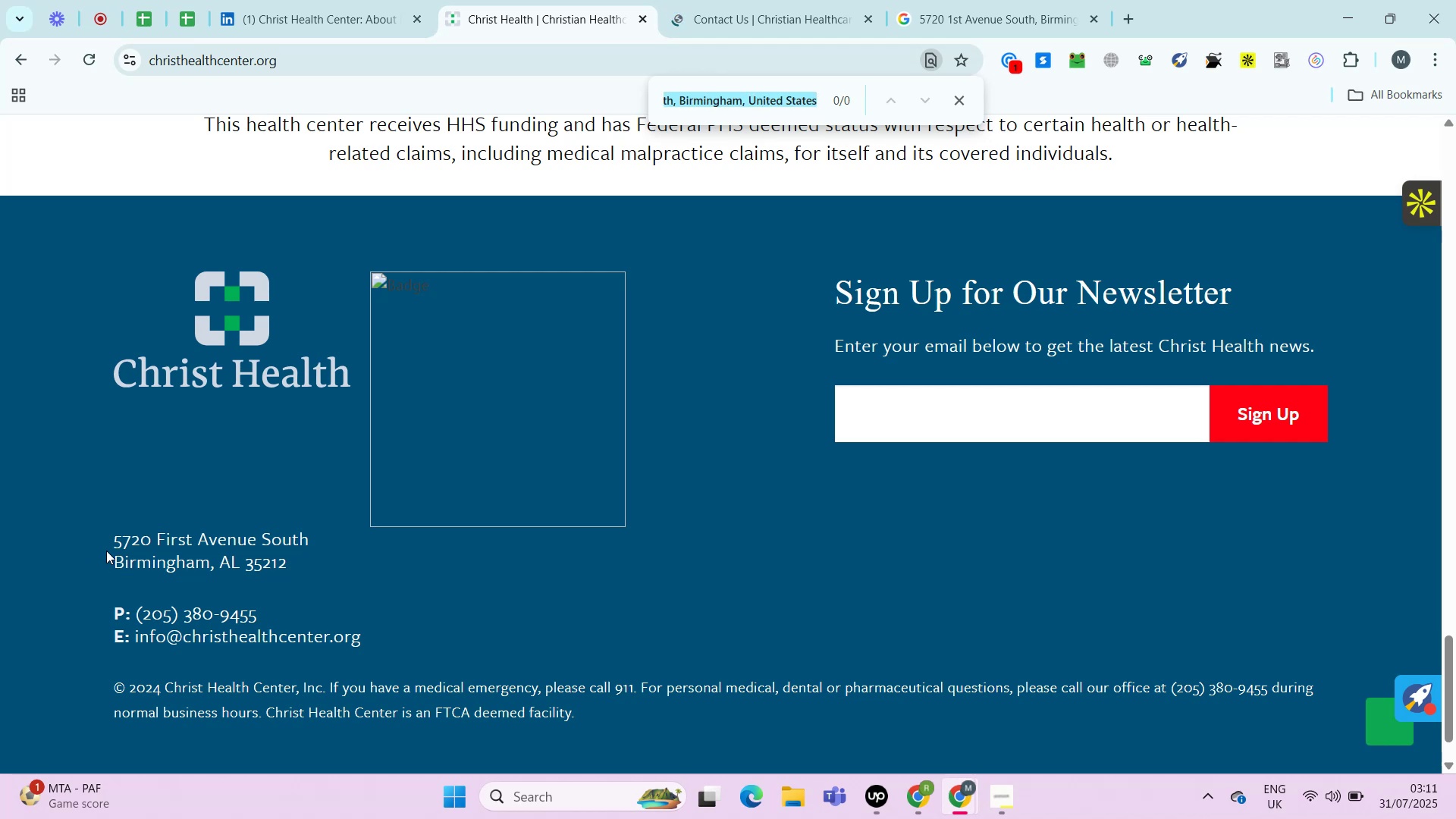 
left_click_drag(start_coordinate=[110, 538], to_coordinate=[286, 560])
 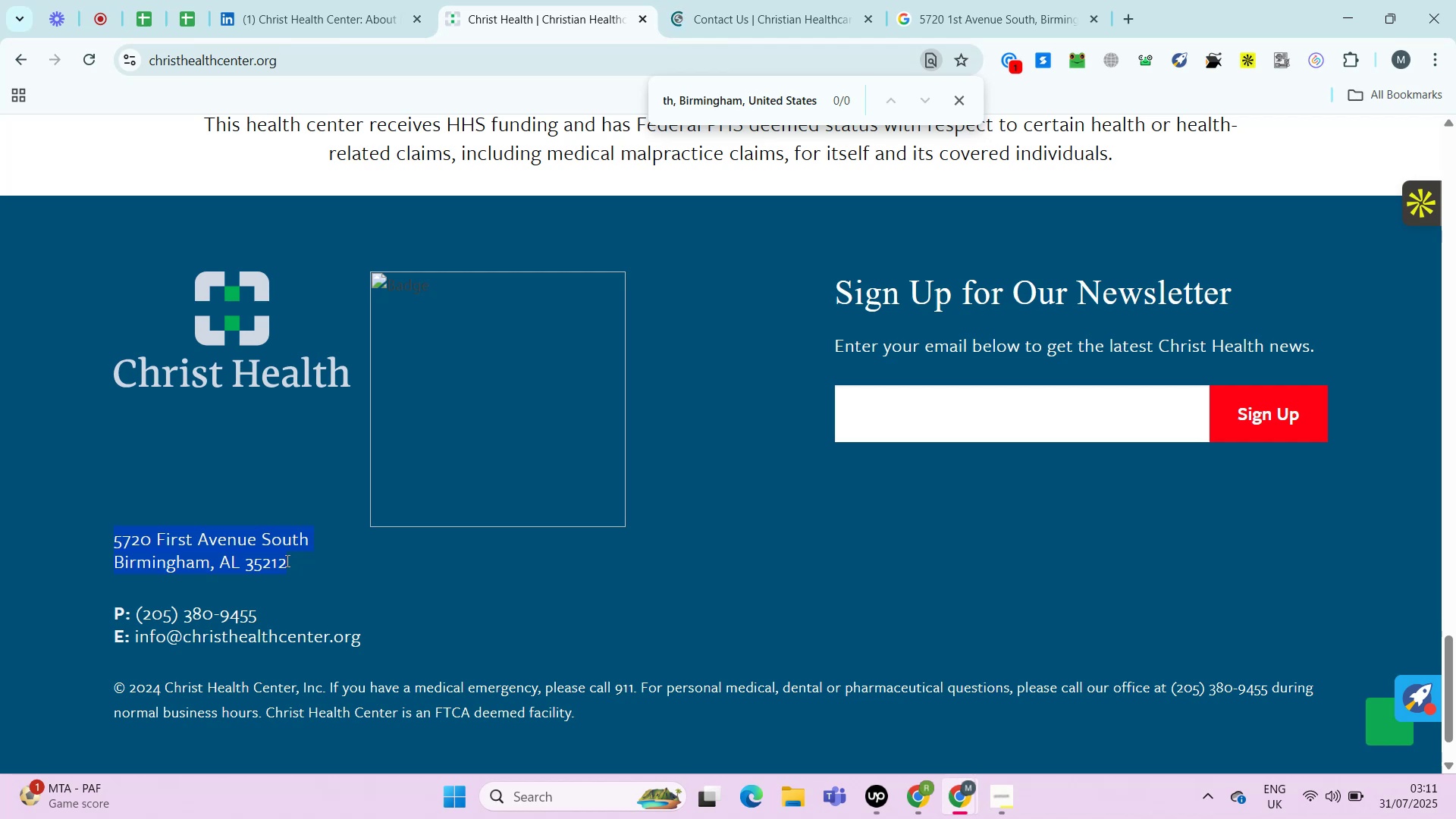 
wait(14.33)
 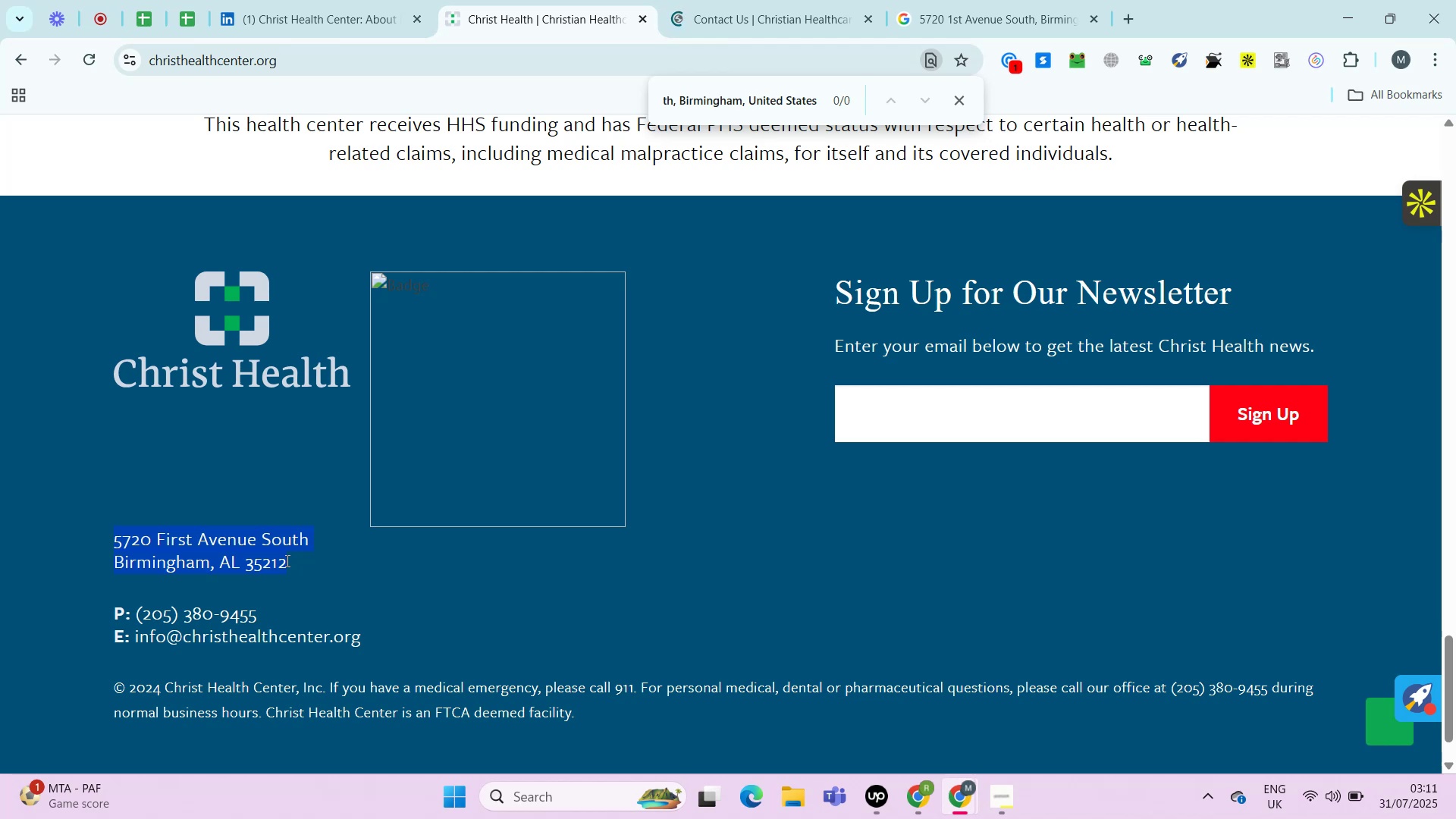 
left_click([180, 16])
 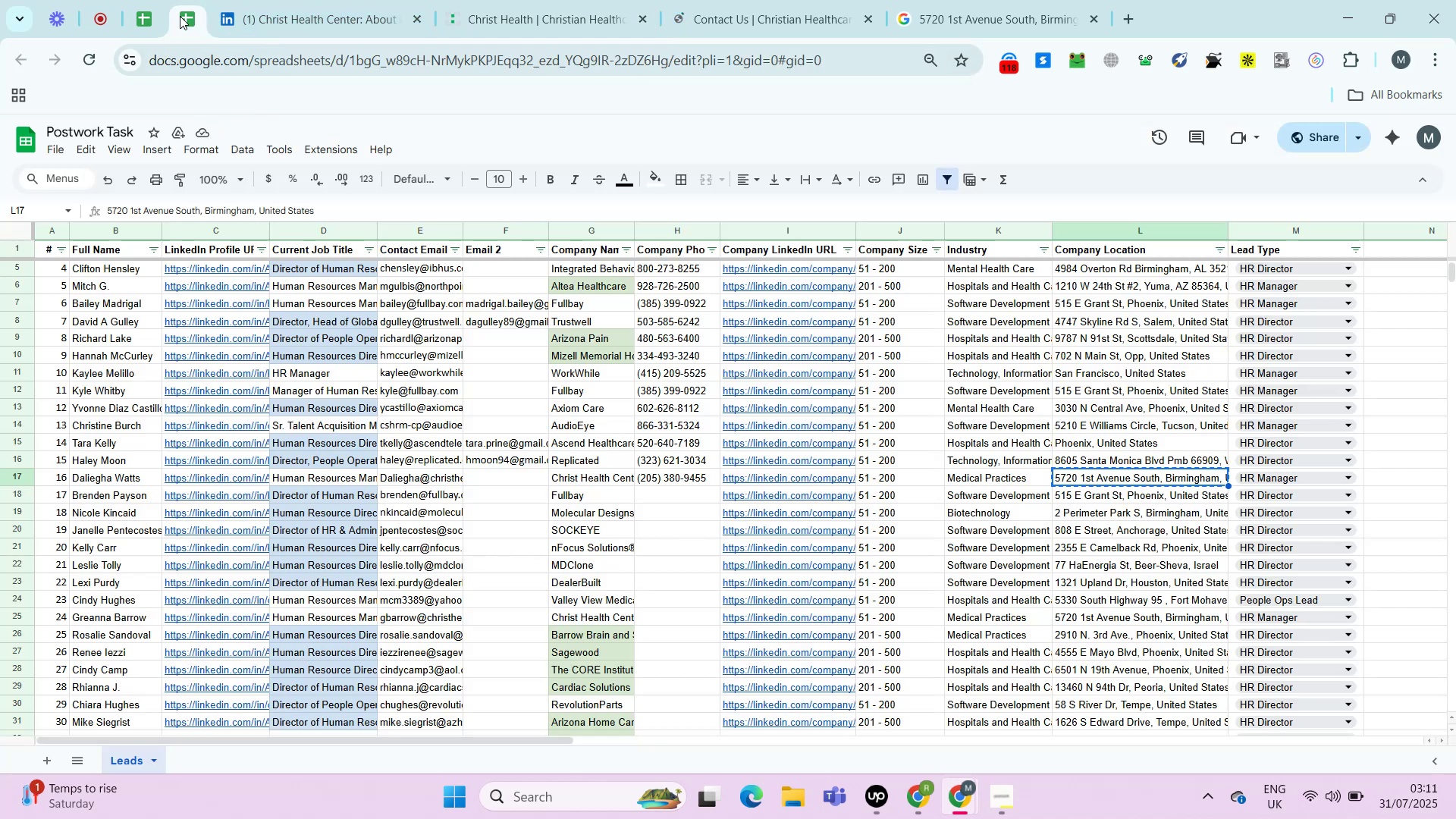 
key(Control+C)
 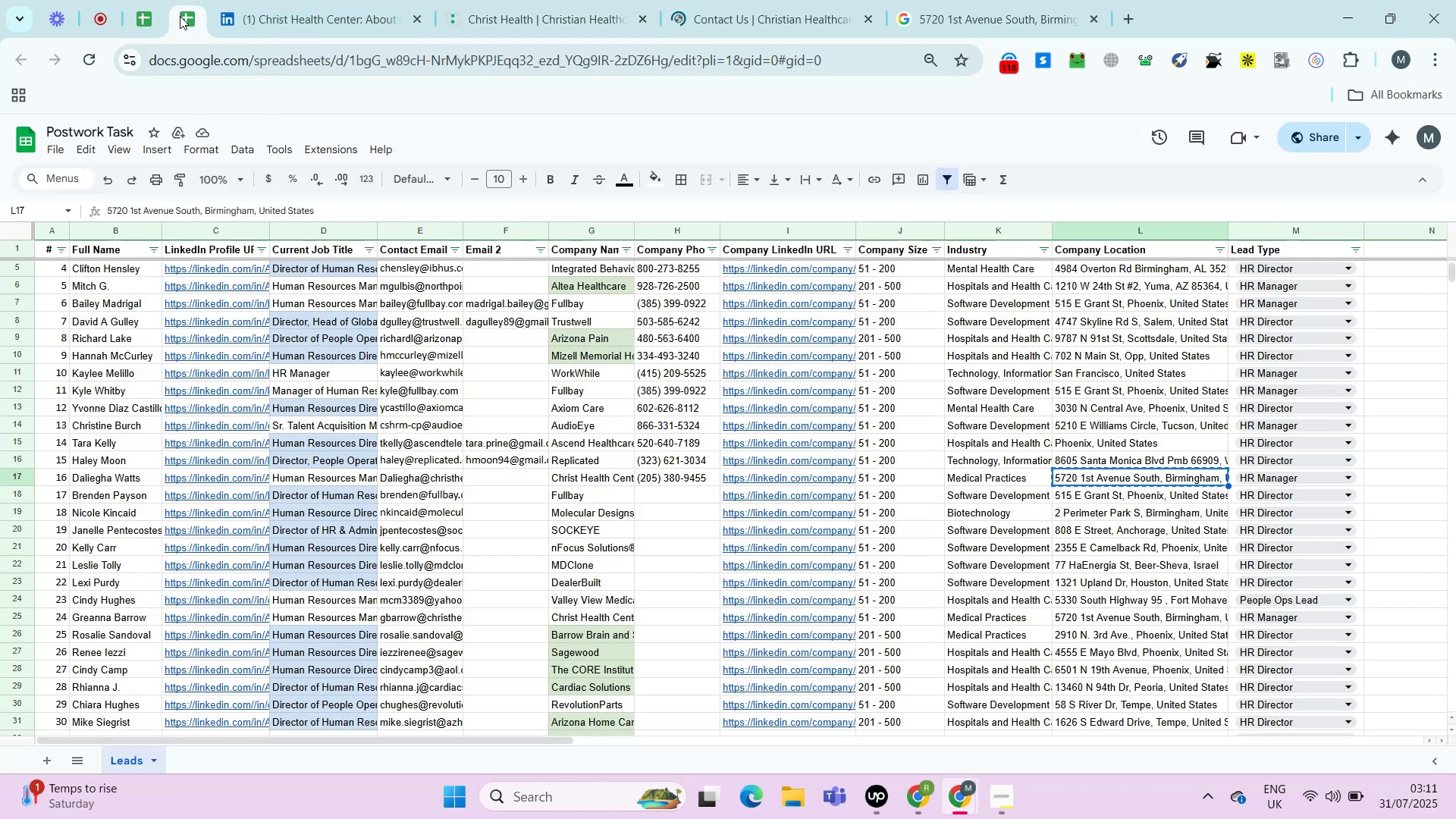 
key(Control+C)
 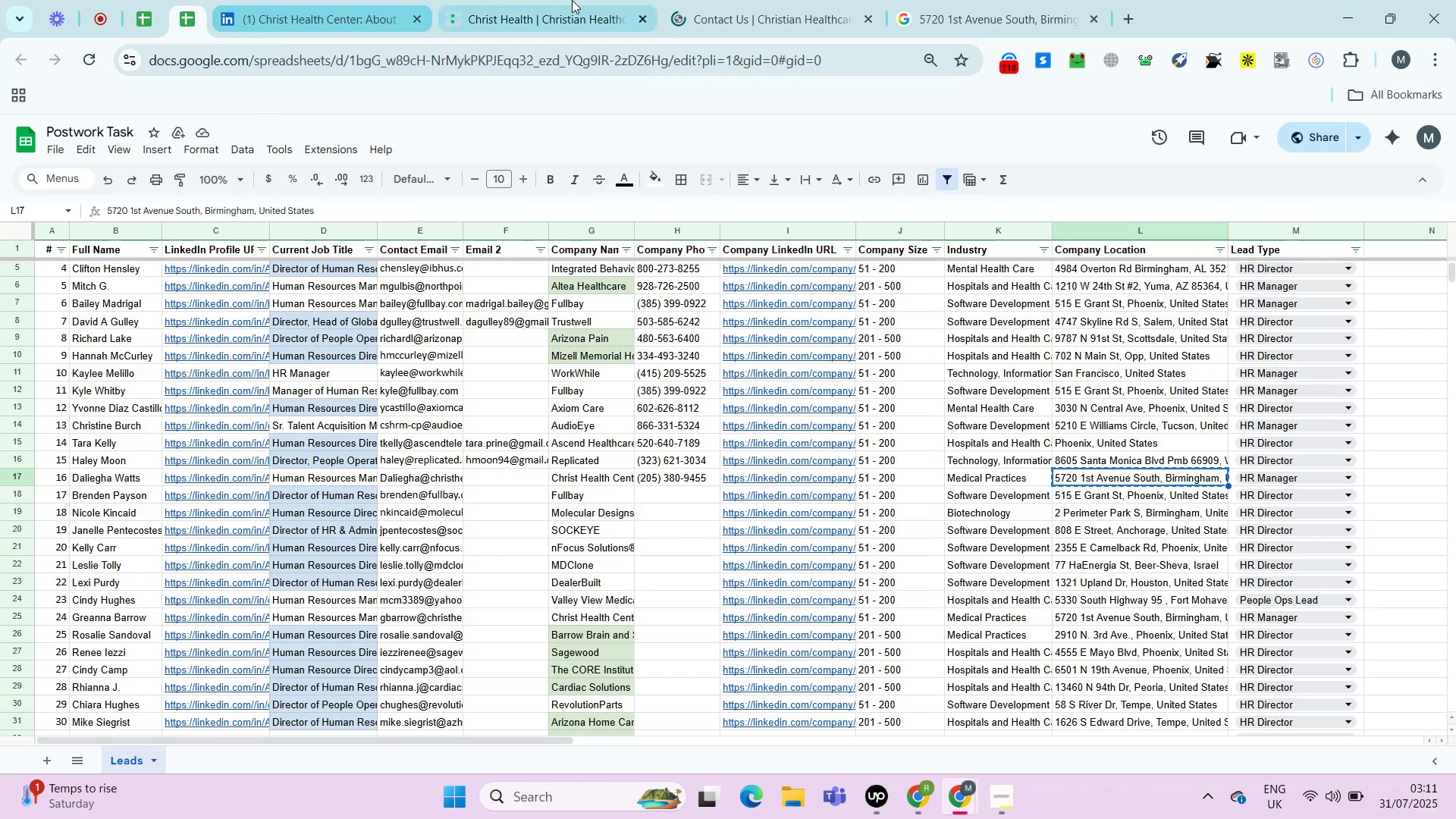 
left_click([566, 1])
 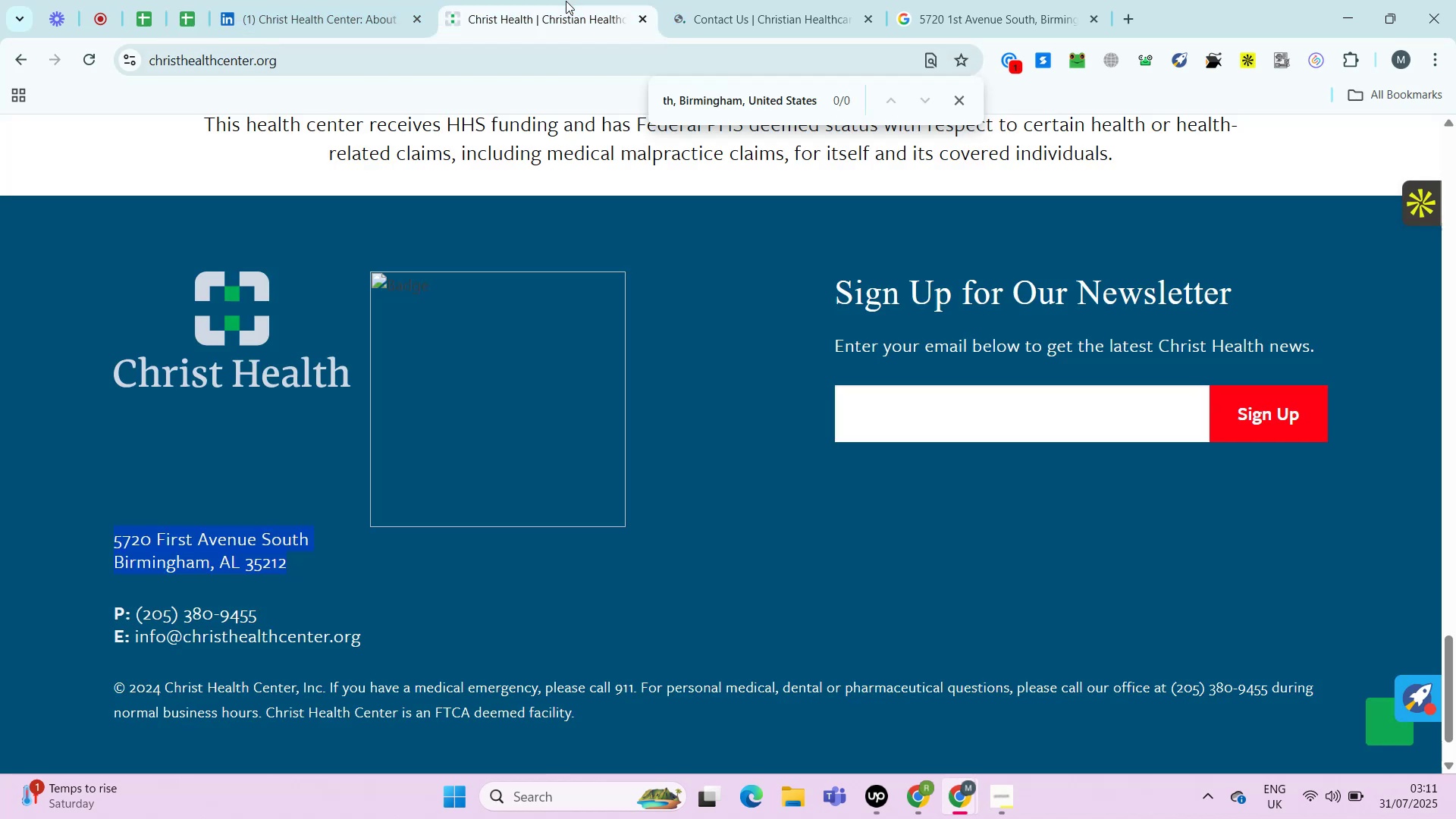 
key(Control+F)
 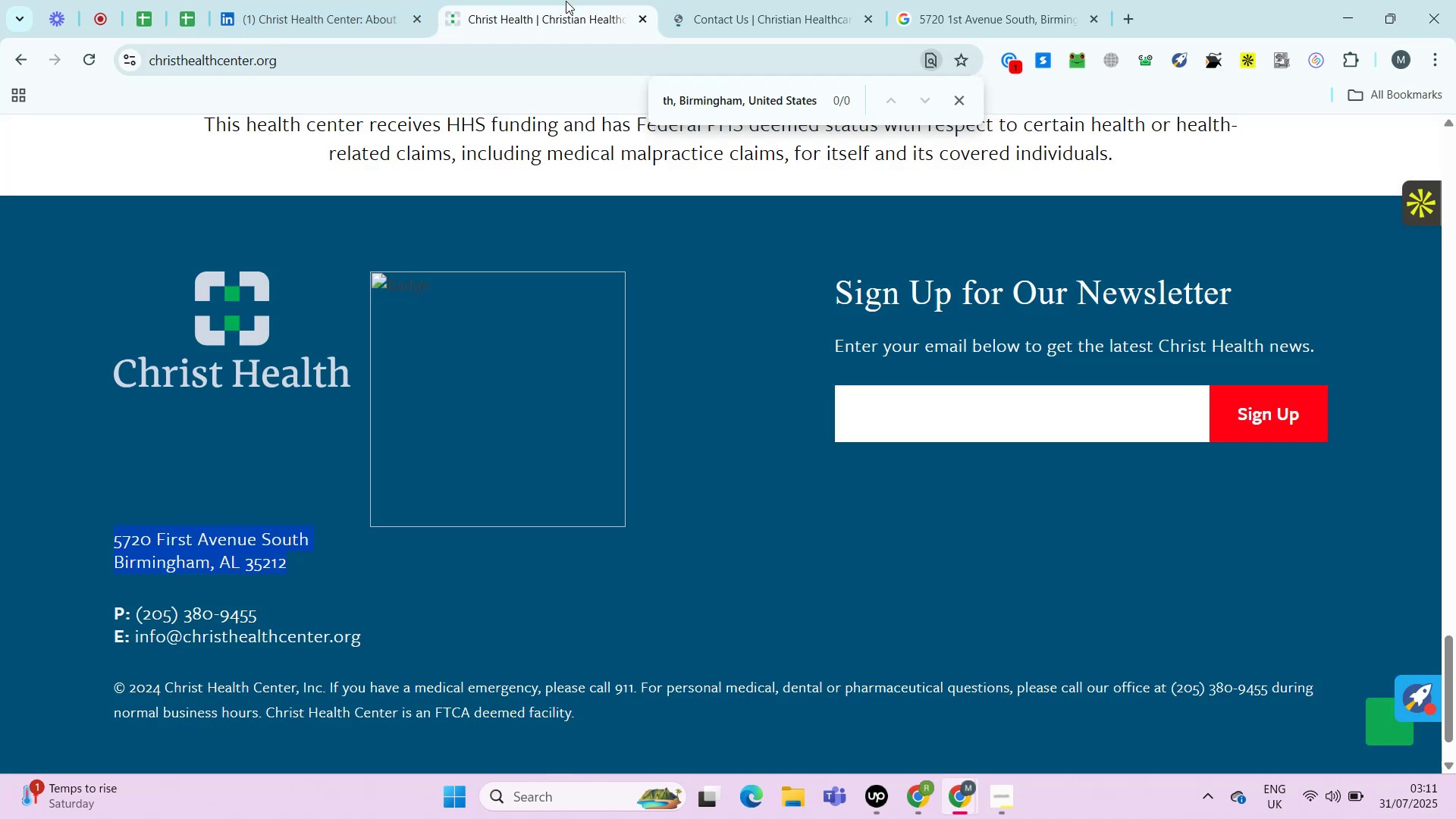 
key(Control+V)
 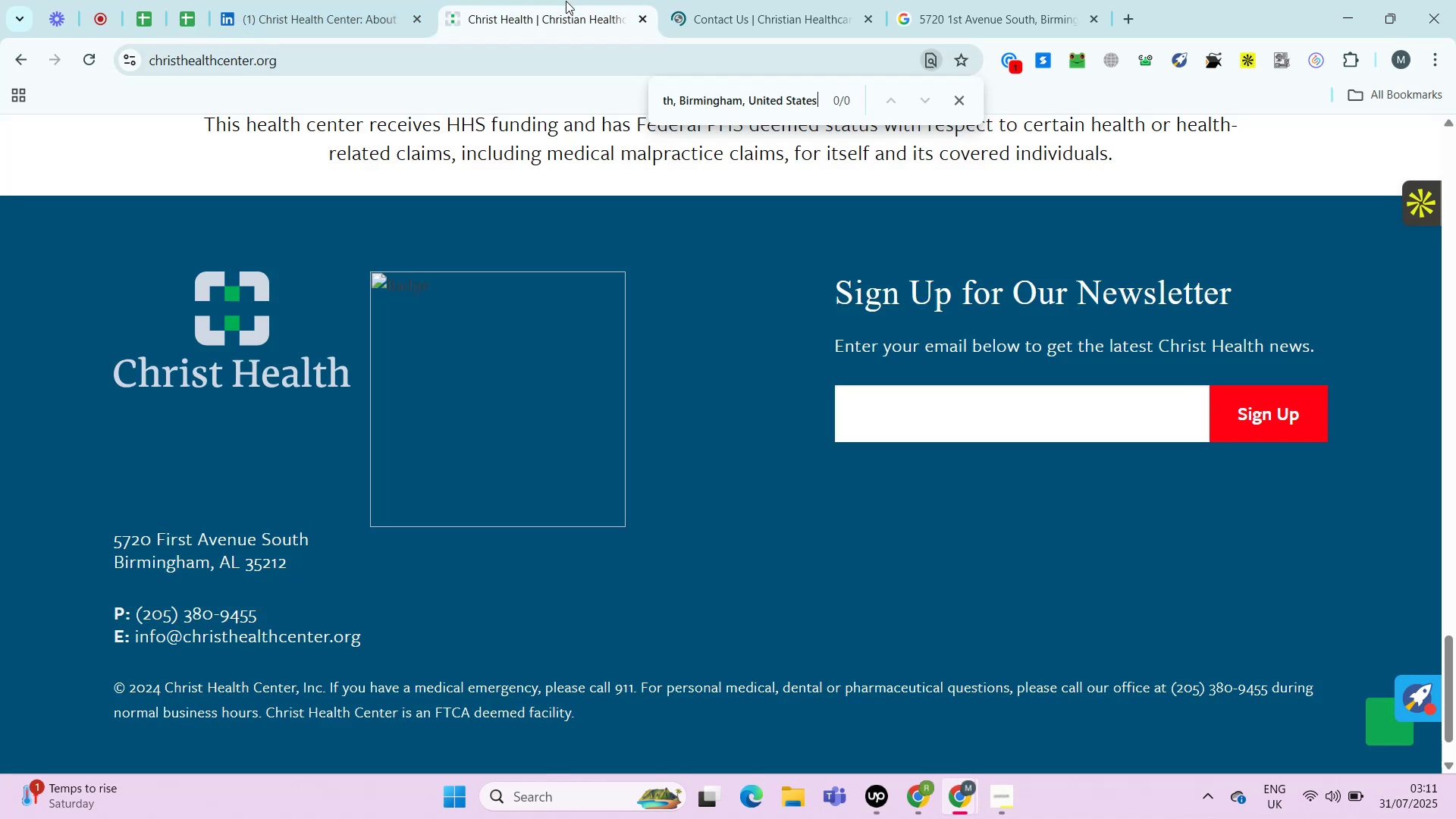 
hold_key(key=ControlLeft, duration=1.29)
 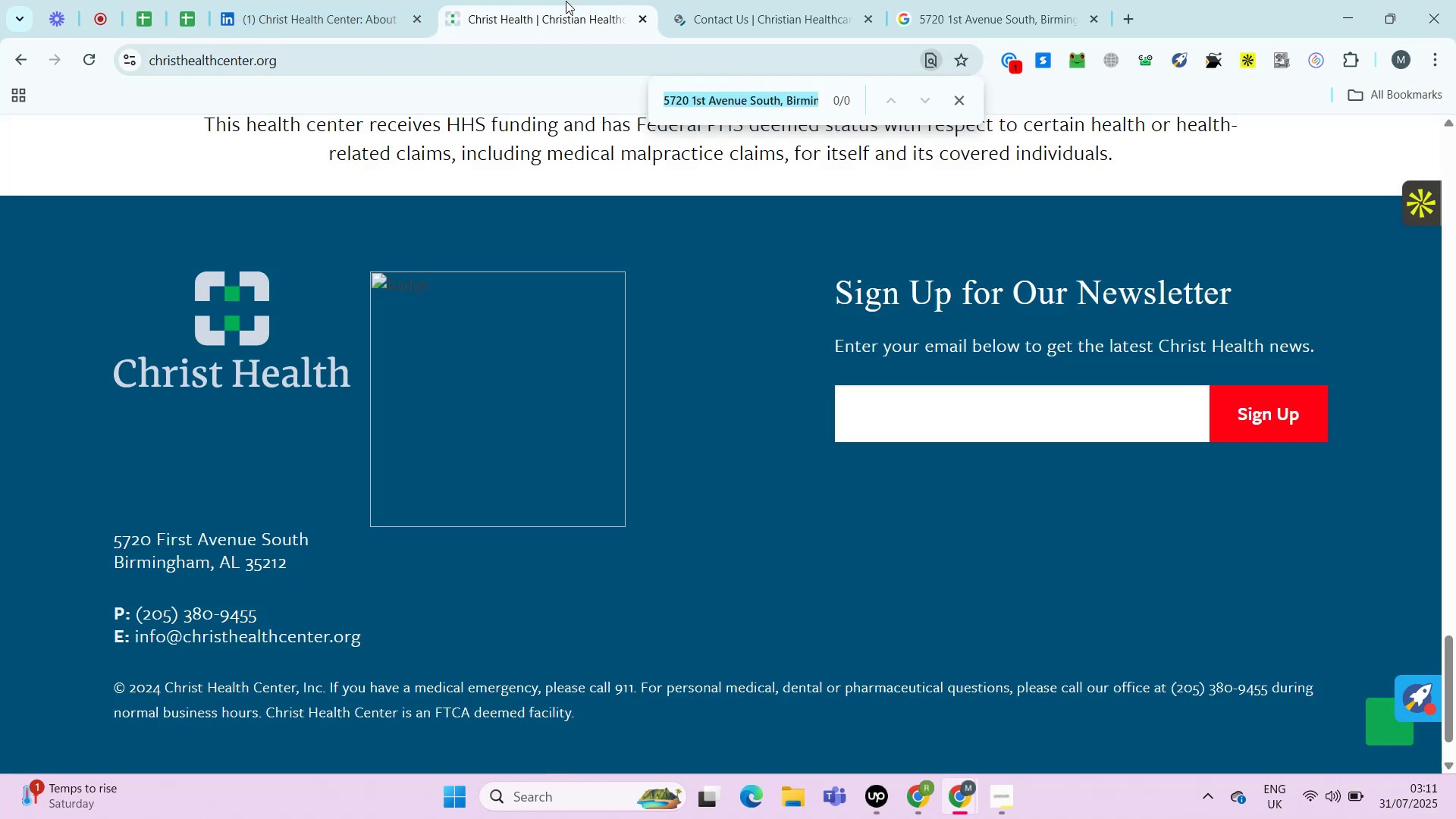 
hold_key(key=ShiftLeft, duration=1.22)
 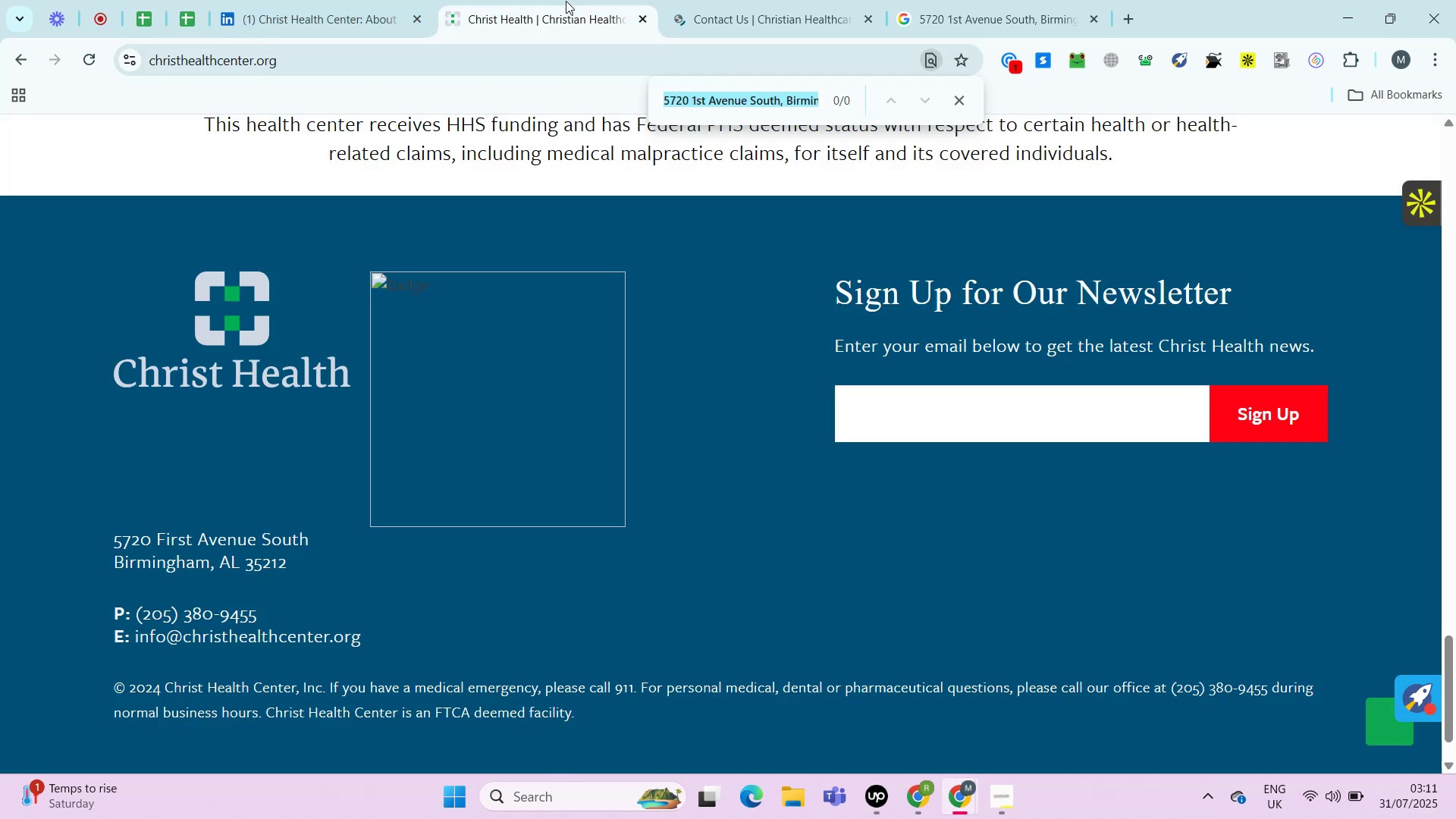 
hold_key(key=ArrowLeft, duration=1.02)
 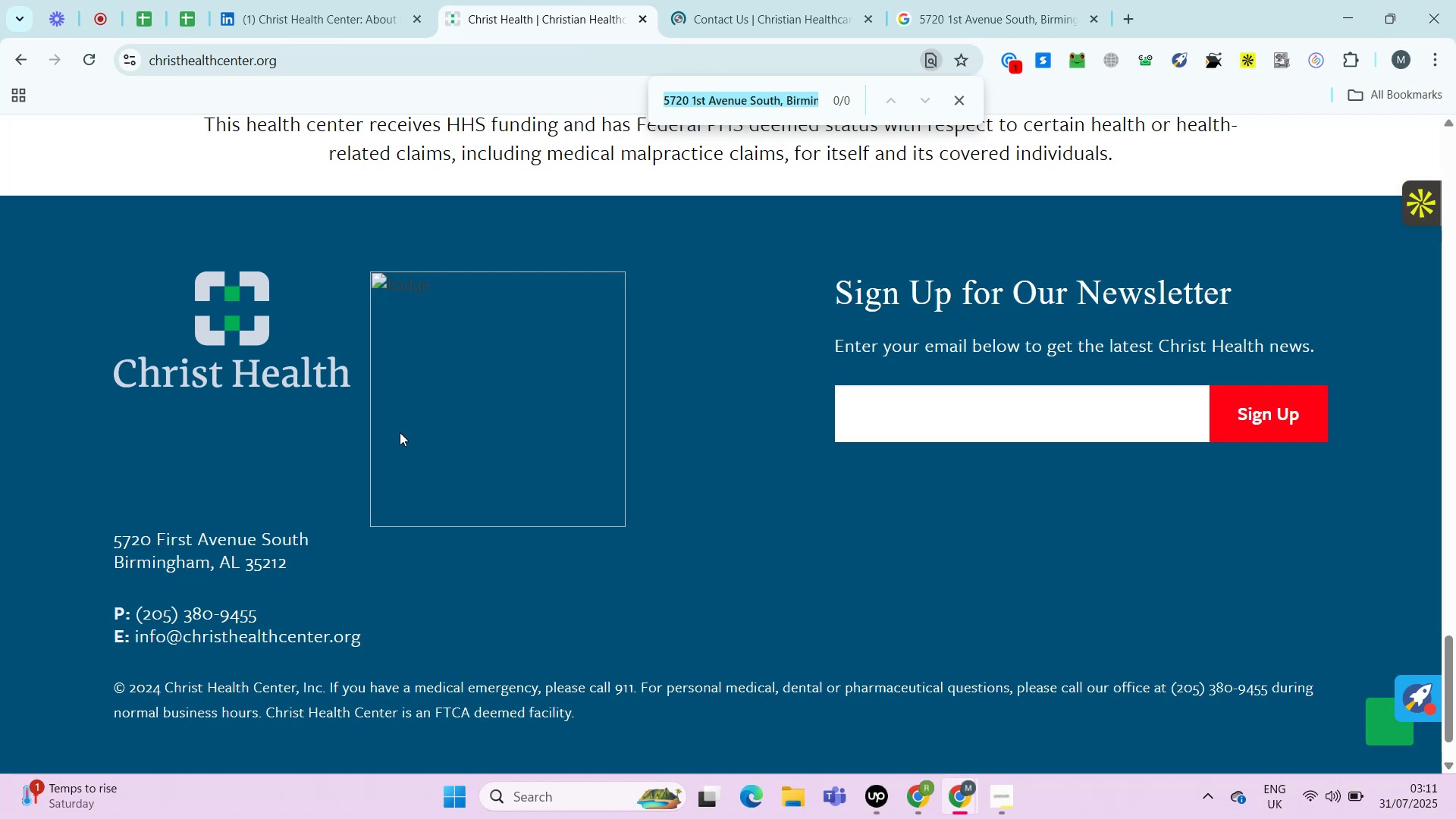 
left_click_drag(start_coordinate=[298, 570], to_coordinate=[106, 538])
 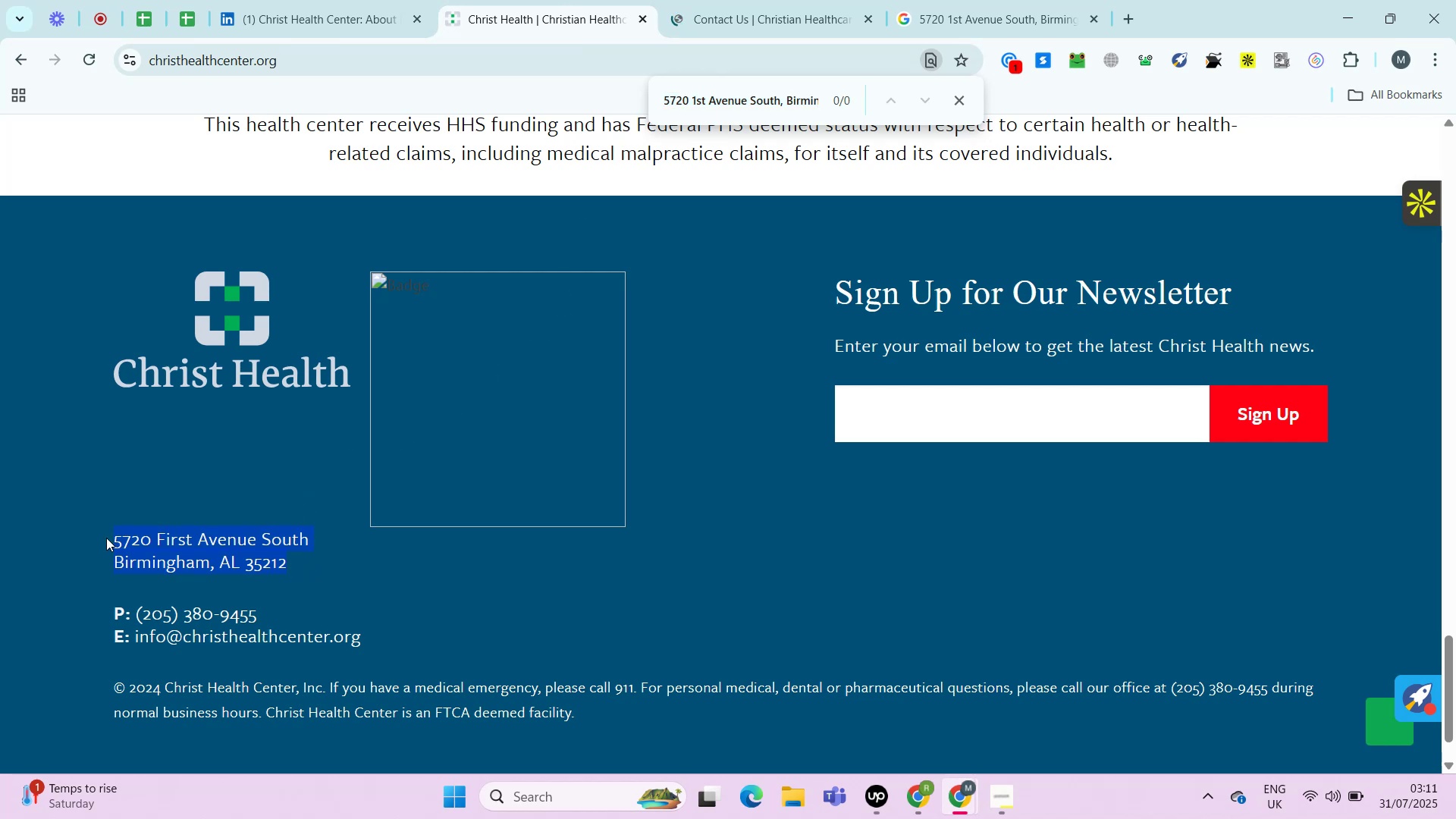 
key(Control+C)
 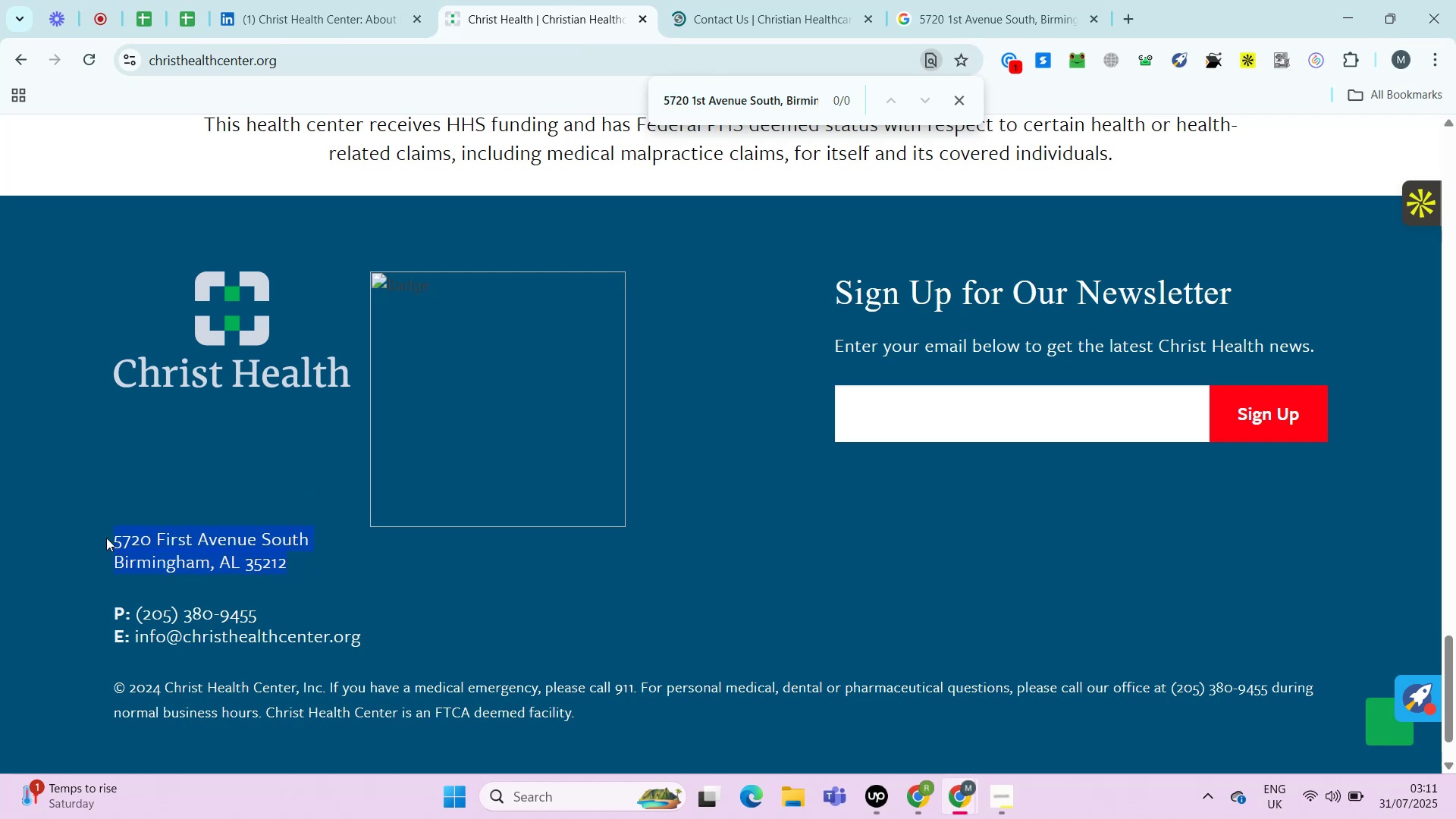 
key(Control+C)
 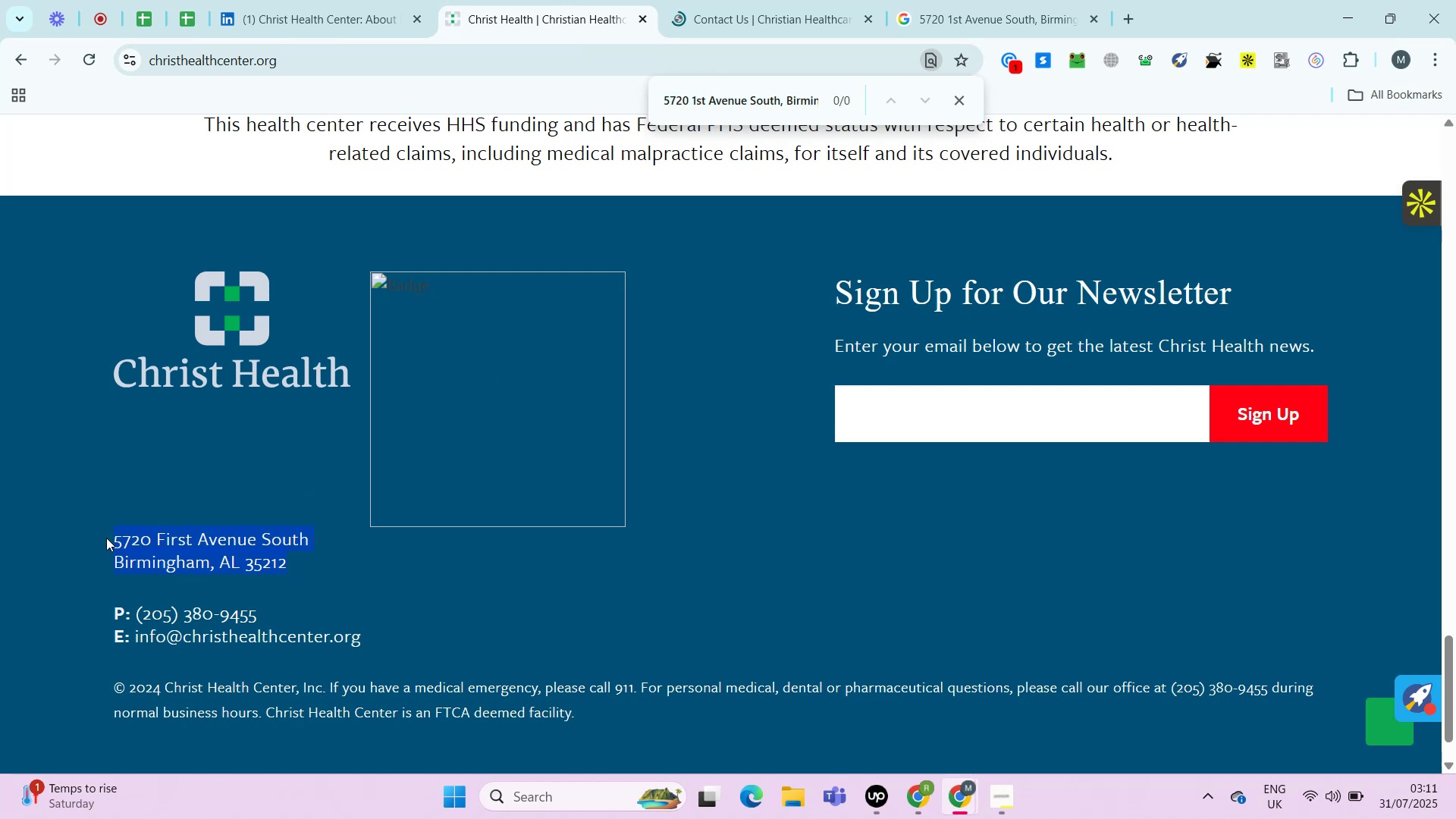 
key(Control+F)
 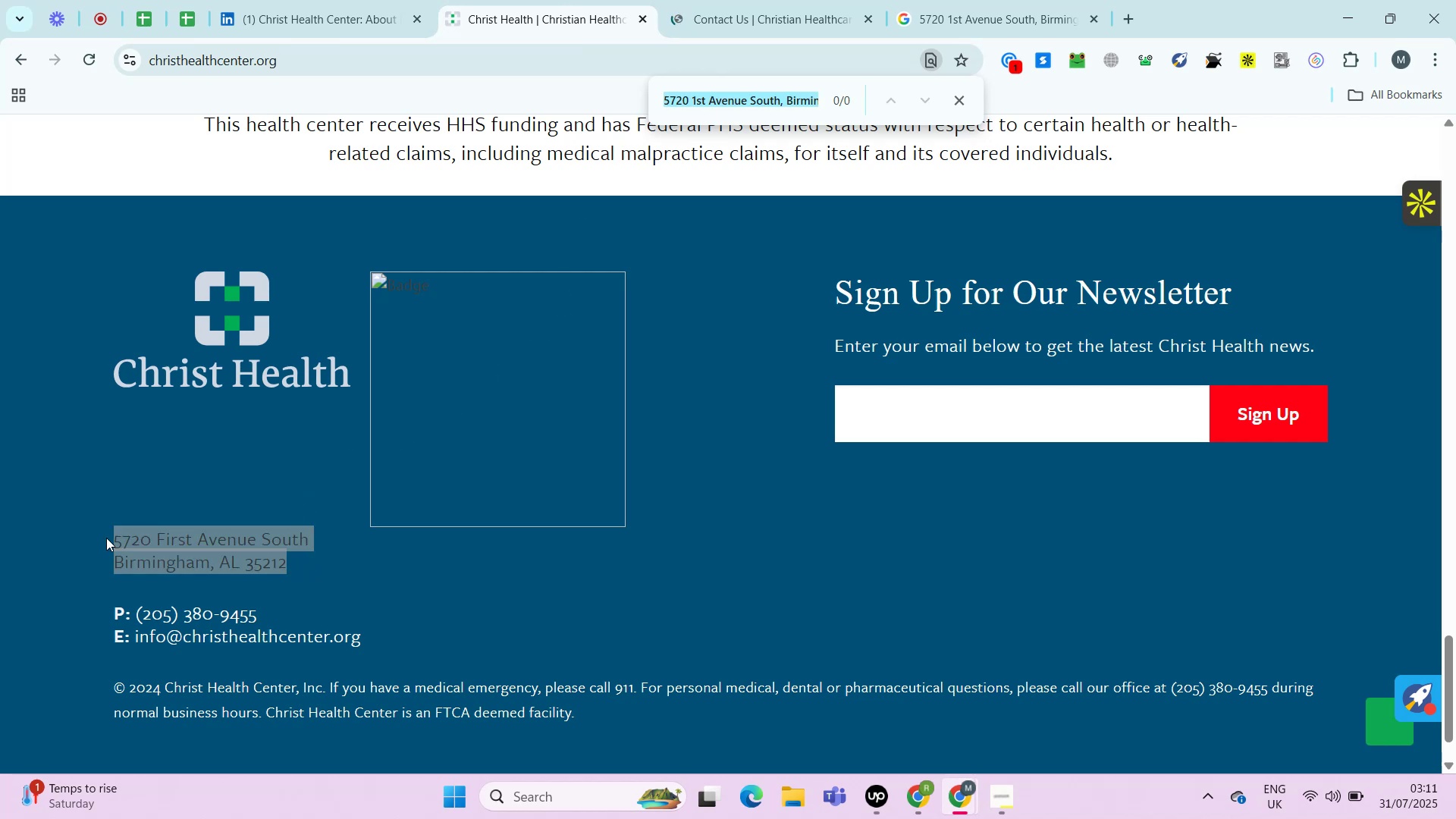 
key(Control+V)
 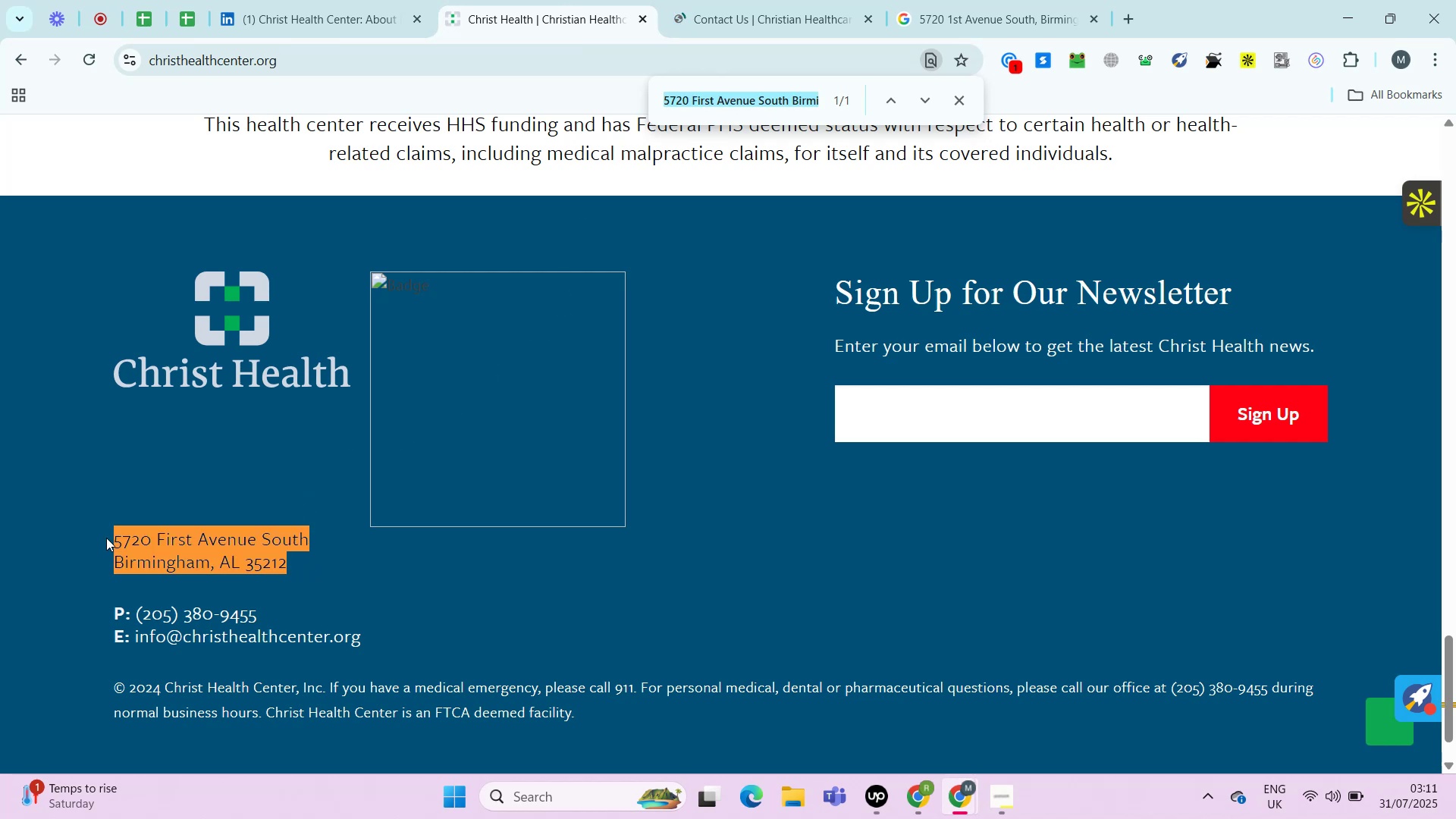 
key(ArrowRight)
 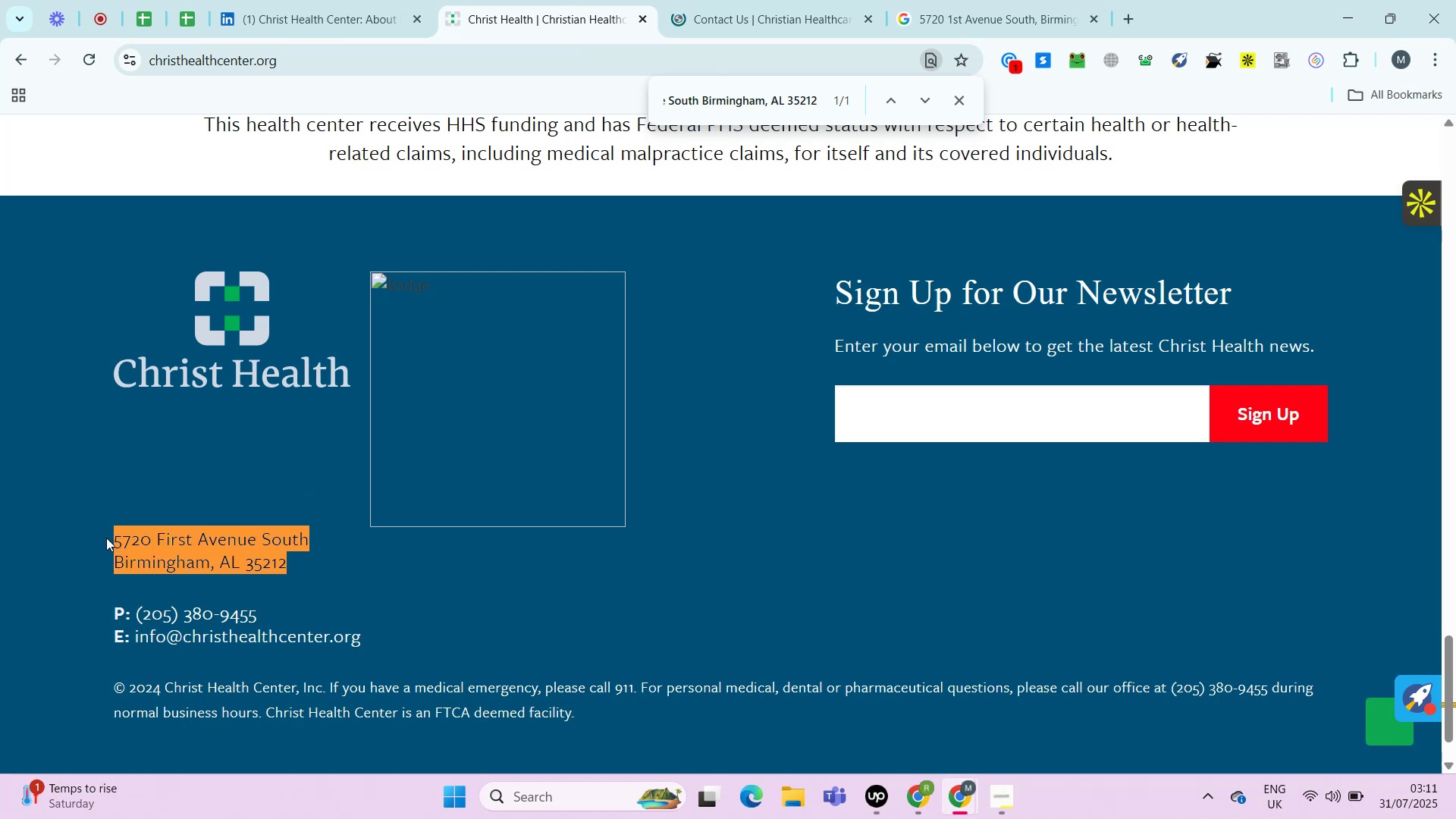 
key(Control+A)
 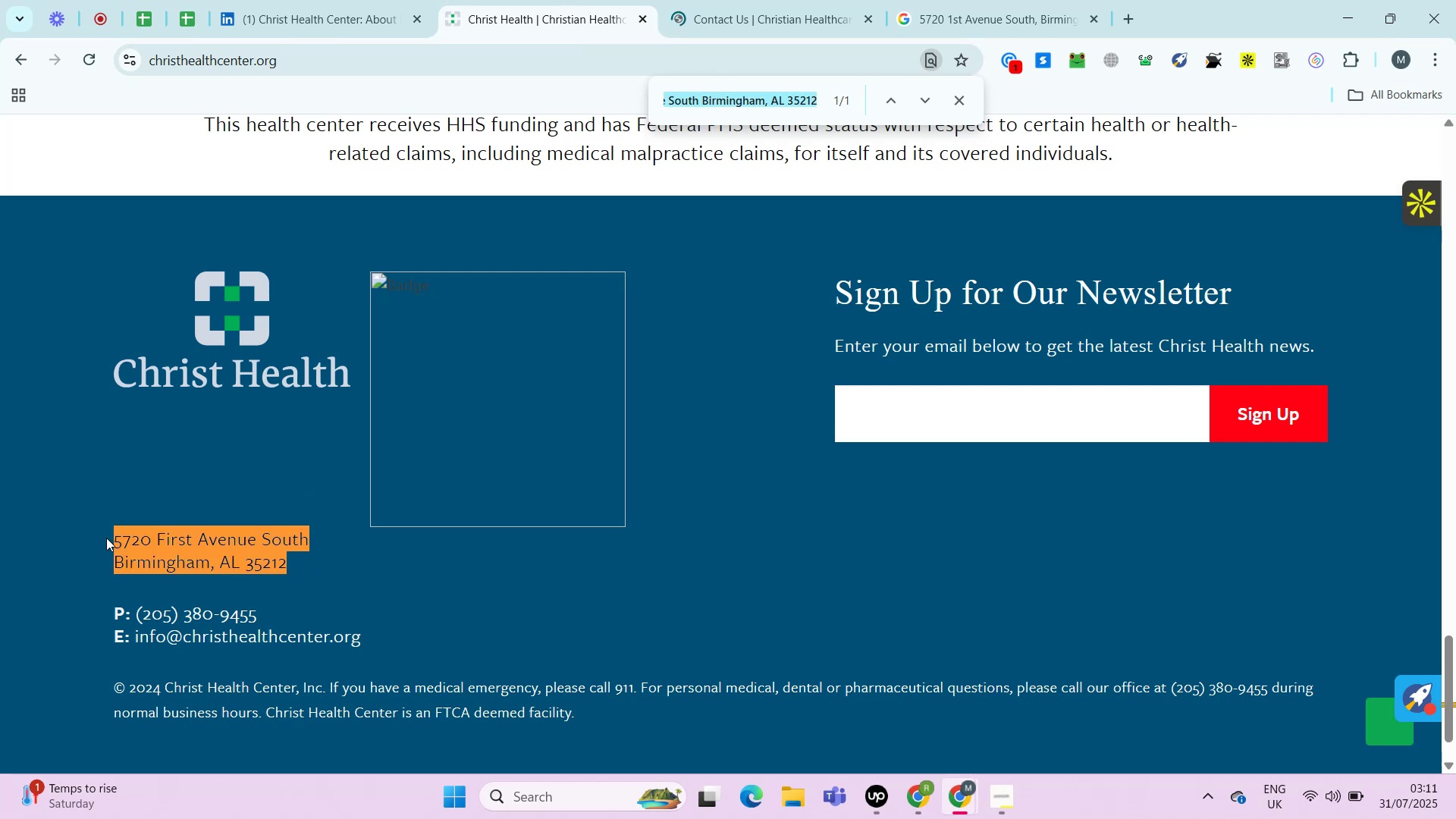 
key(Control+C)
 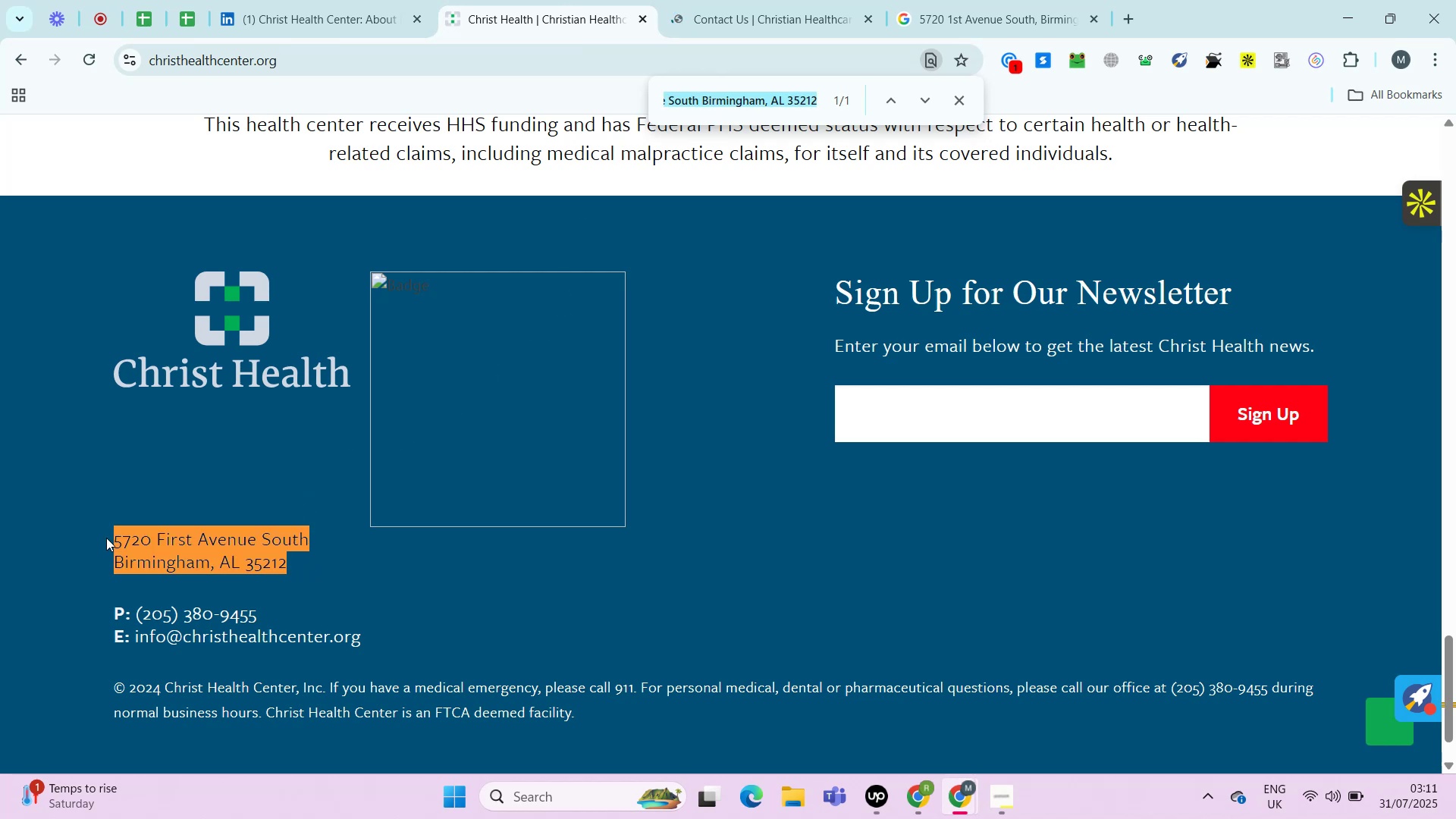 
key(Control+C)
 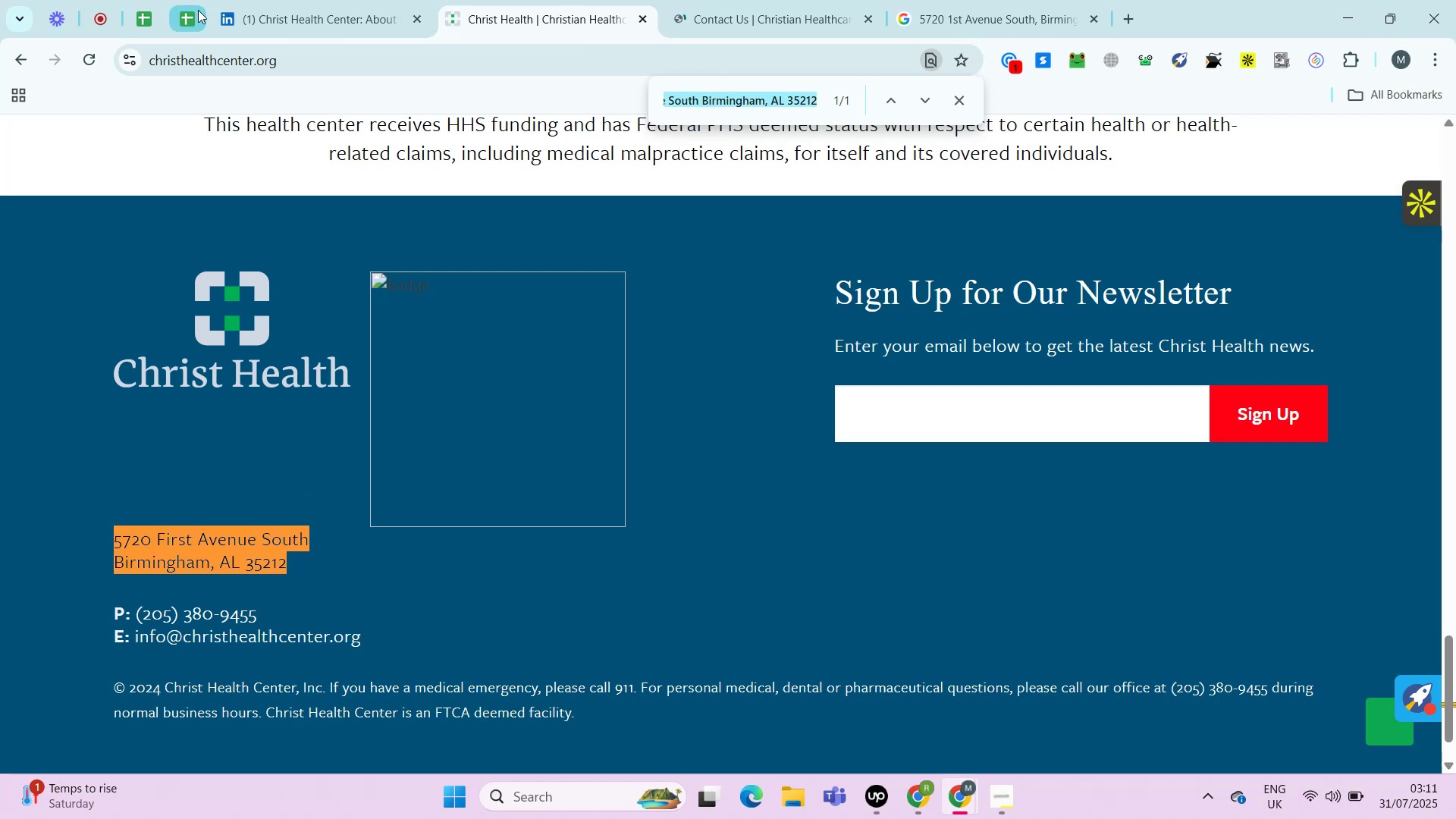 
left_click([198, 11])
 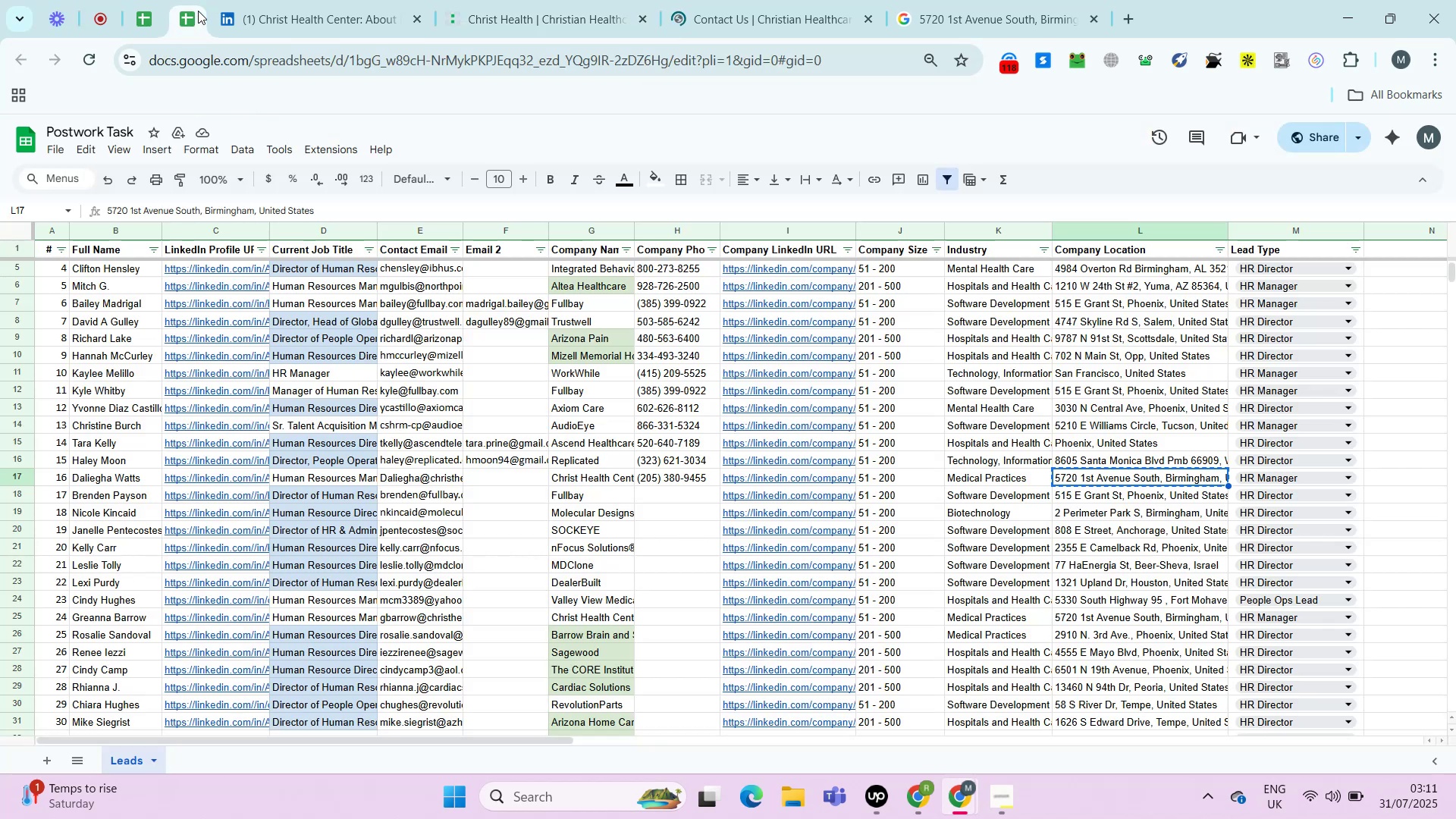 
key(ArrowRight)
 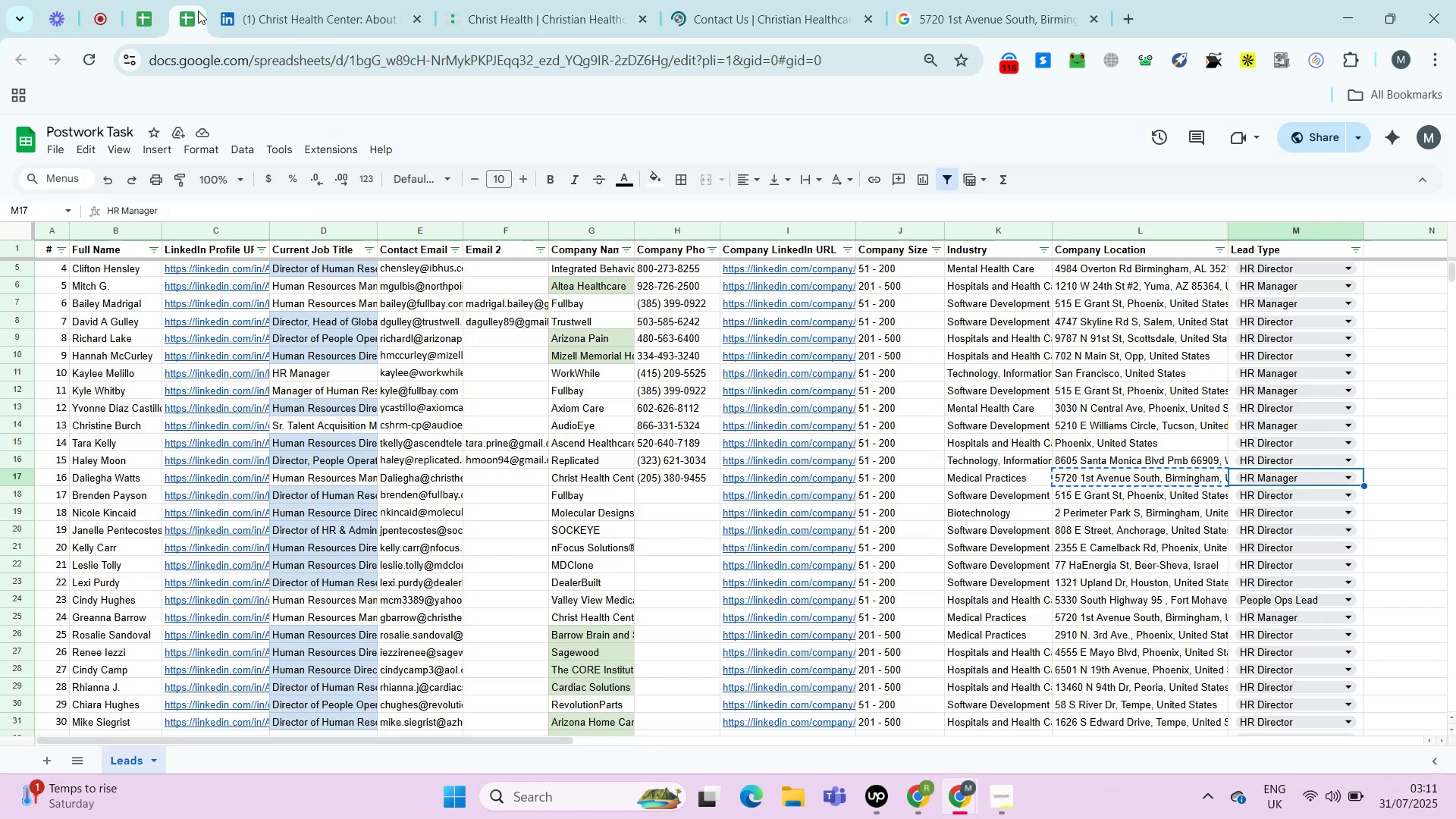 
key(ArrowLeft)
 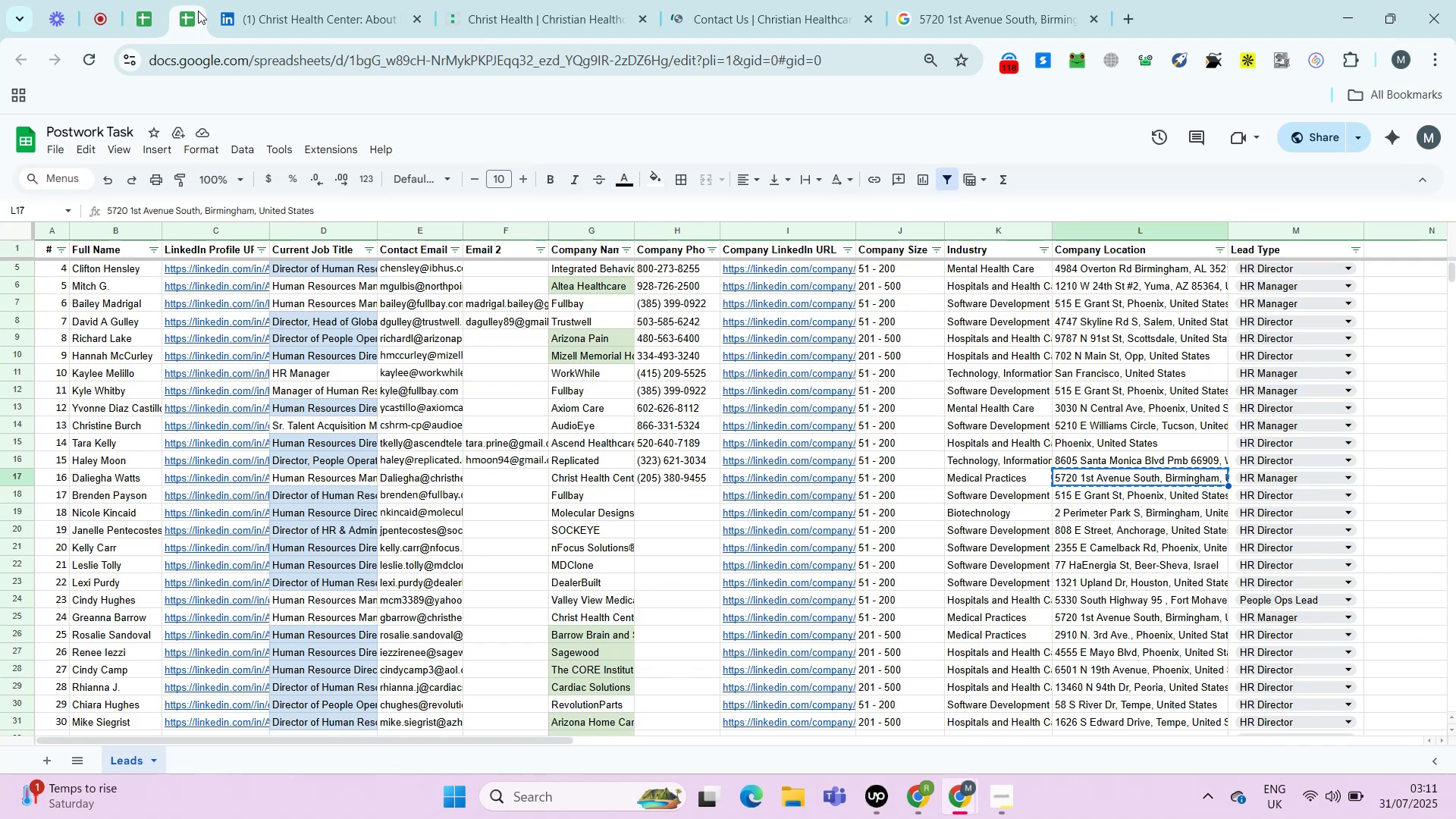 
key(Control+ControlLeft)
 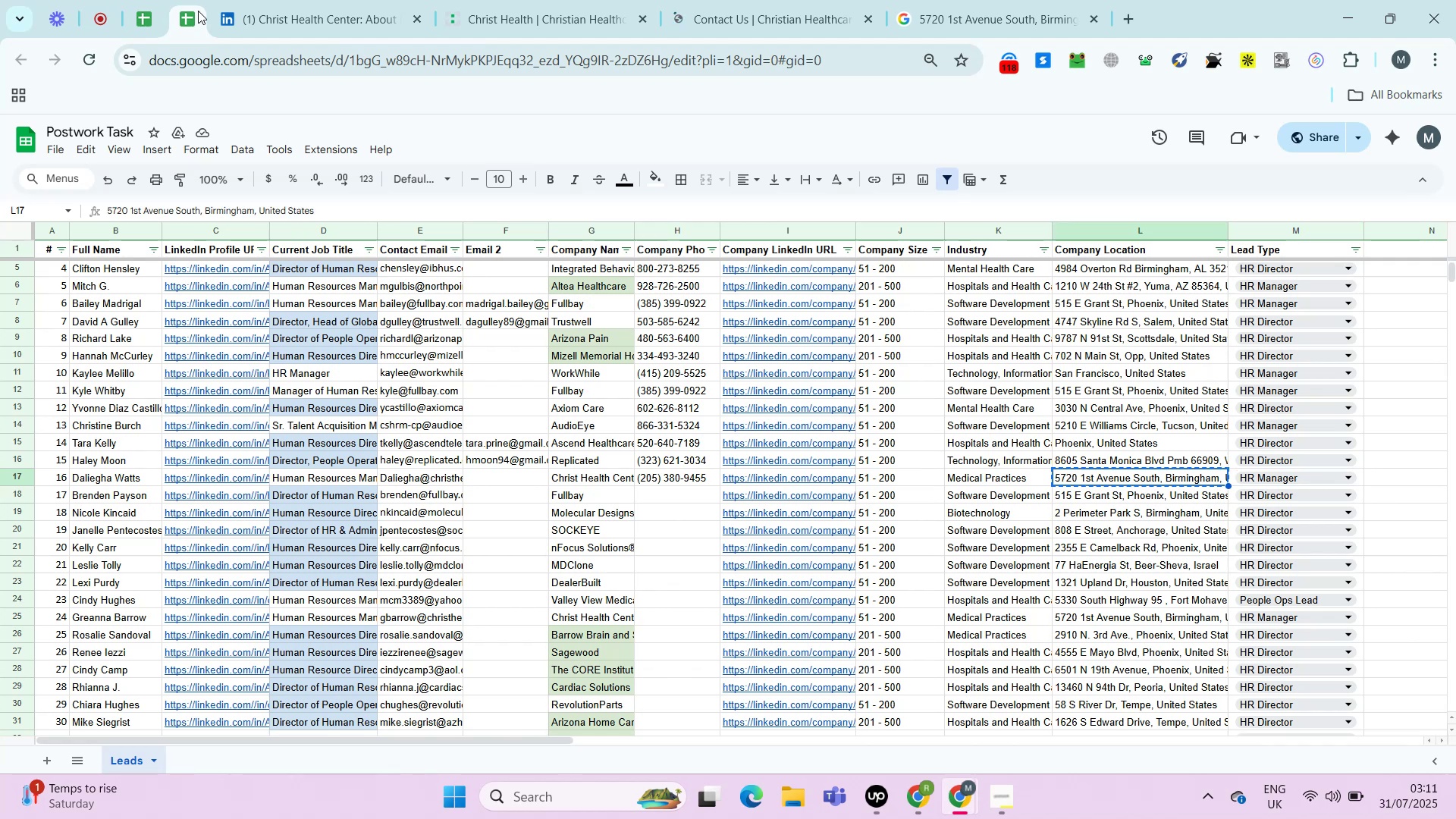 
key(Control+Shift+ShiftLeft)
 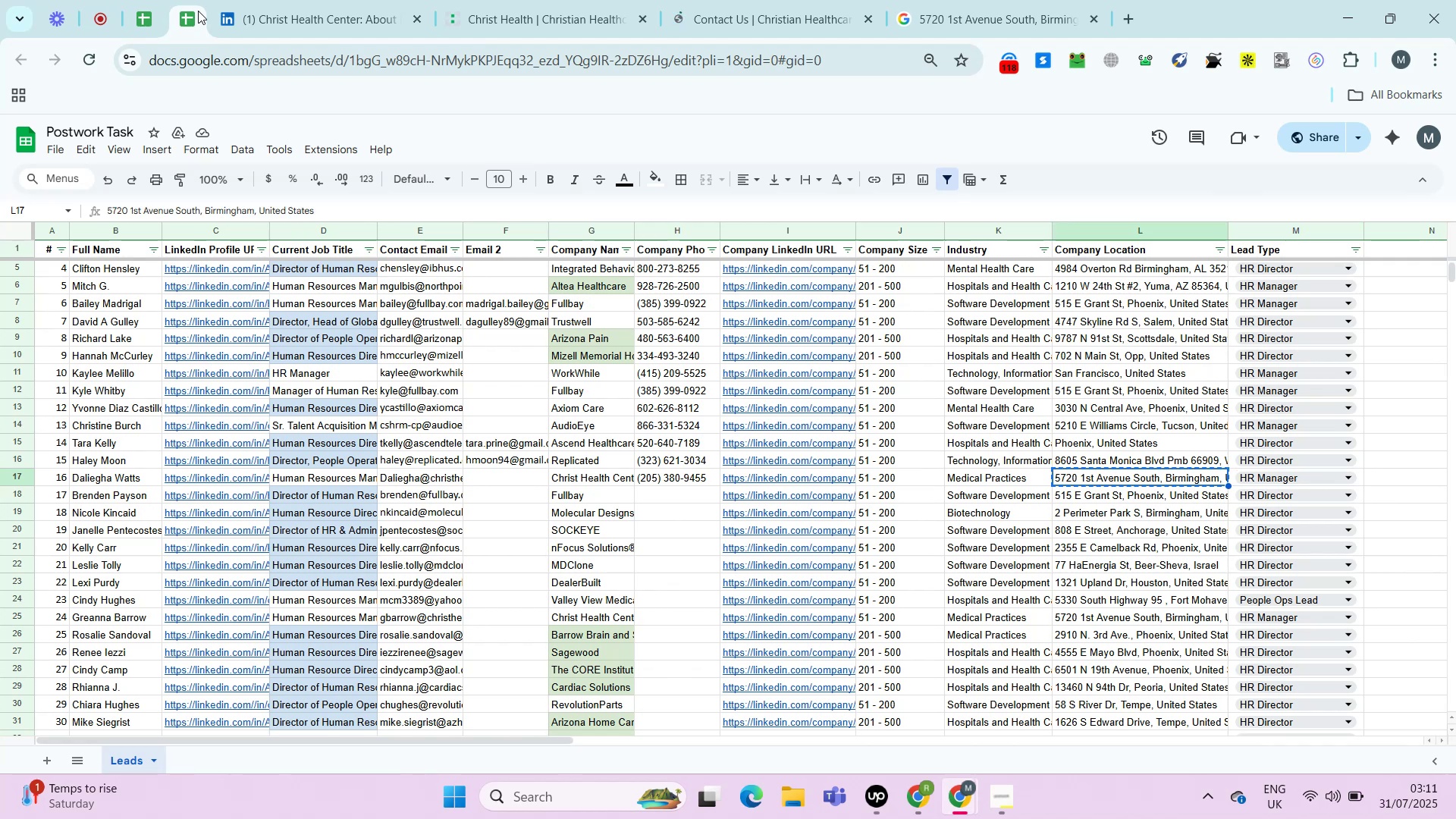 
key(Control+Shift+V)
 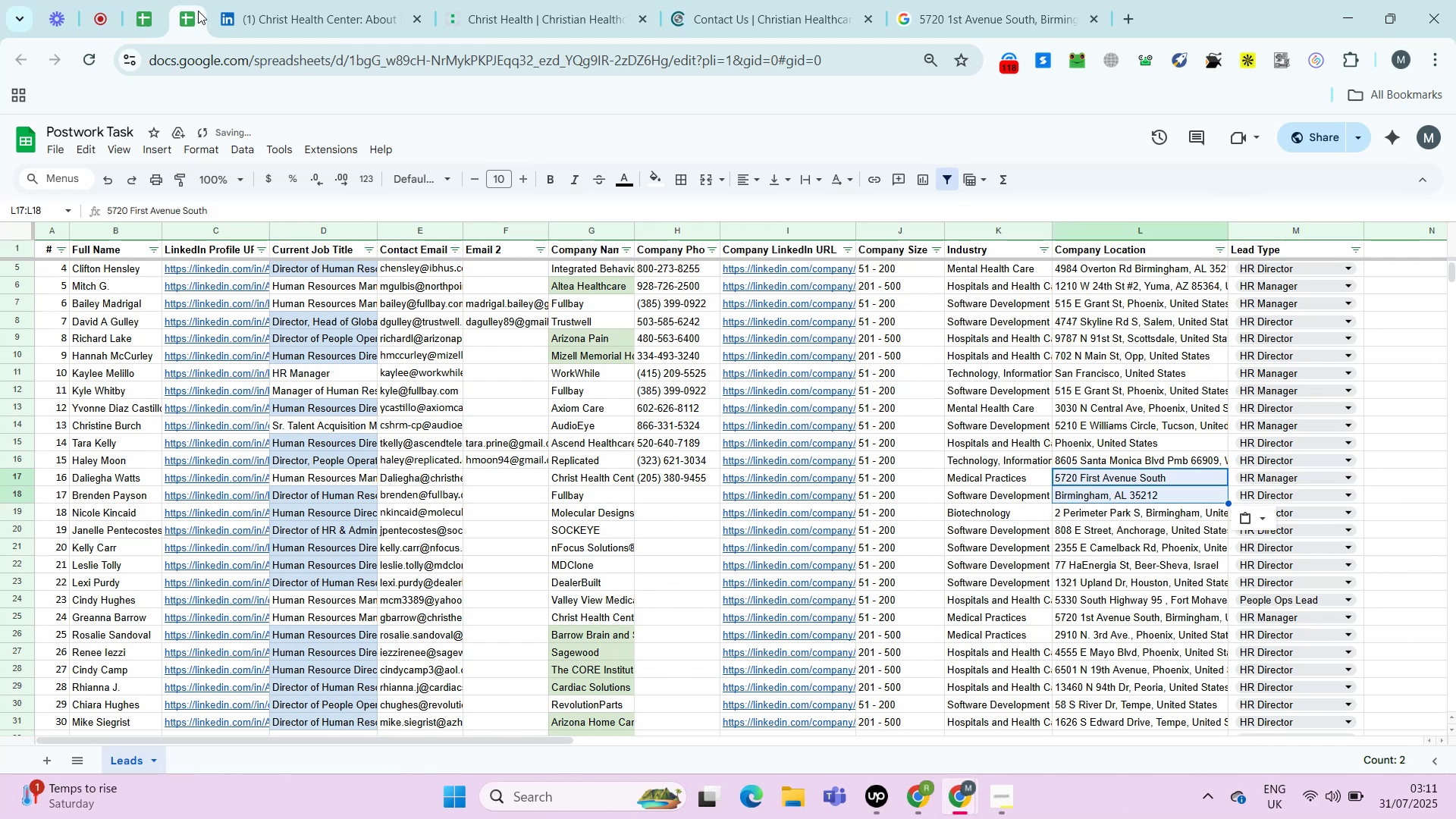 
key(Control+Z)
 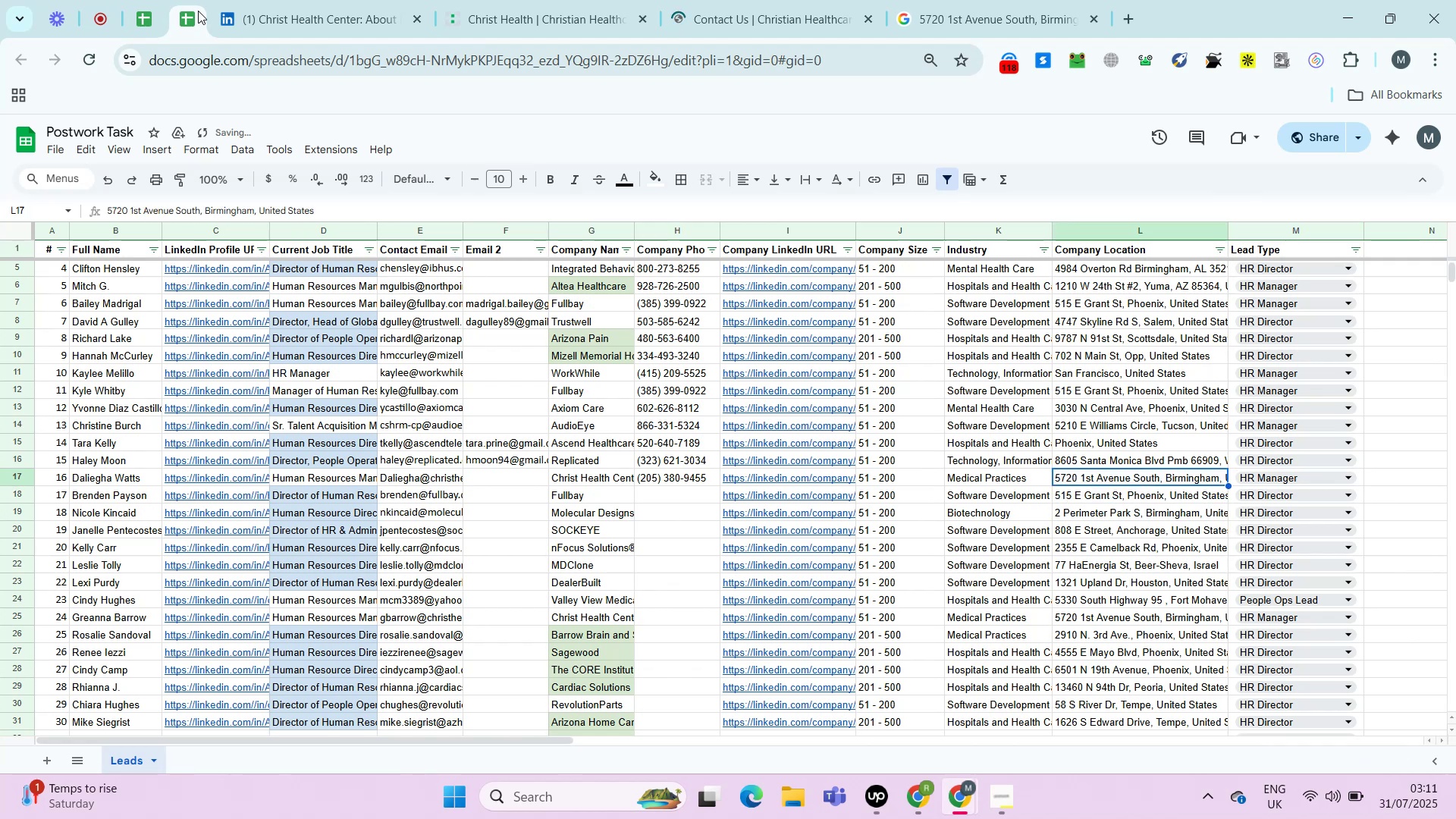 
key(Control+T)
 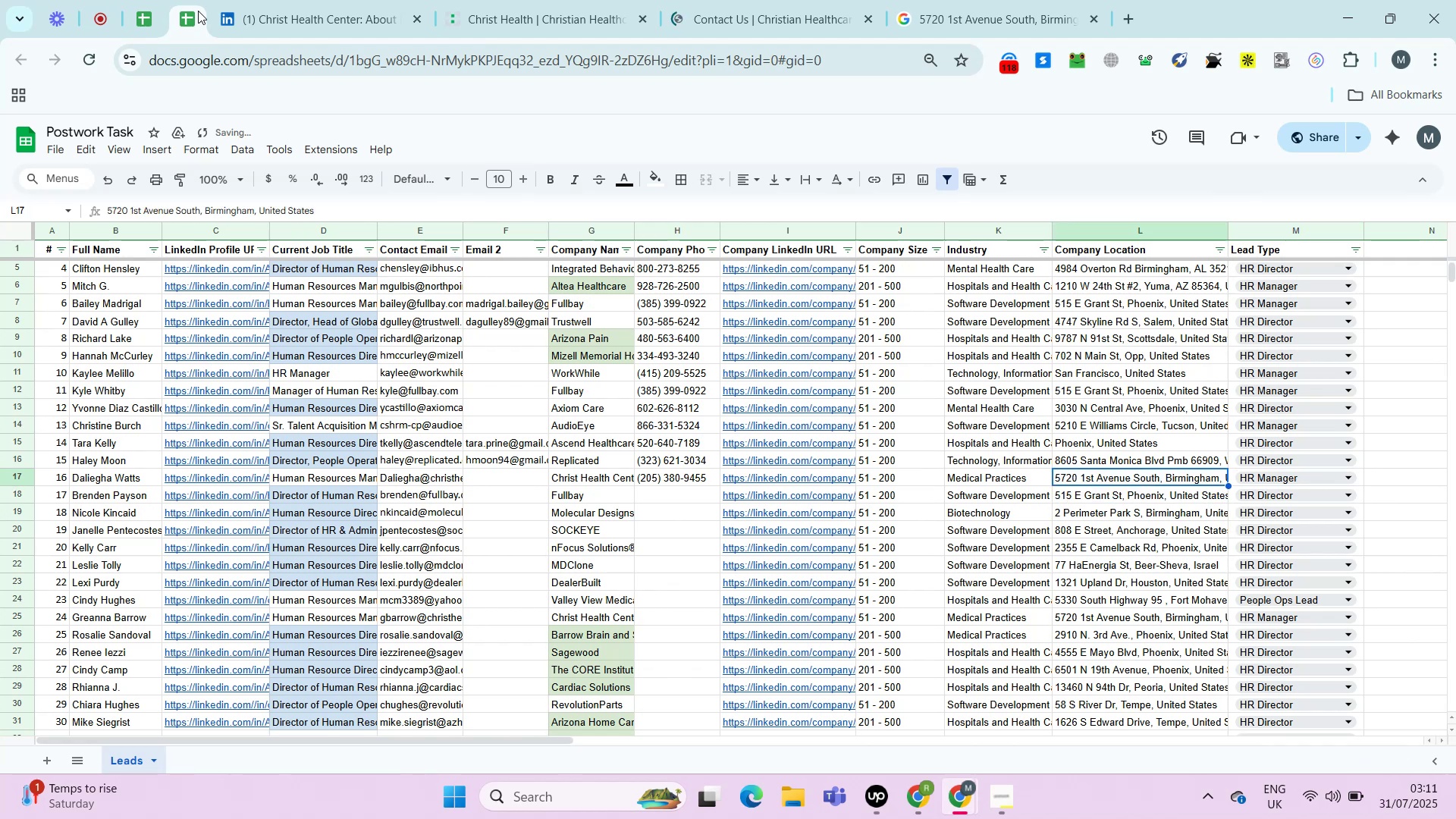 
key(Control+V)
 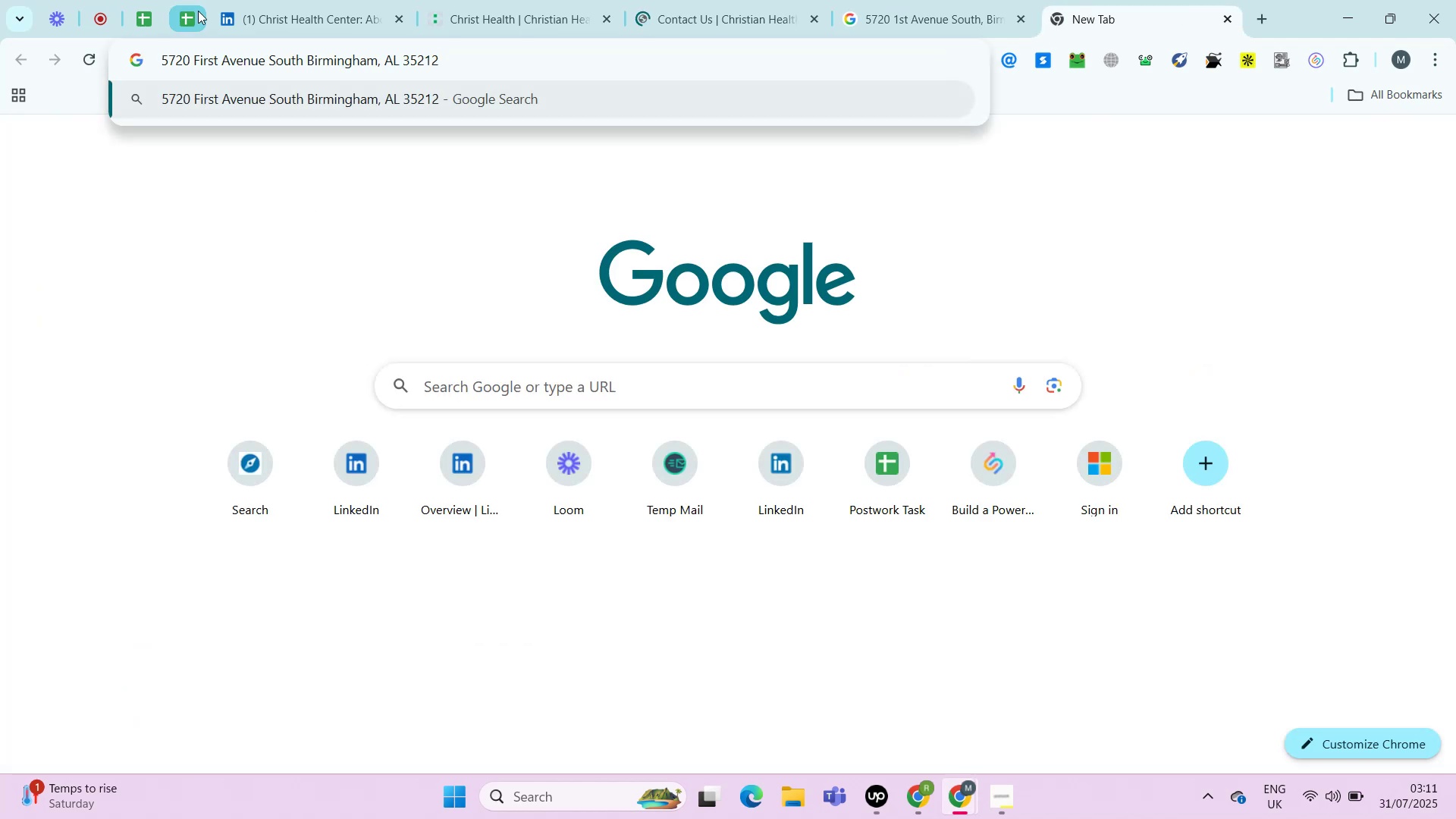 
key(Control+A)
 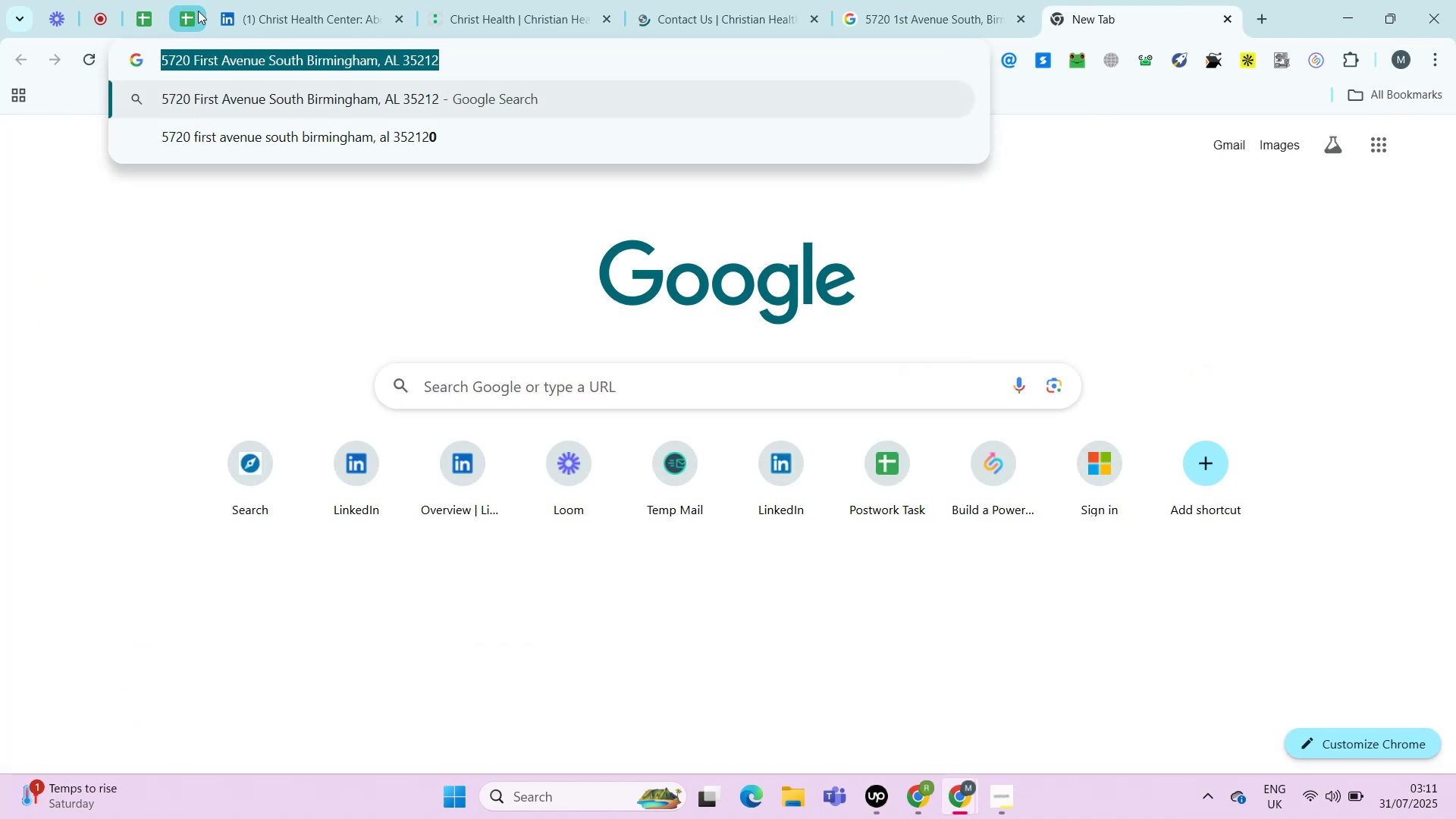 
hold_key(key=C, duration=0.32)
 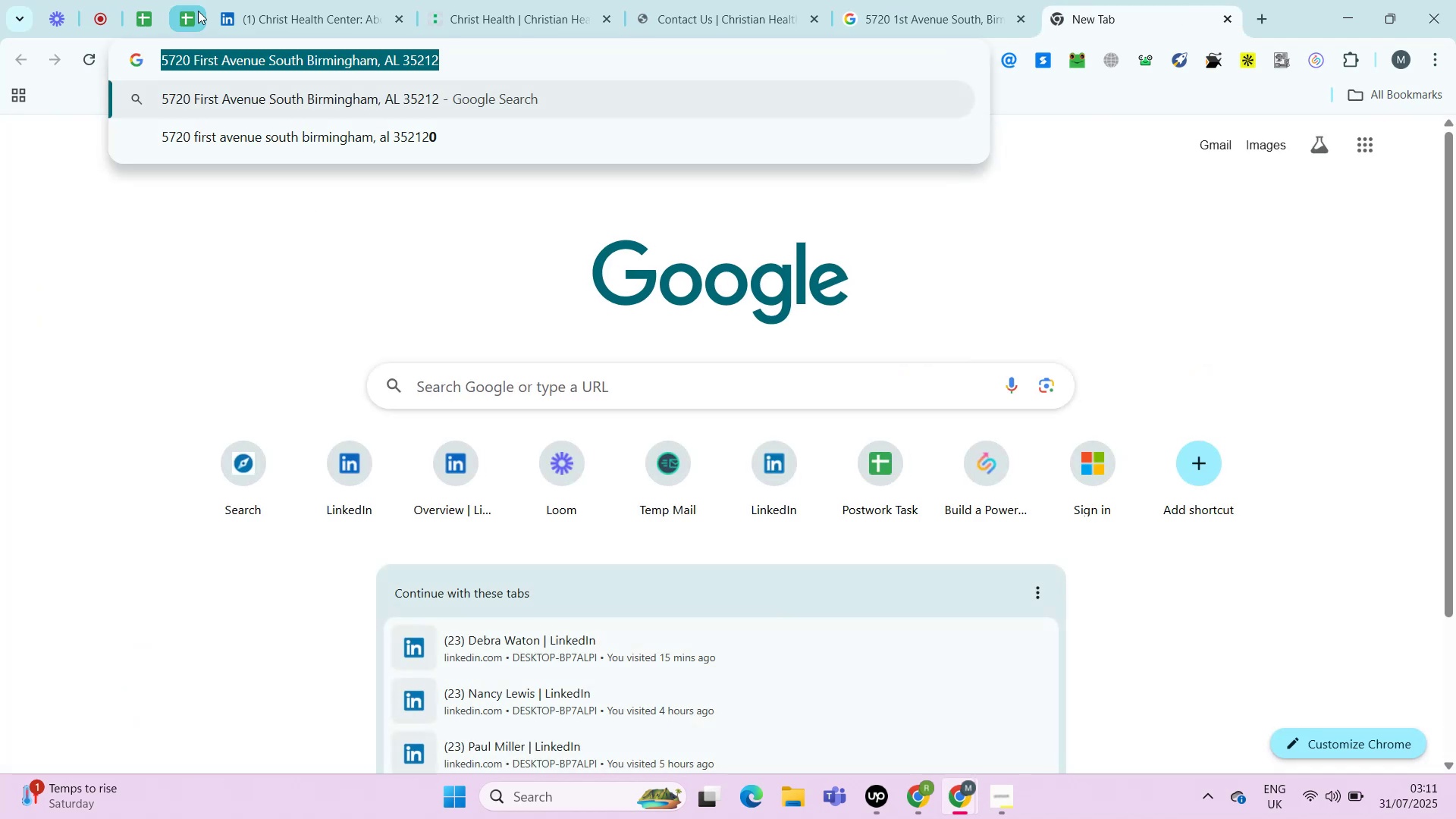 
key(Control+C)
 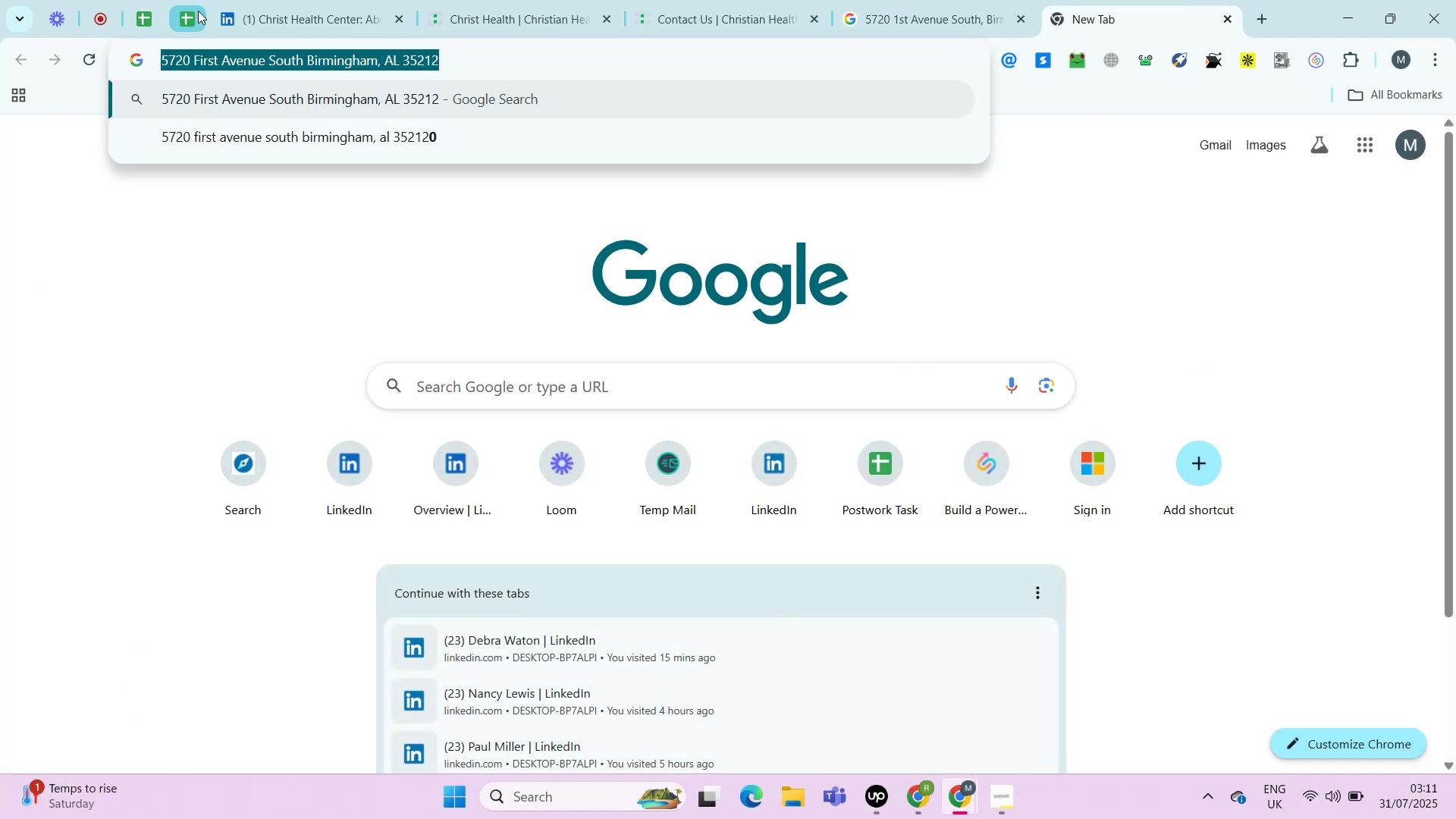 
key(Control+C)
 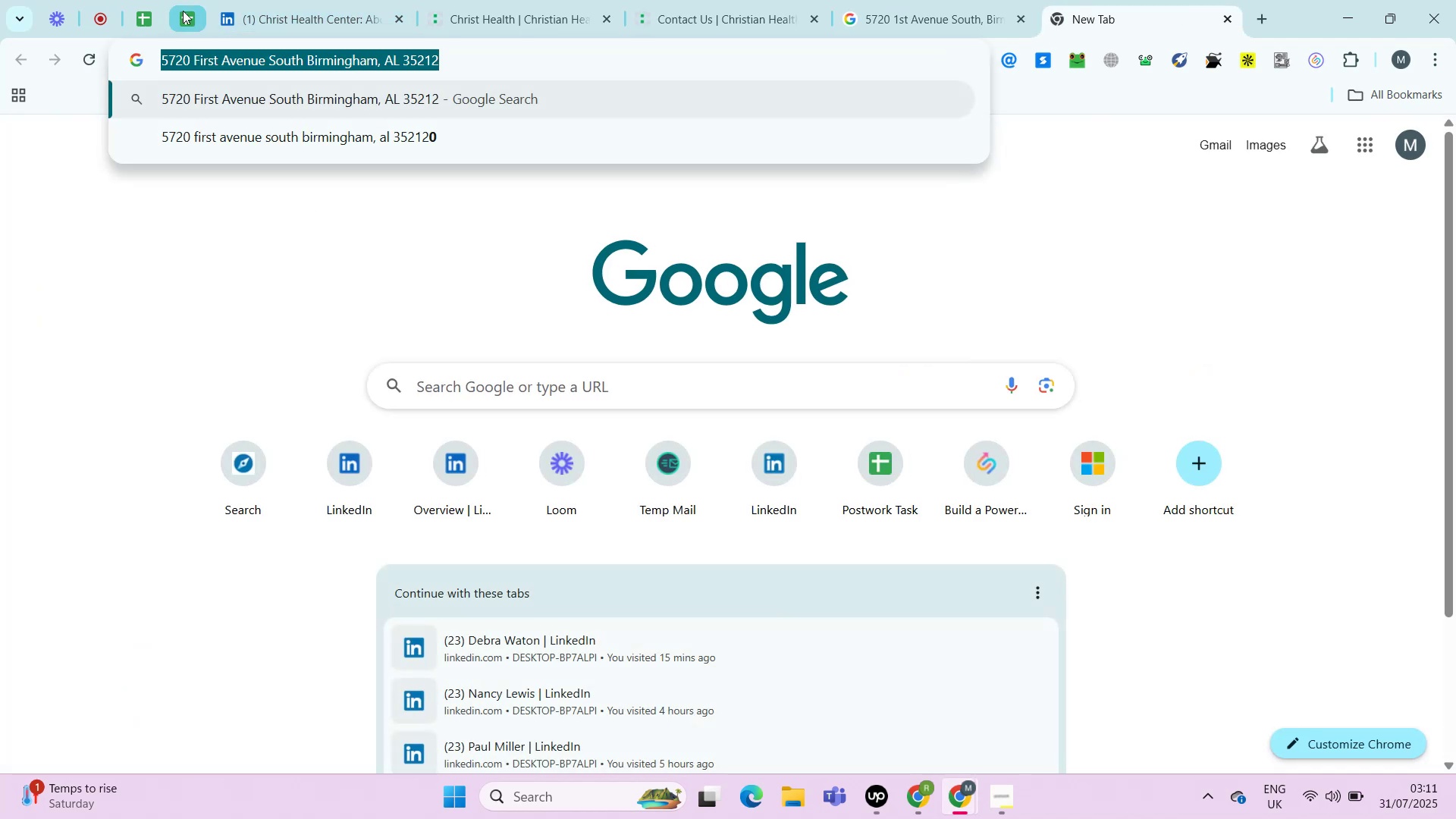 
left_click([183, 11])
 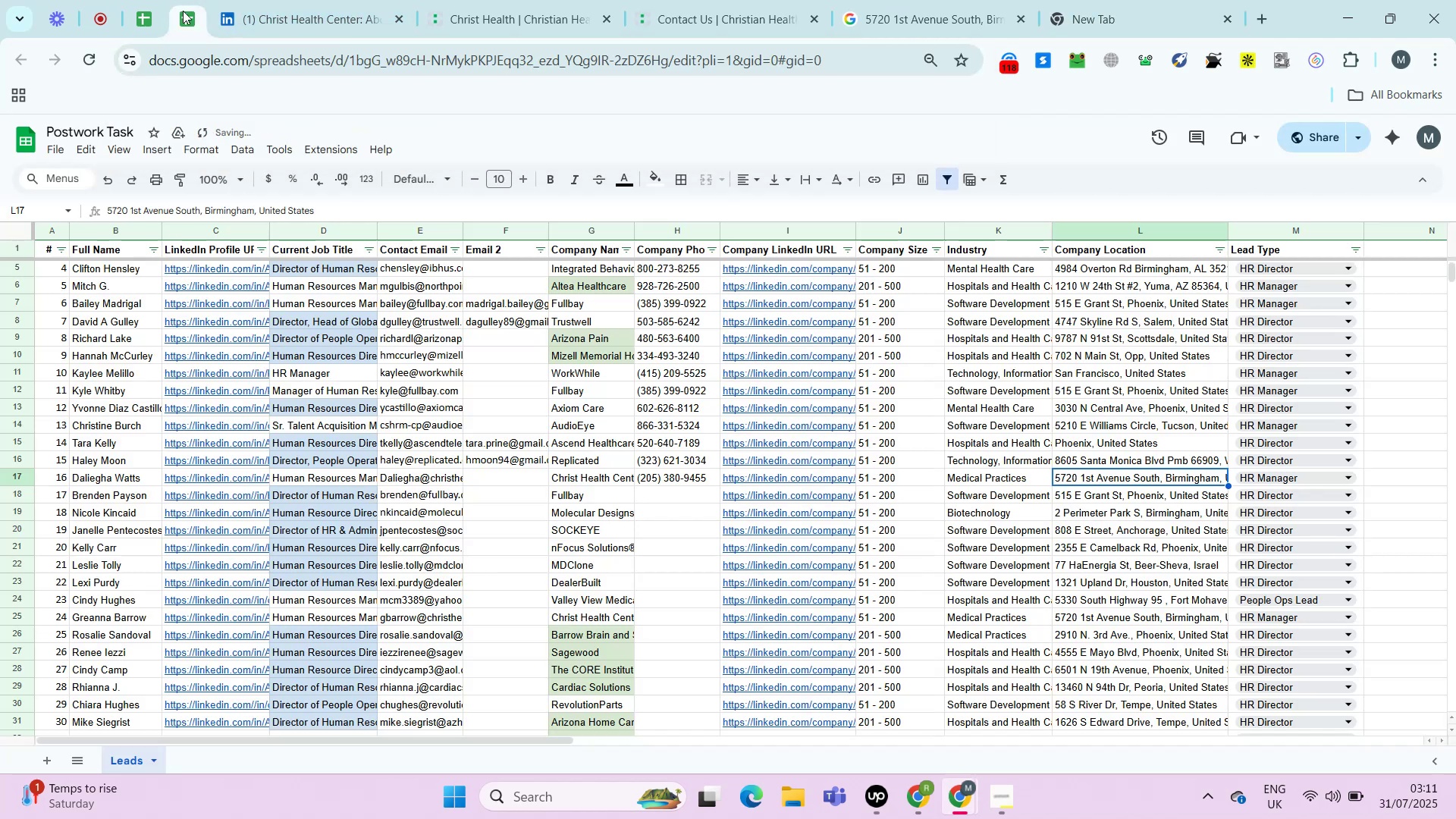 
key(Control+Shift+ShiftLeft)
 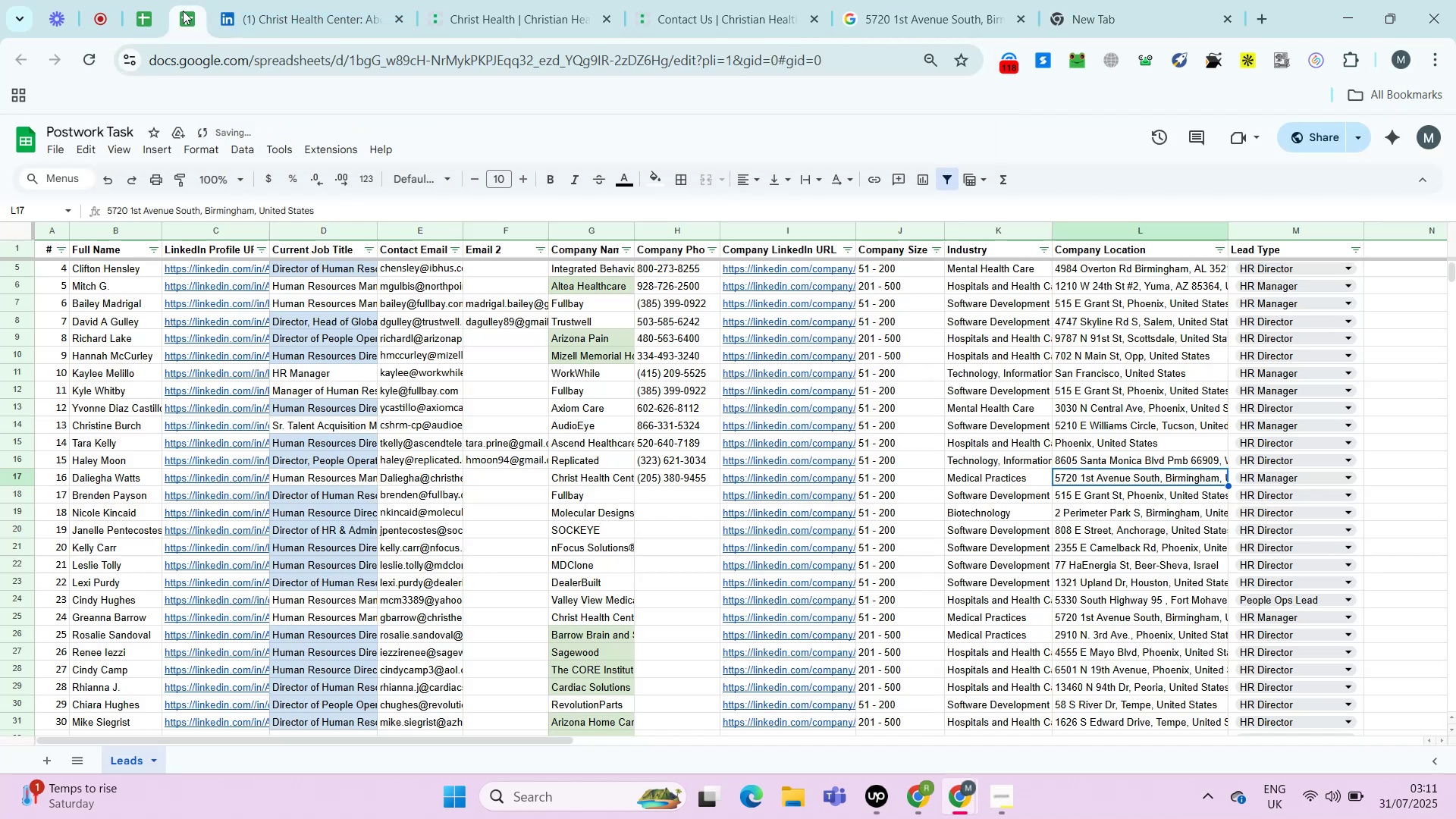 
key(Control+Shift+V)
 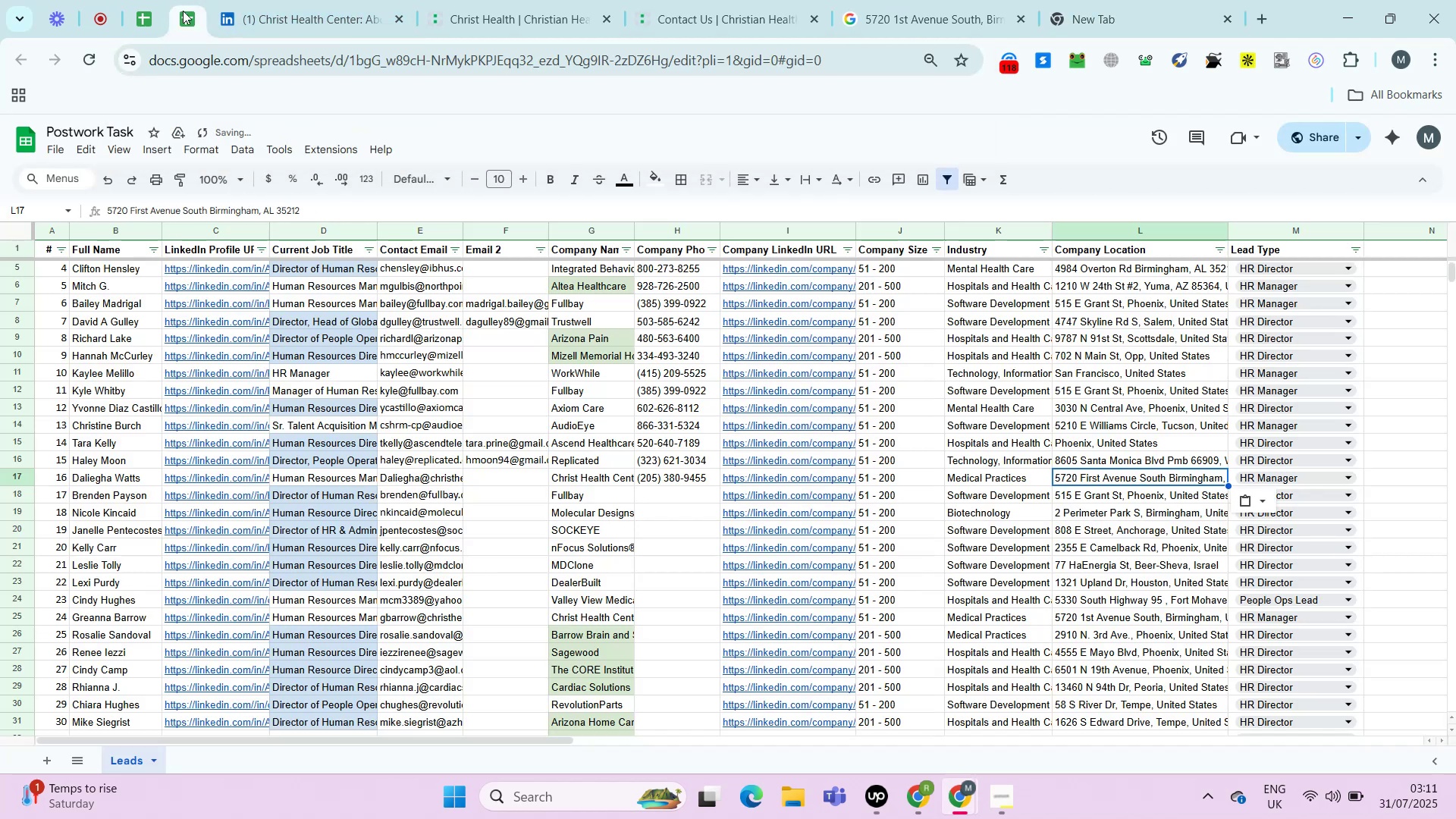 
key(ArrowDown)
 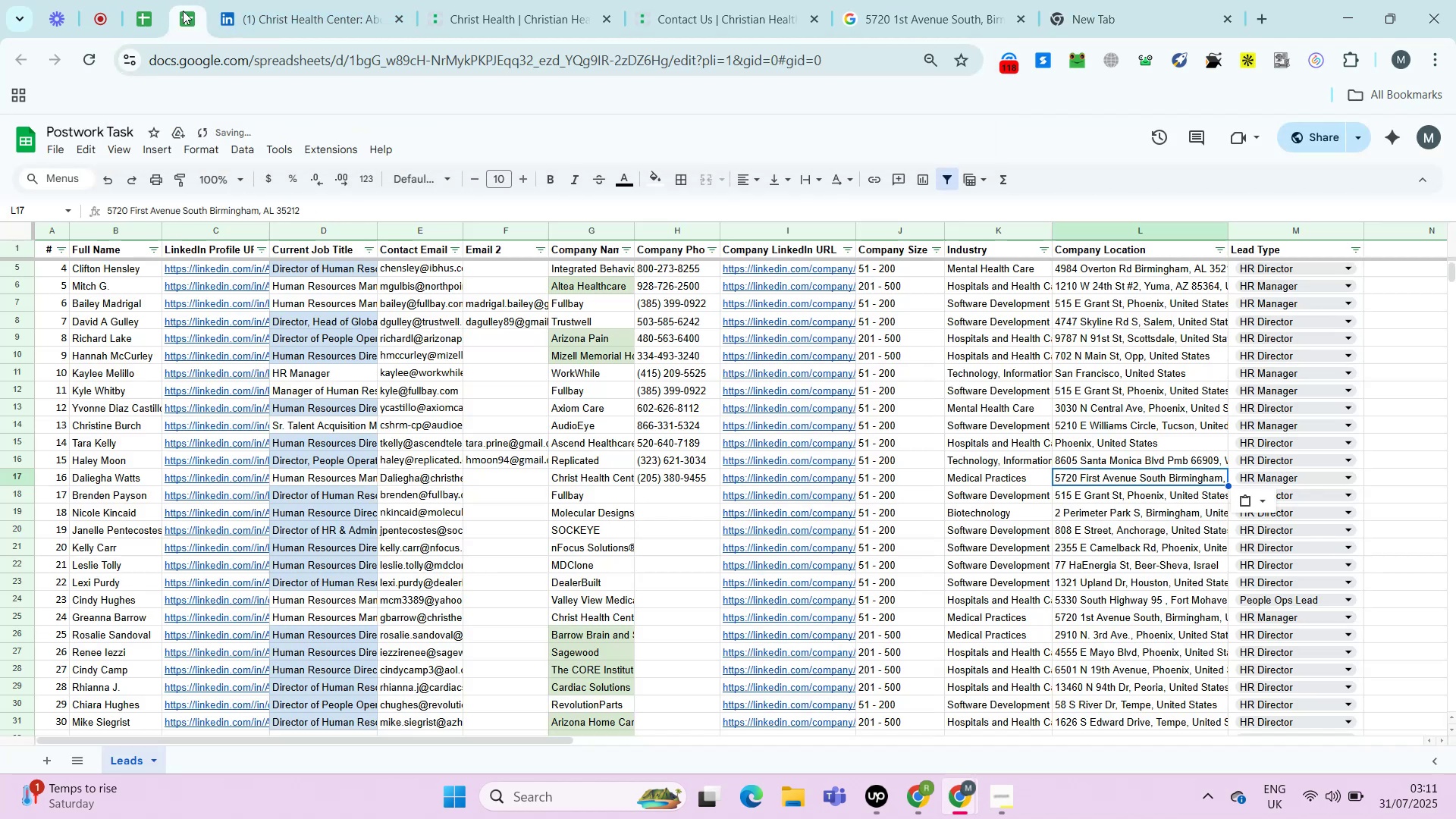 
key(ArrowLeft)
 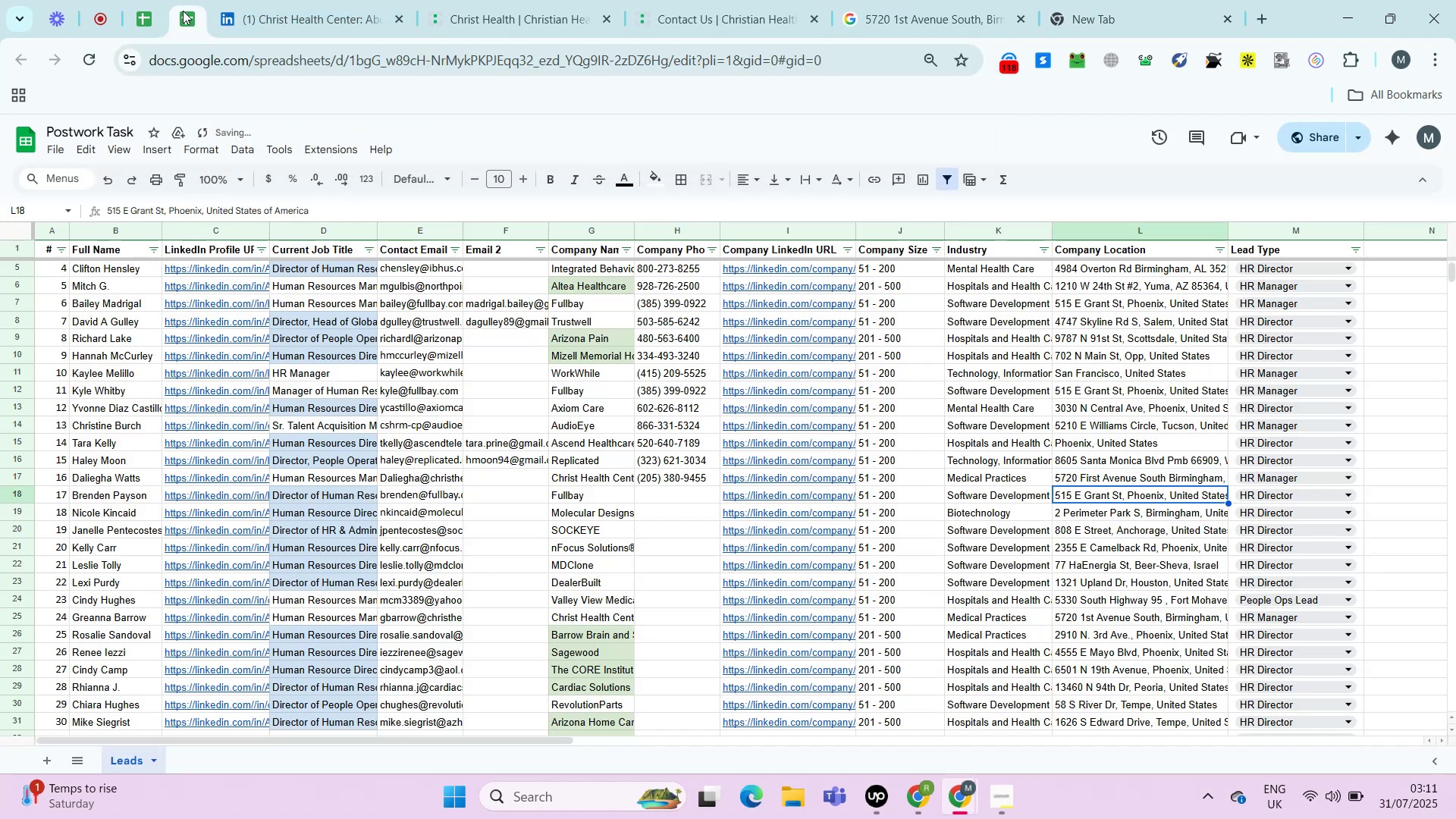 
key(ArrowLeft)
 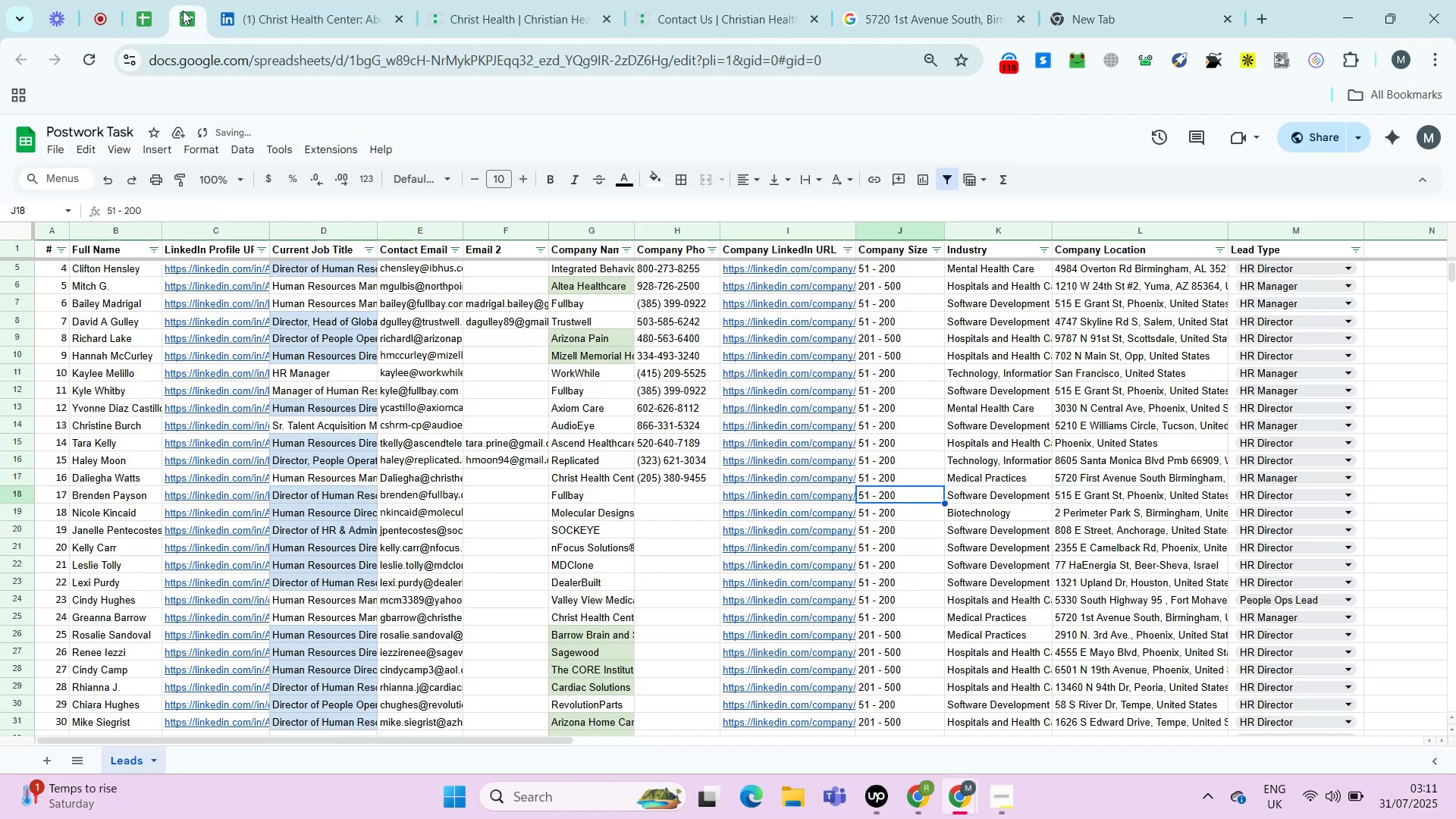 
key(ArrowLeft)
 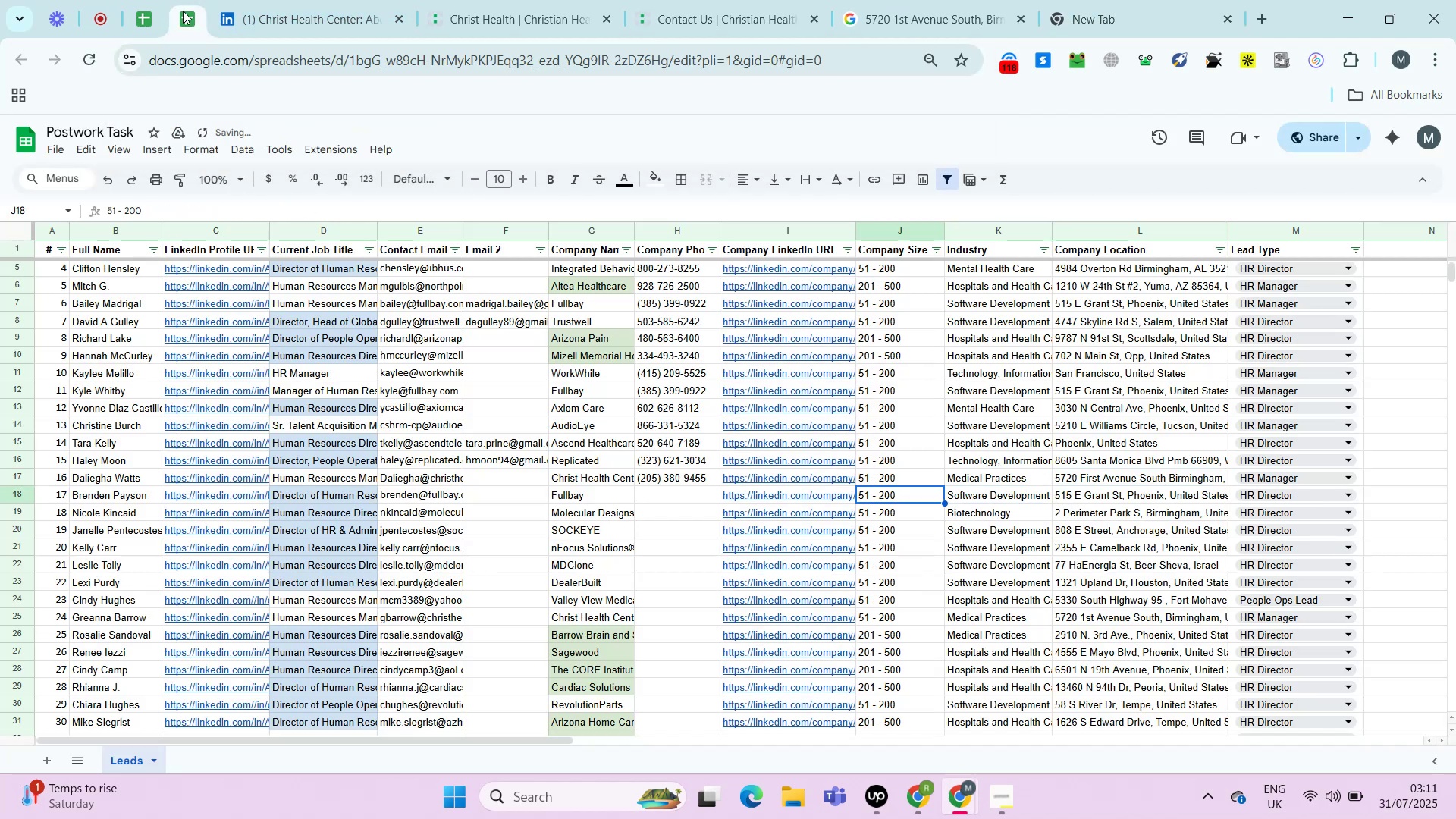 
key(ArrowLeft)
 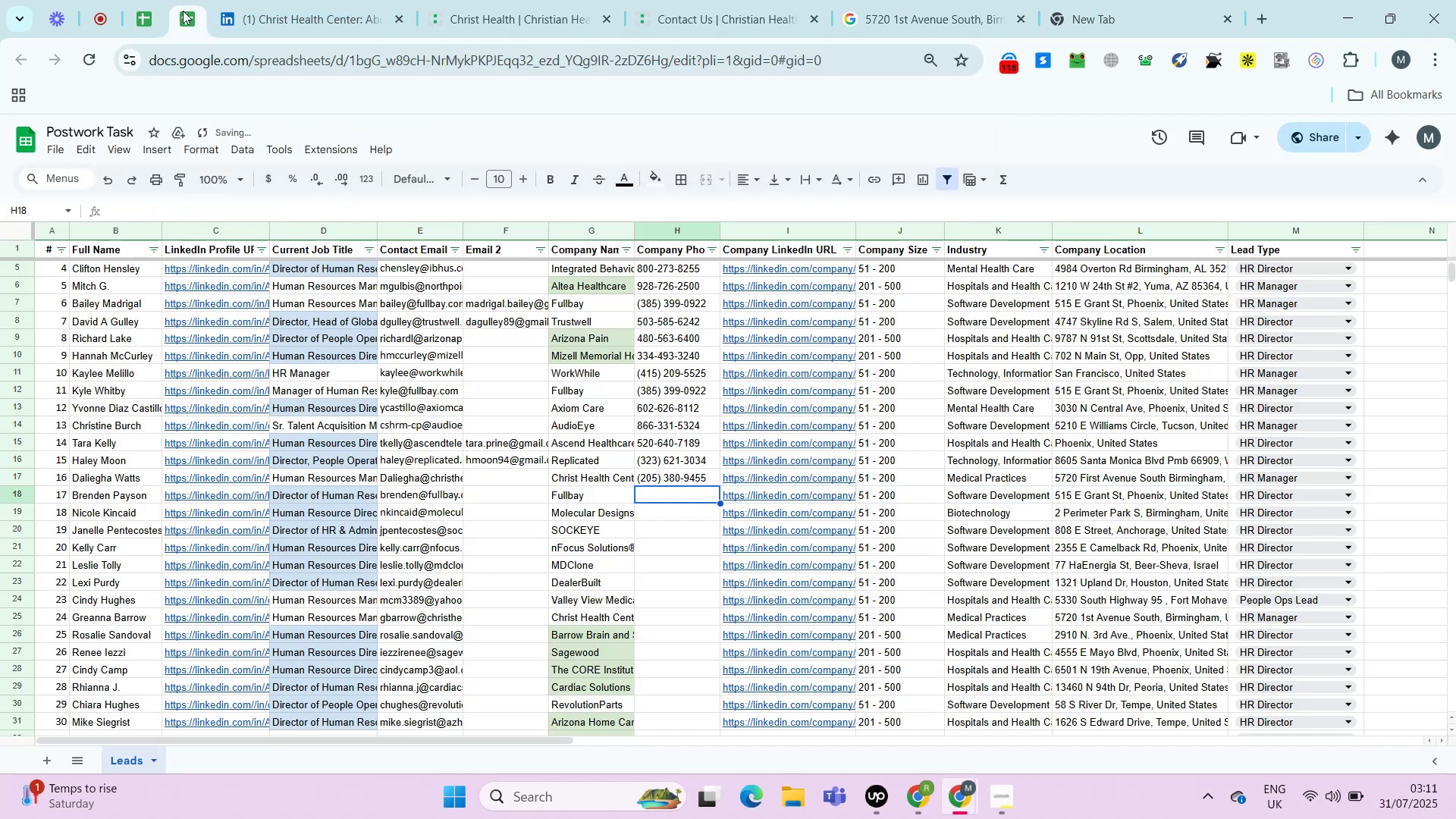 
key(ArrowRight)
 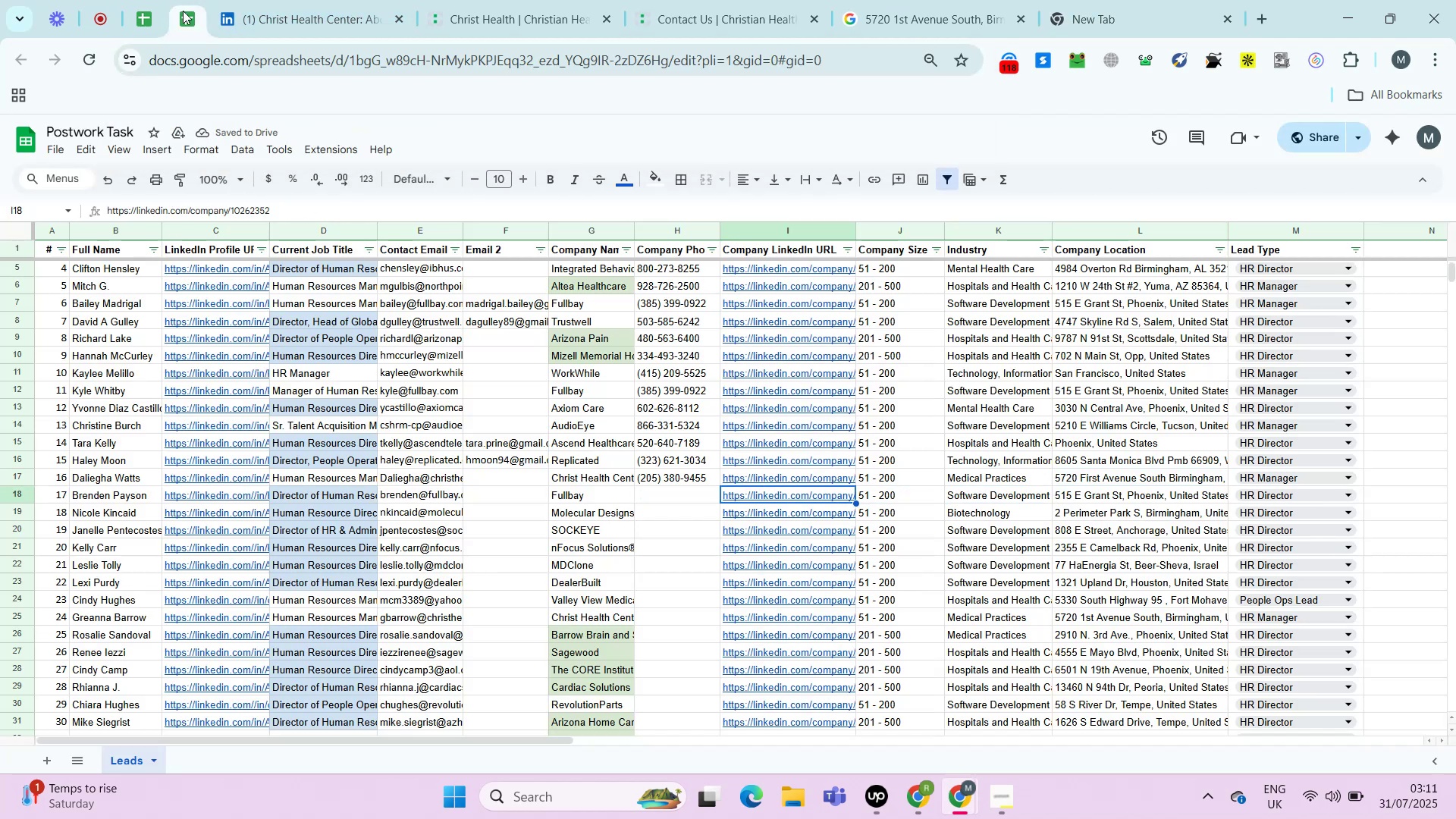 
key(Alt+Enter)
 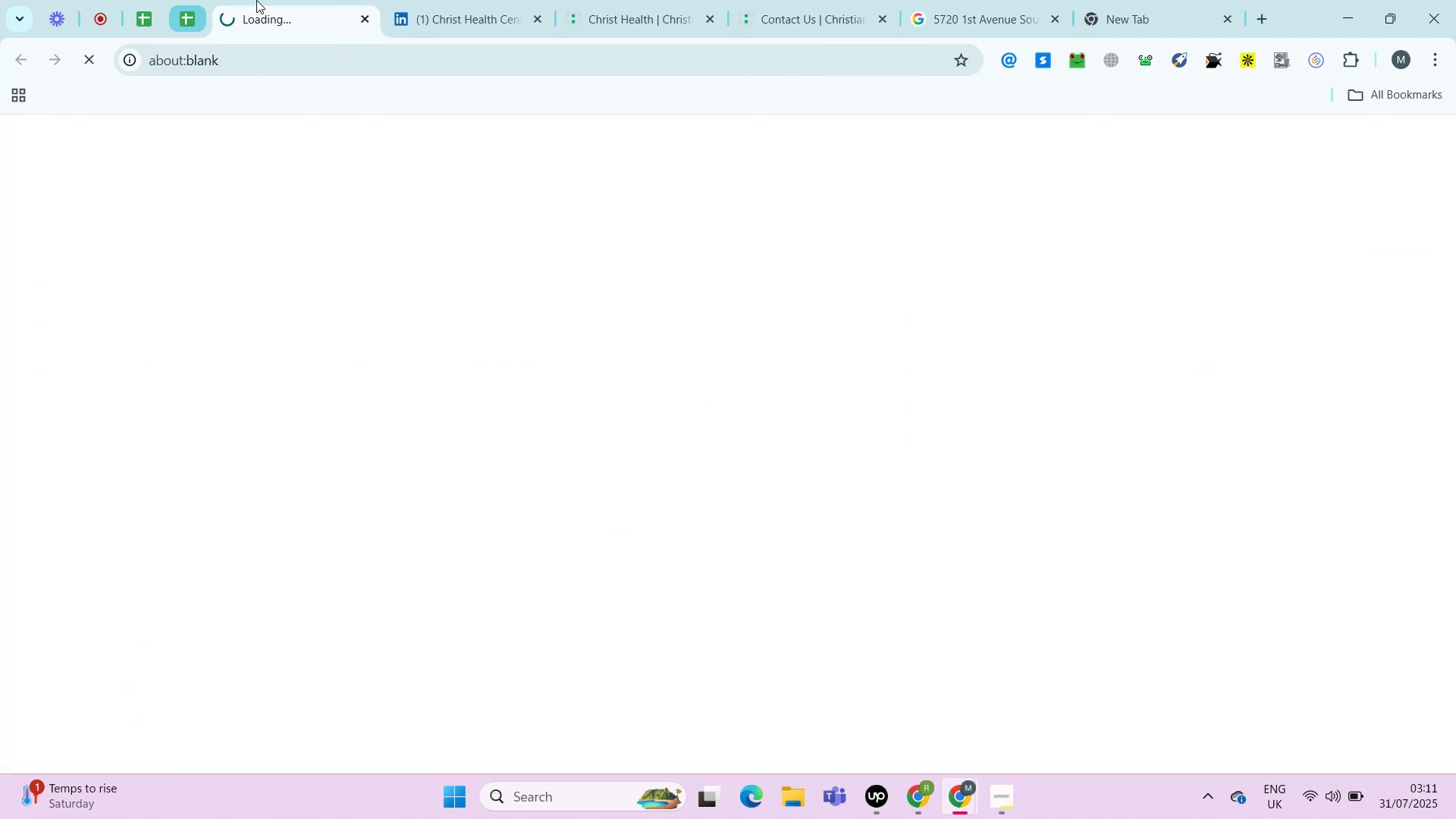 
right_click([278, 0])
 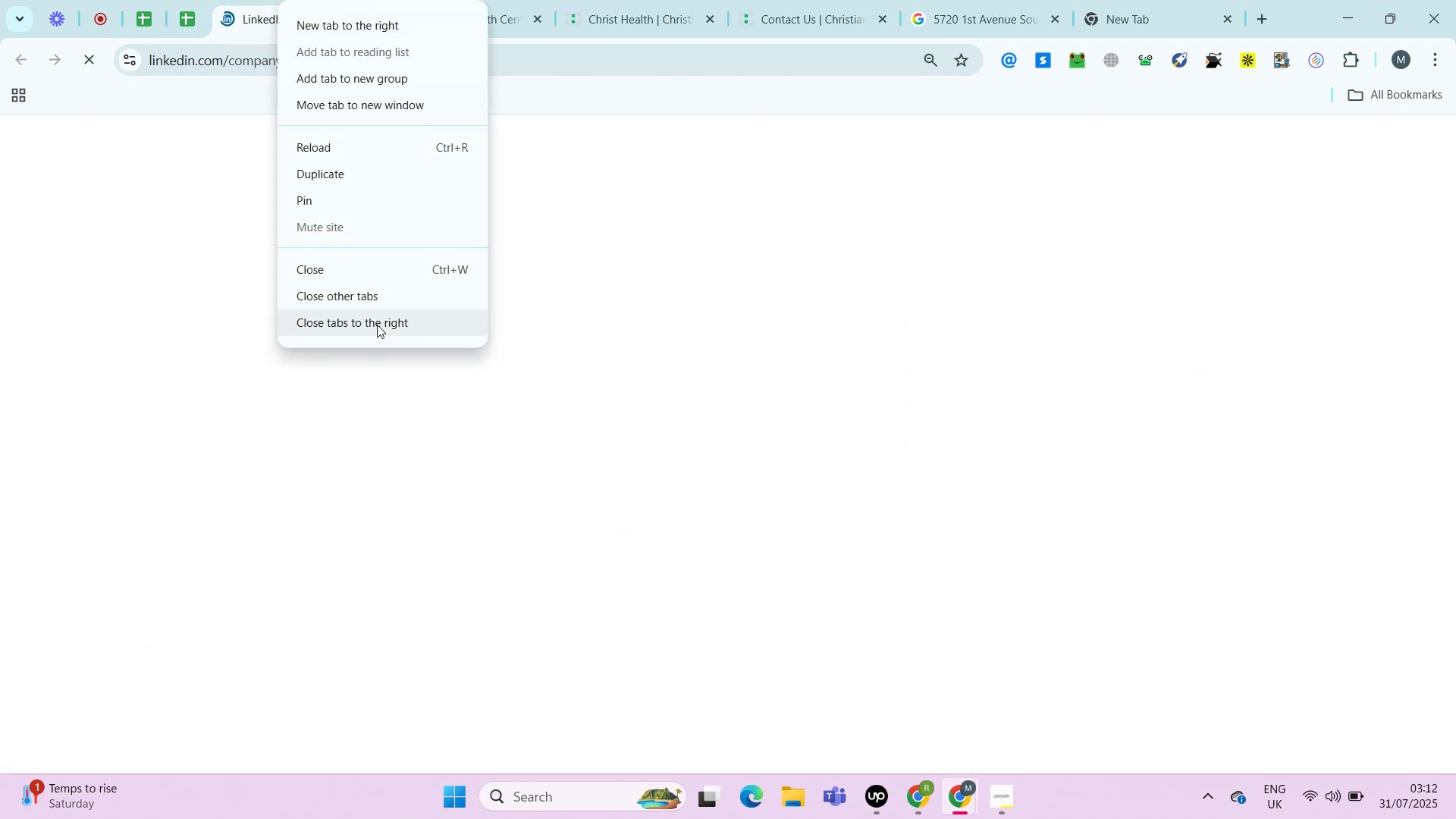 
left_click([378, 321])
 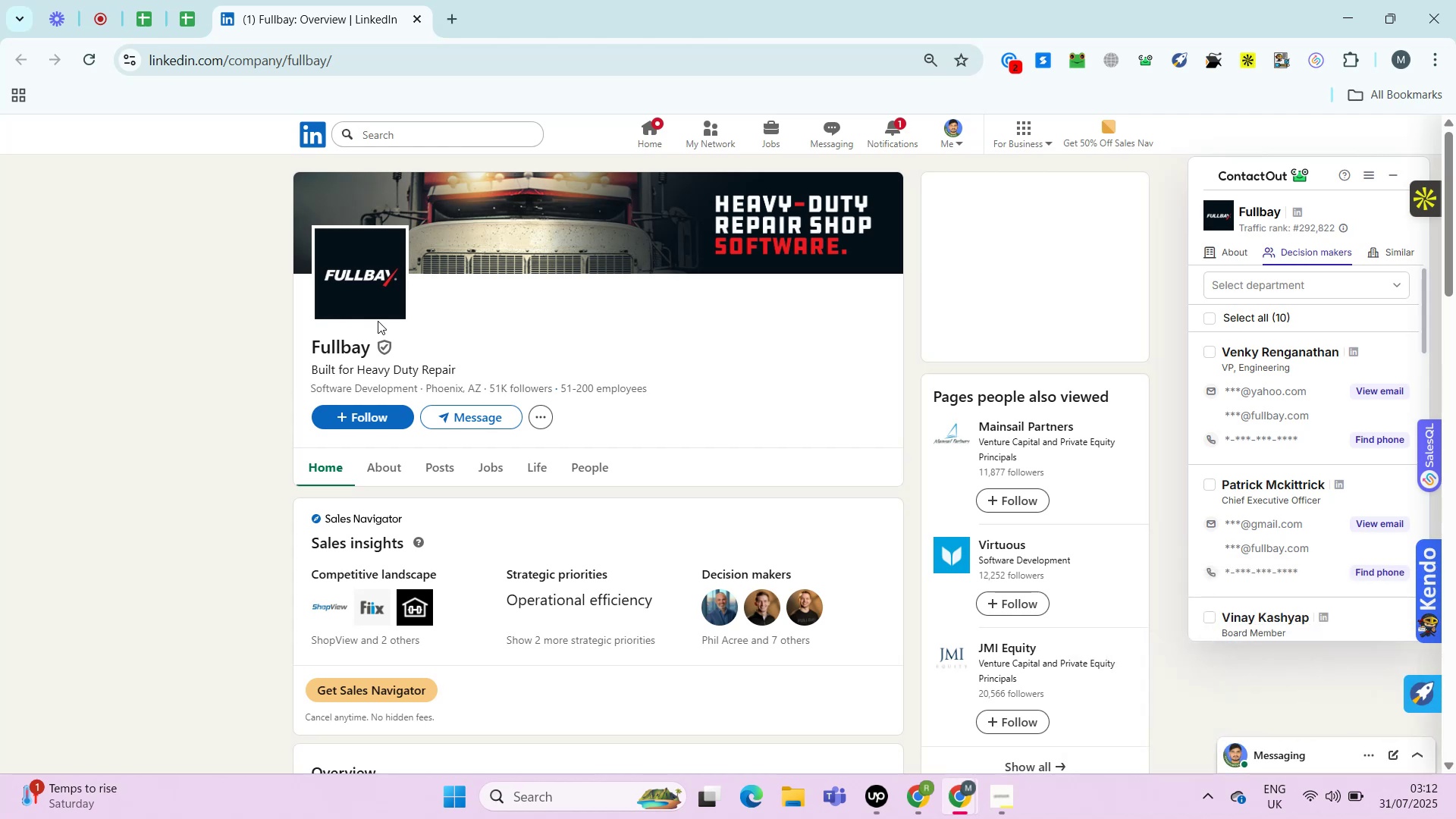 
wait(27.2)
 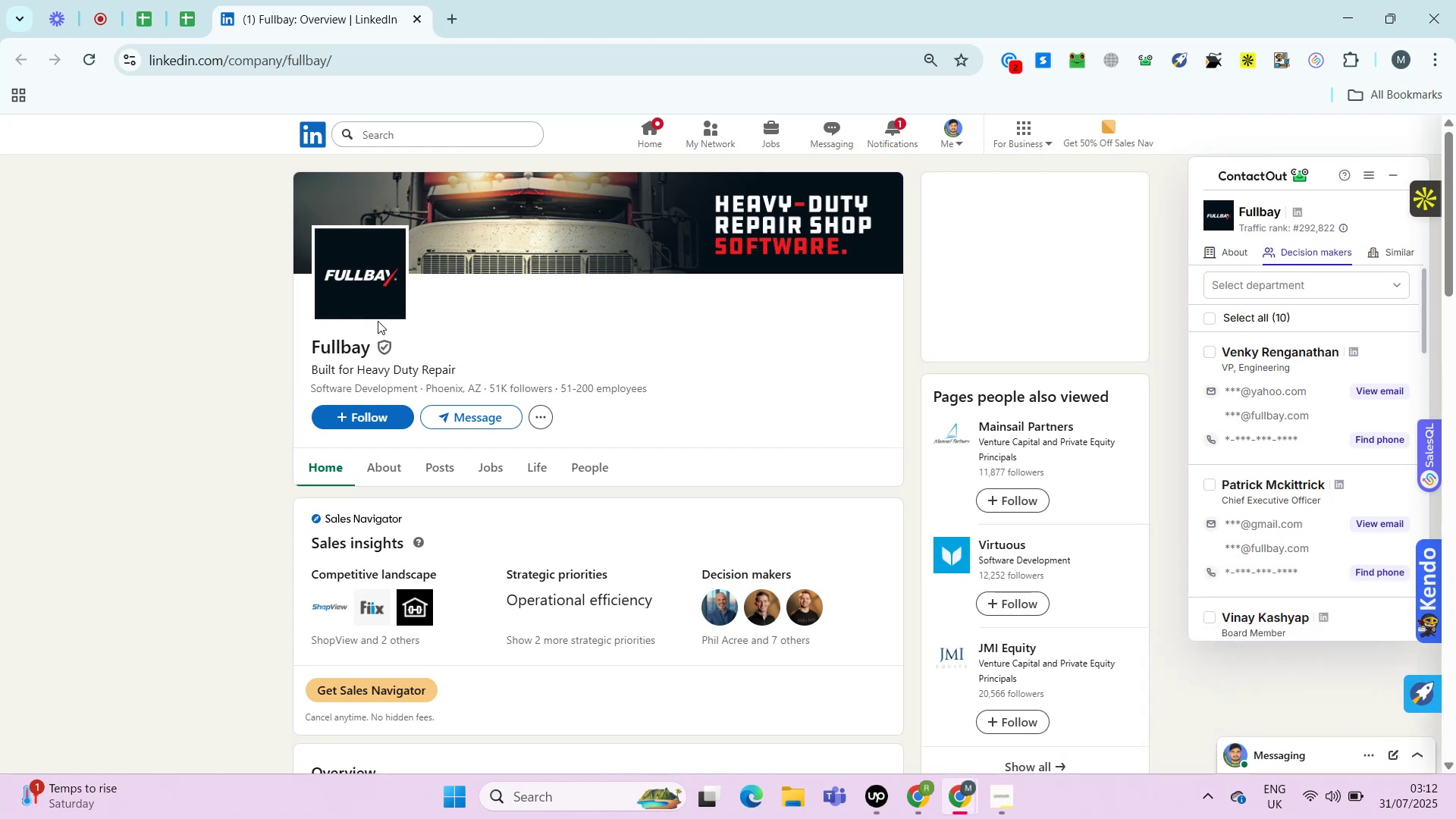 
key(Control+ControlRight)
 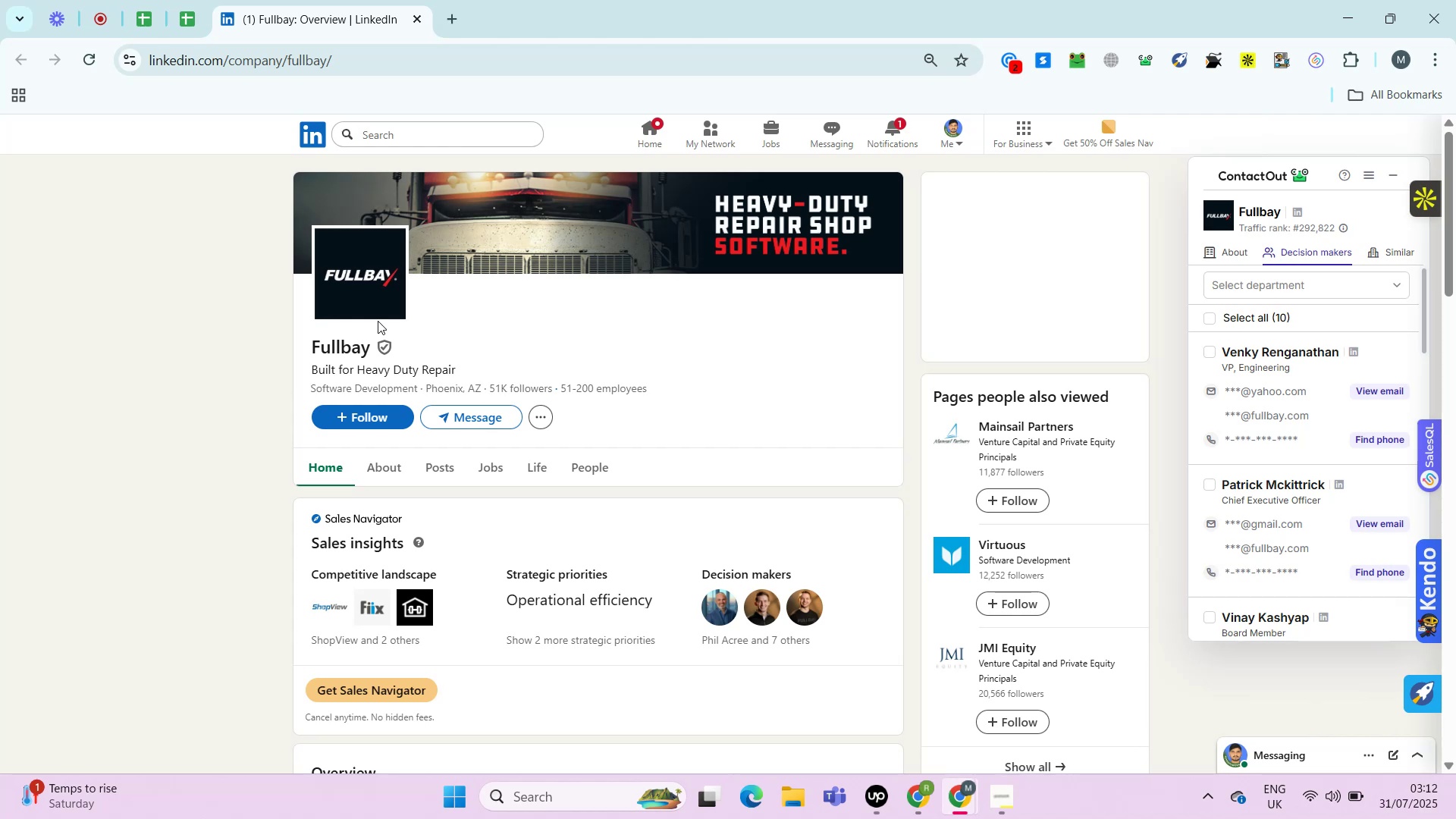 
key(Alt+Control+AltRight)
 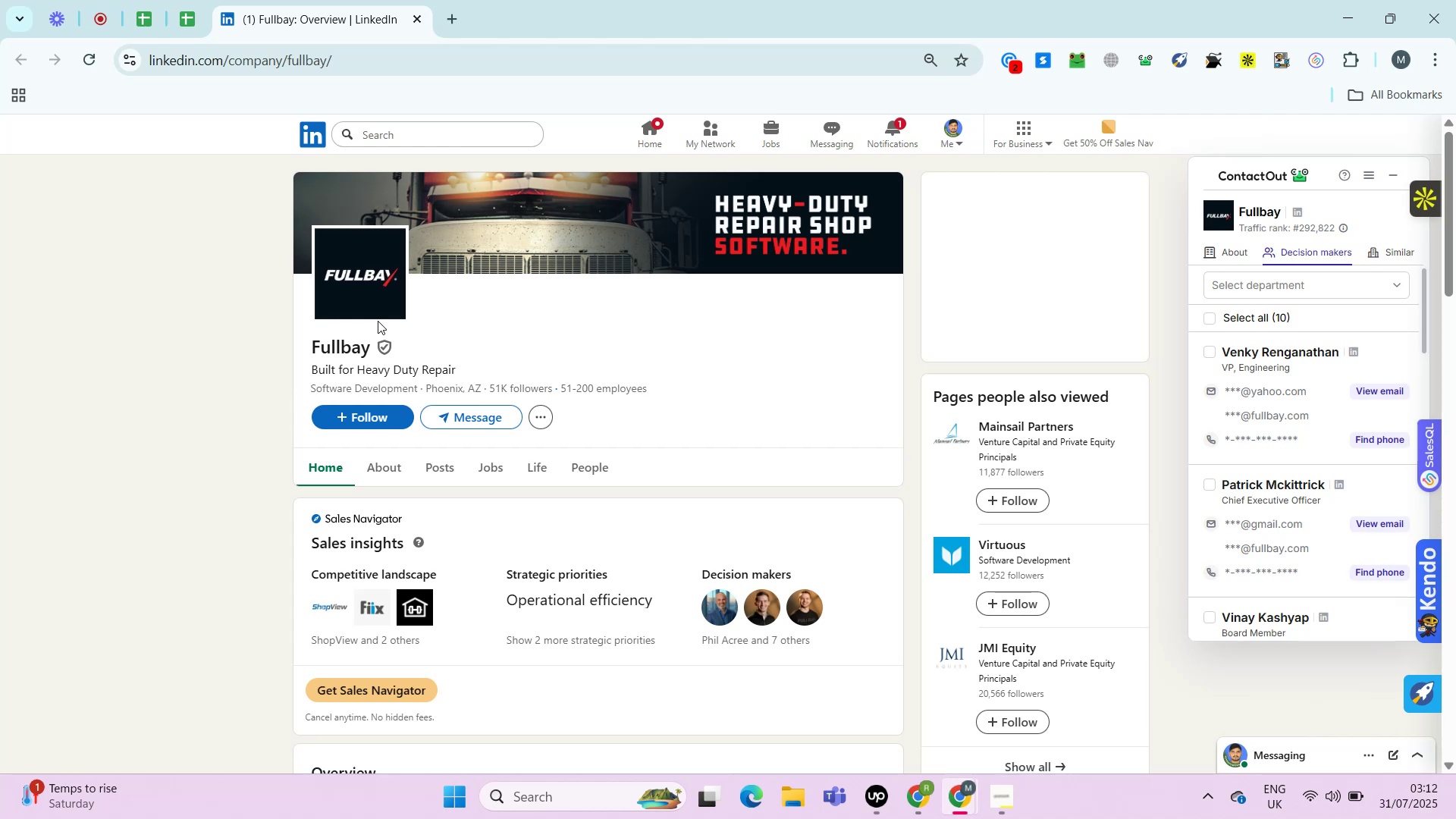 
key(Alt+Control+ControlRight)
 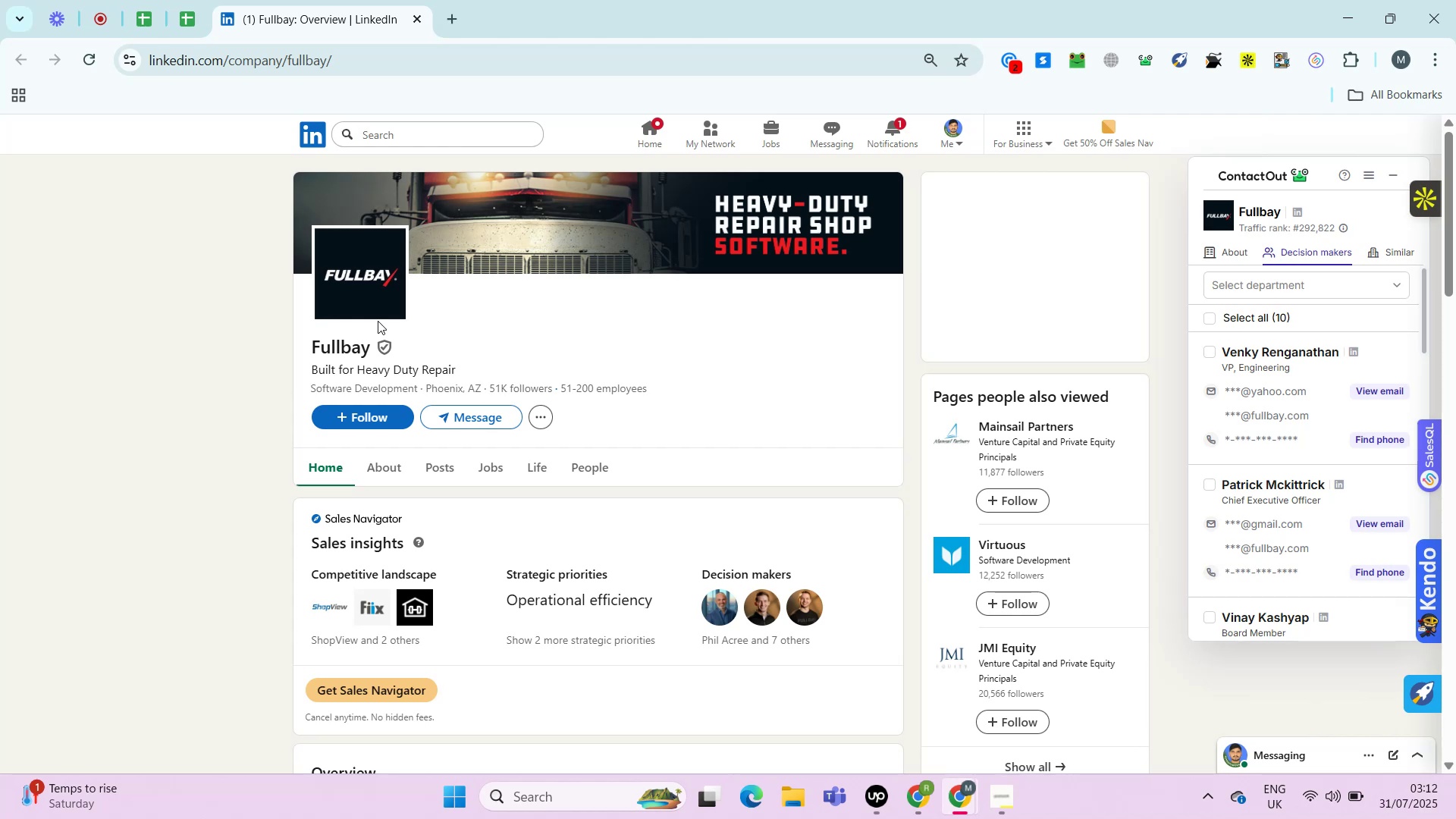 
key(Alt+Control+AltRight)
 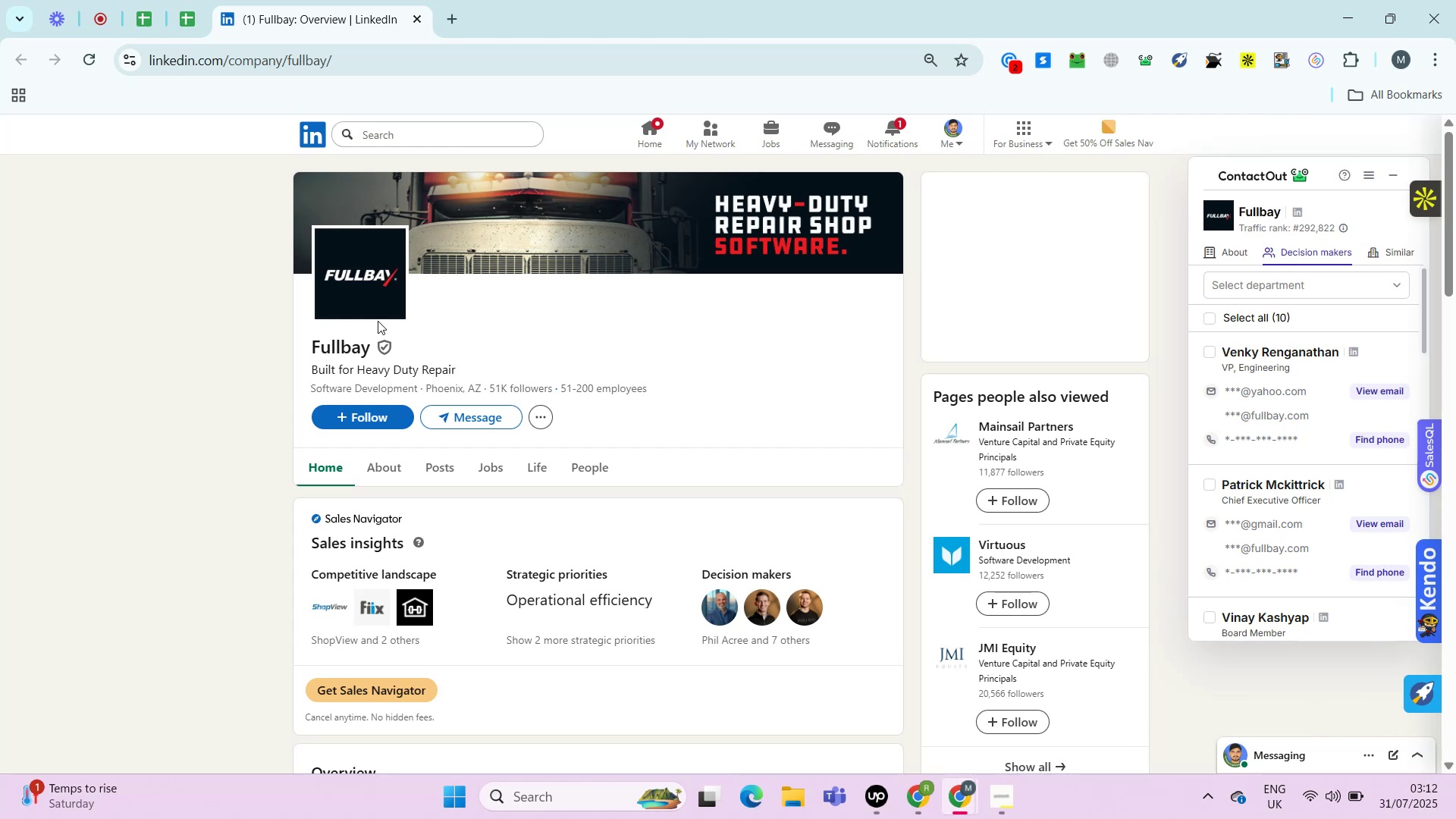 
hold_key(key=ControlRight, duration=0.38)
 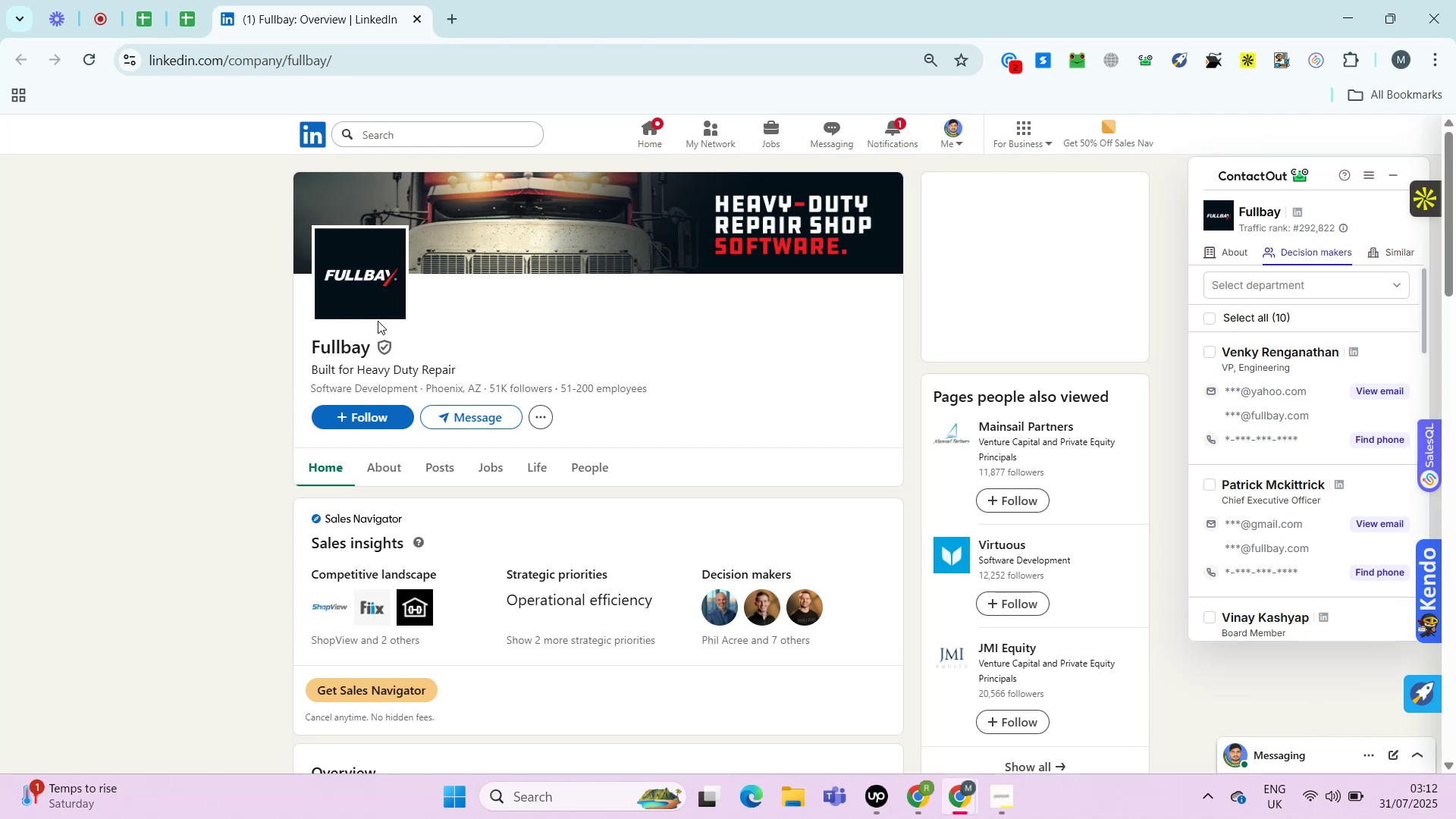 
key(Alt+Control+AltRight)
 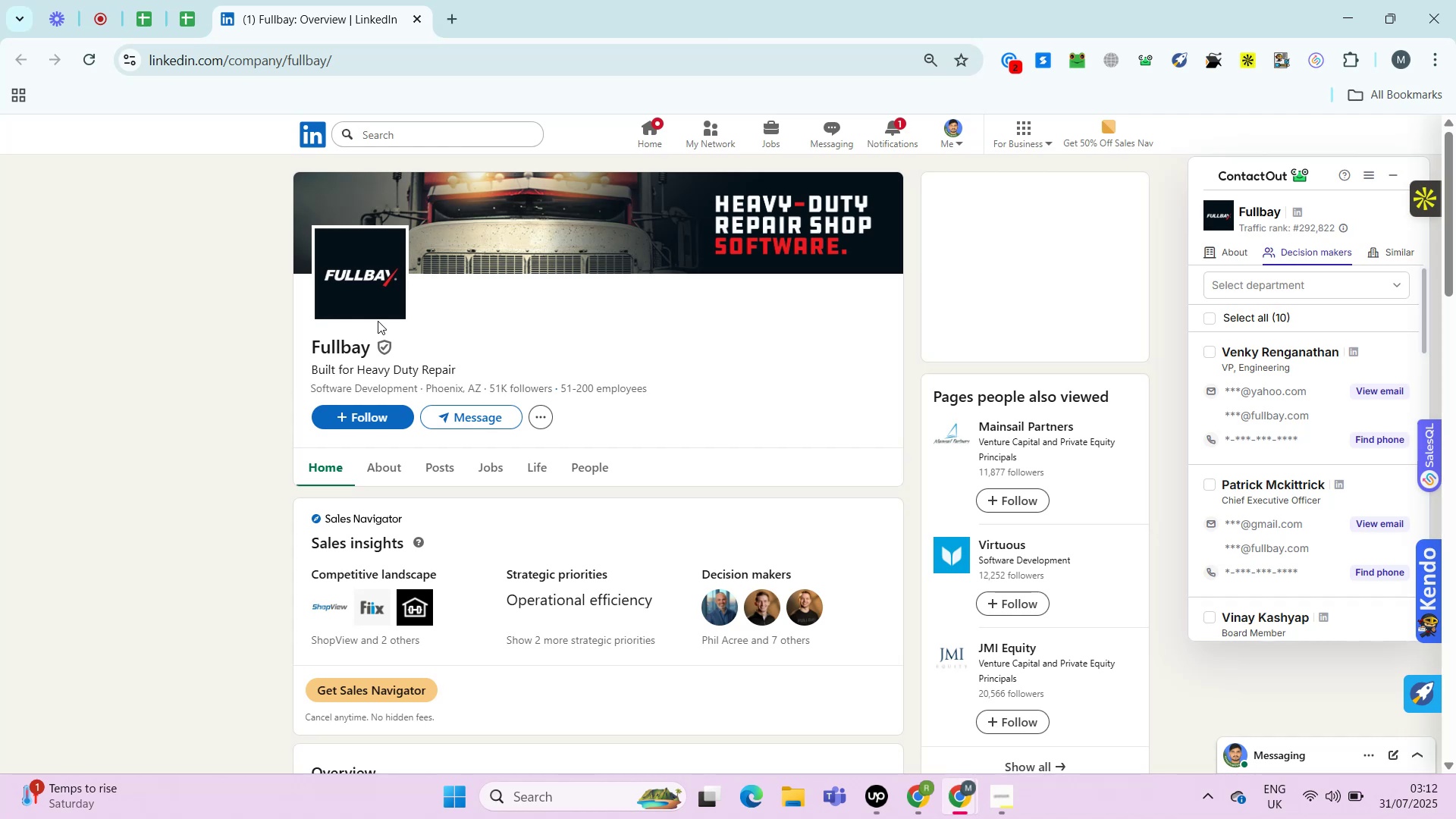 
wait(30.15)
 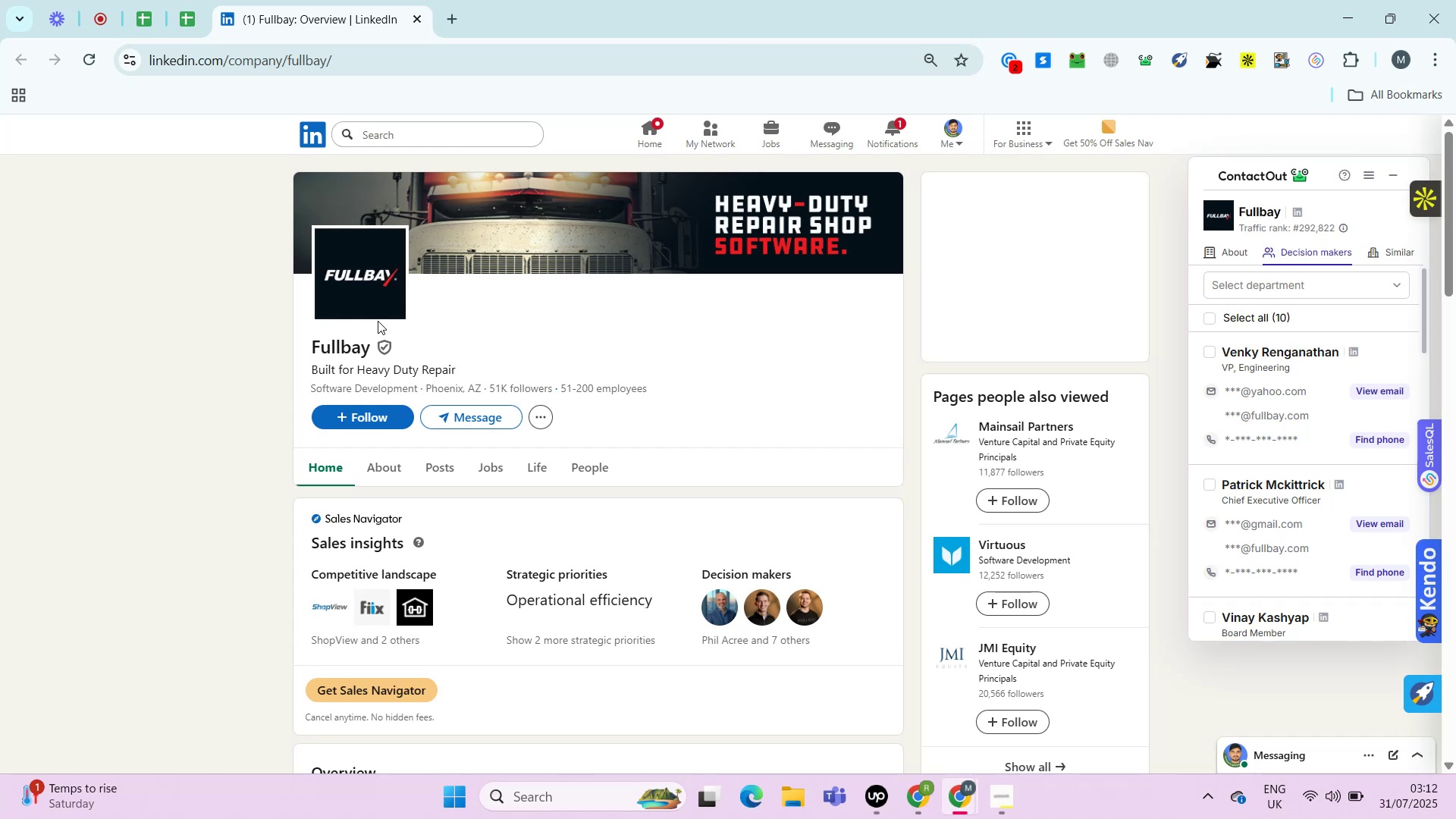 
key(Control+ControlRight)
 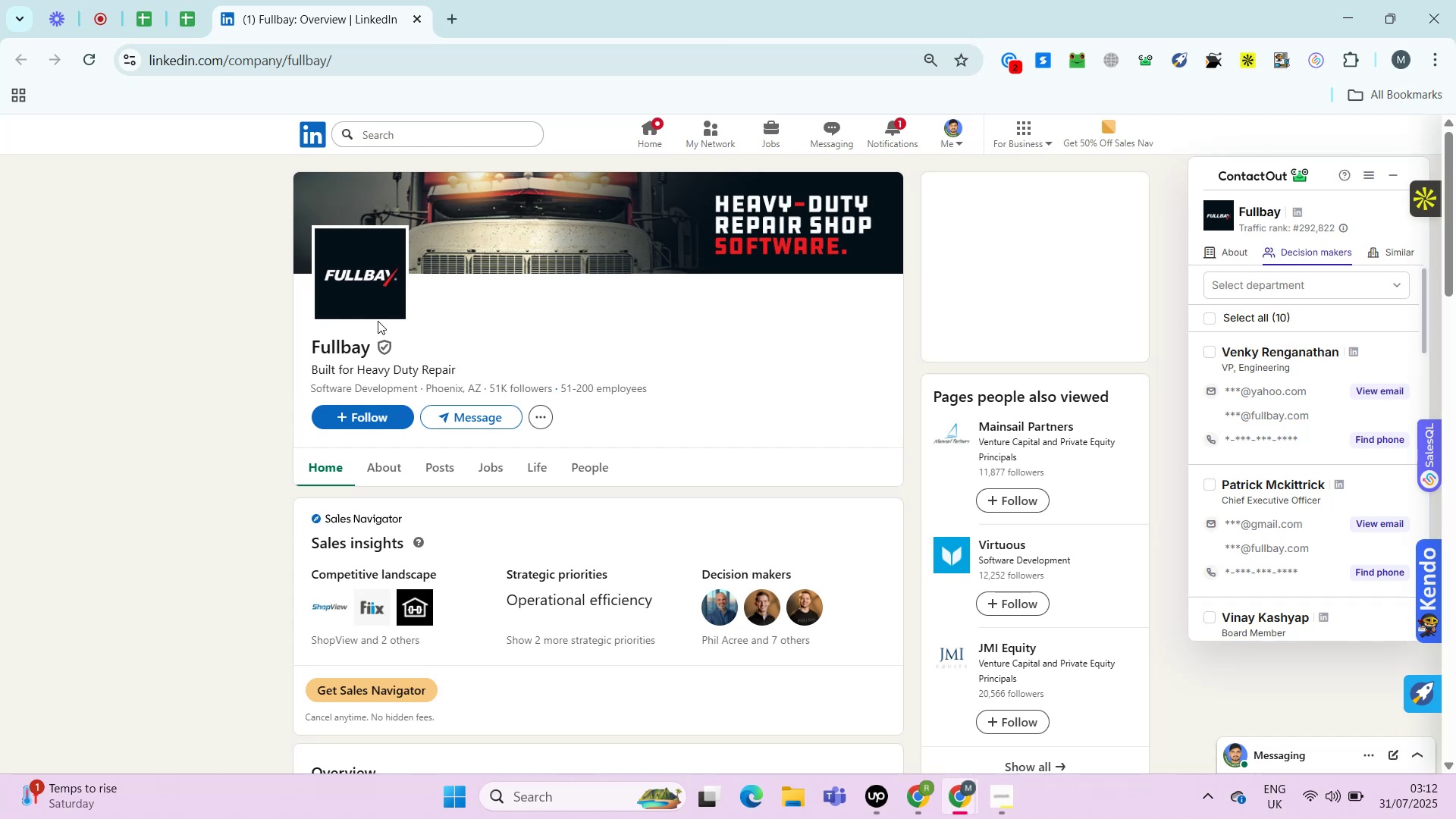 
key(Alt+Control+AltRight)
 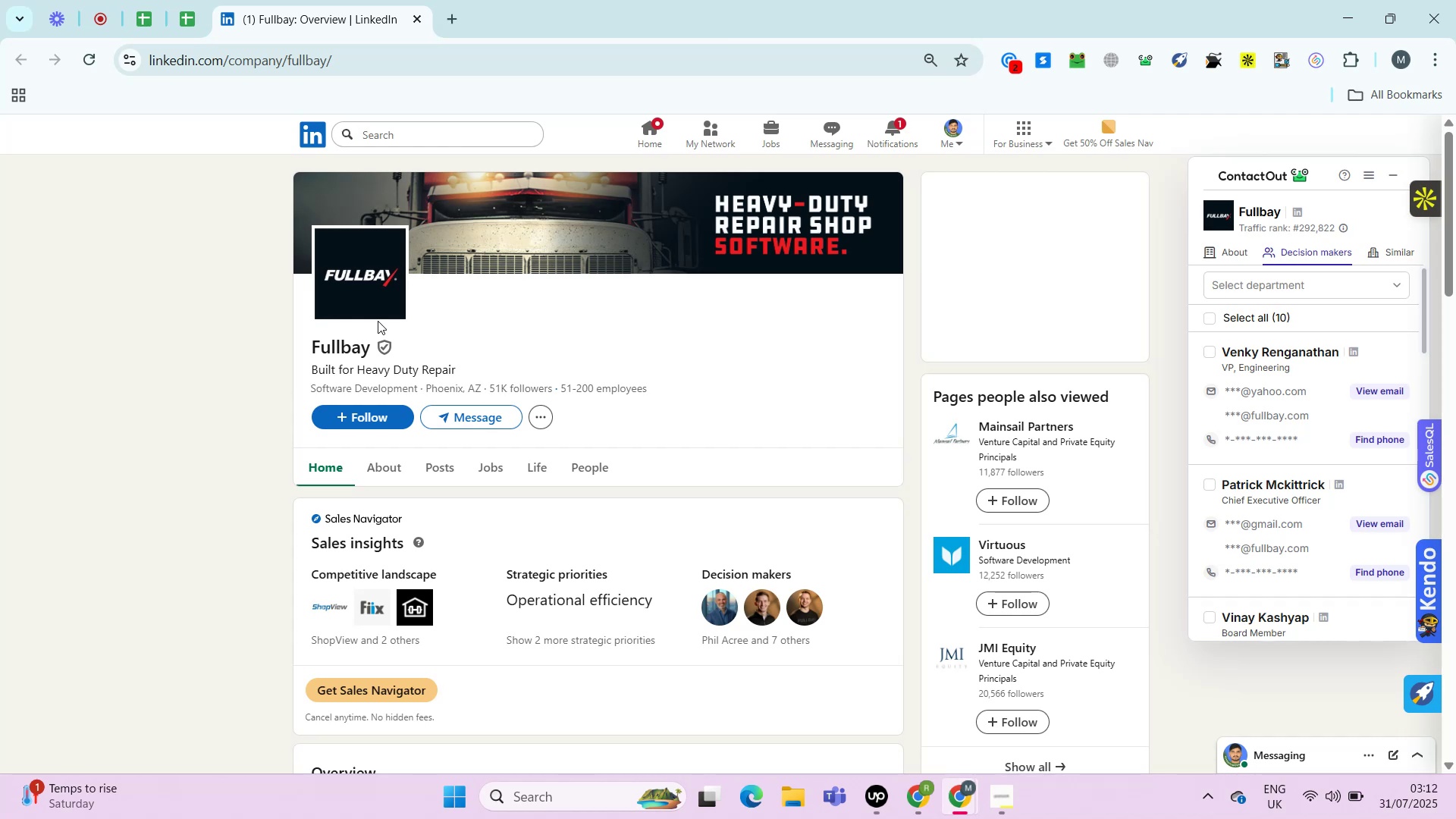 
key(Alt+Control+ControlRight)
 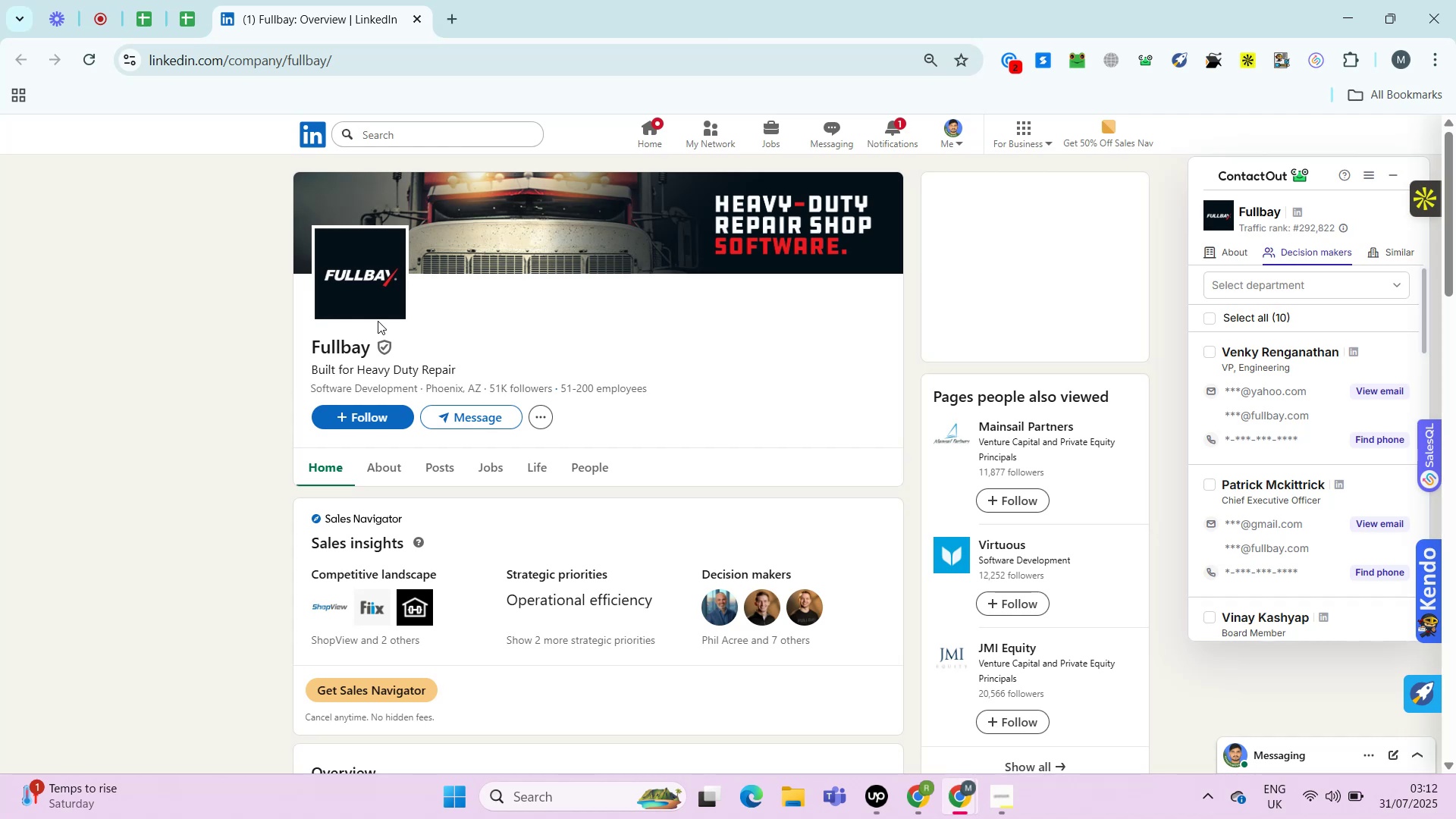 
key(Alt+Control+AltRight)
 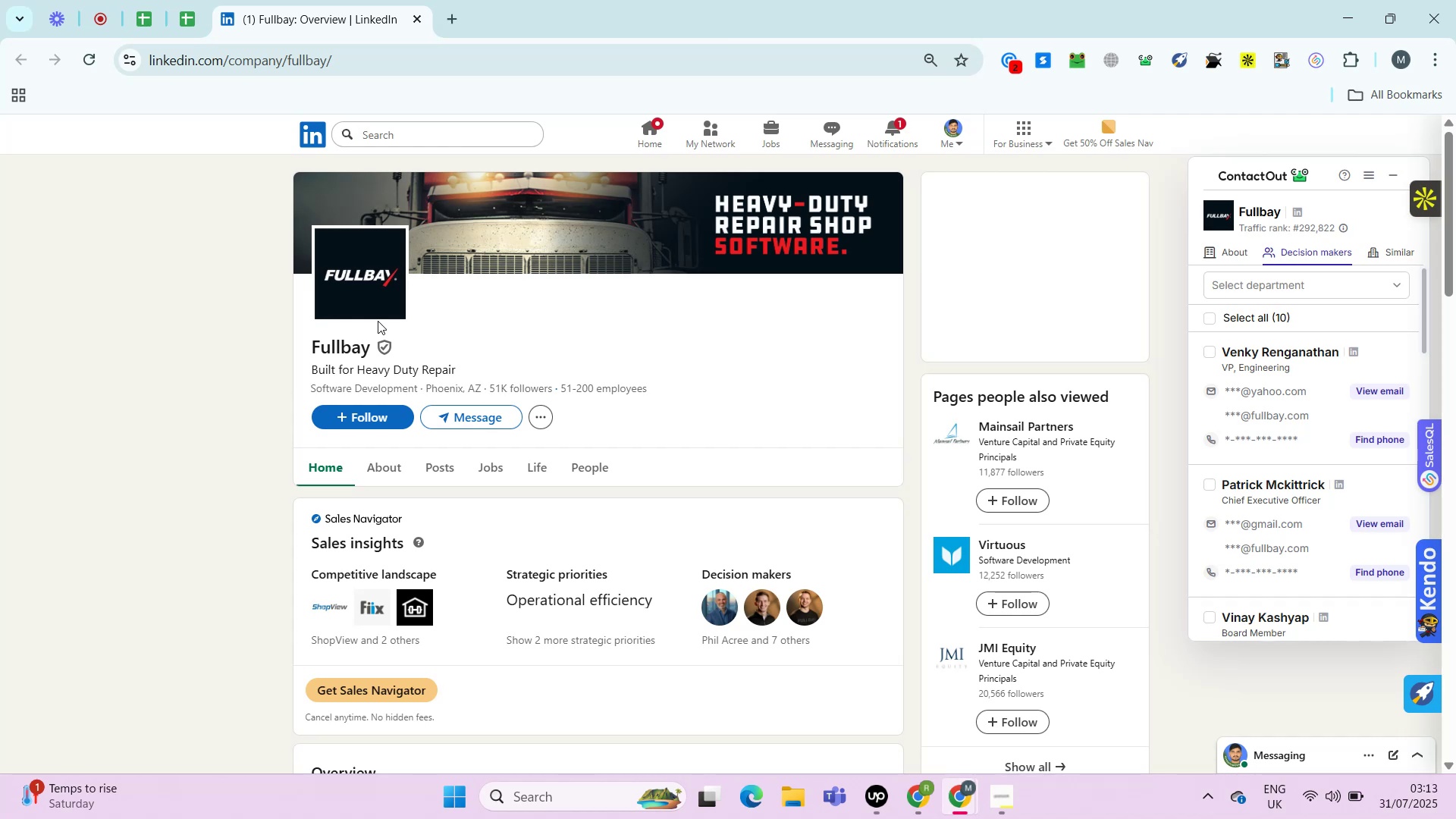 
key(Alt+Control+ControlRight)
 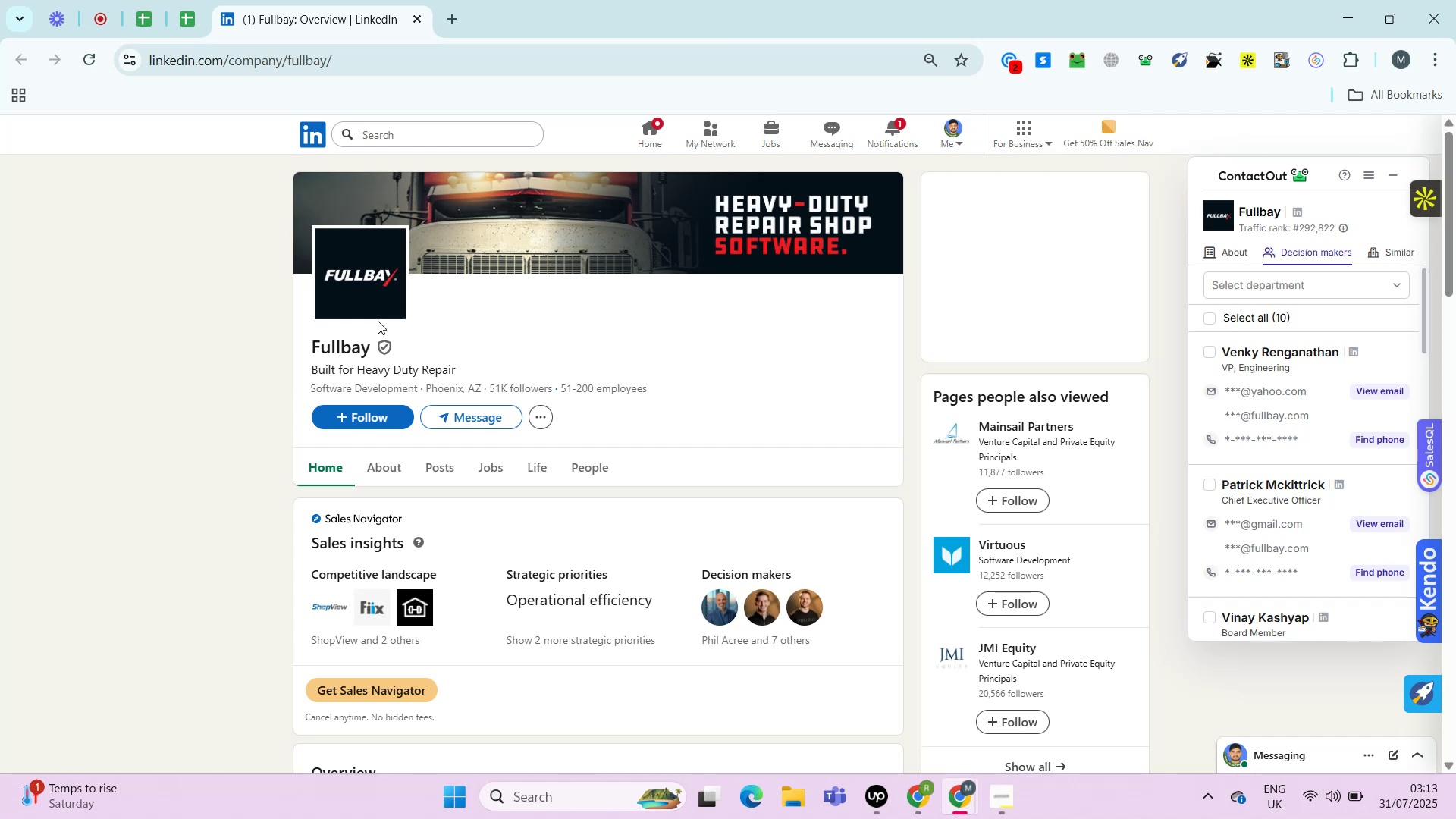 
key(Alt+Control+AltRight)
 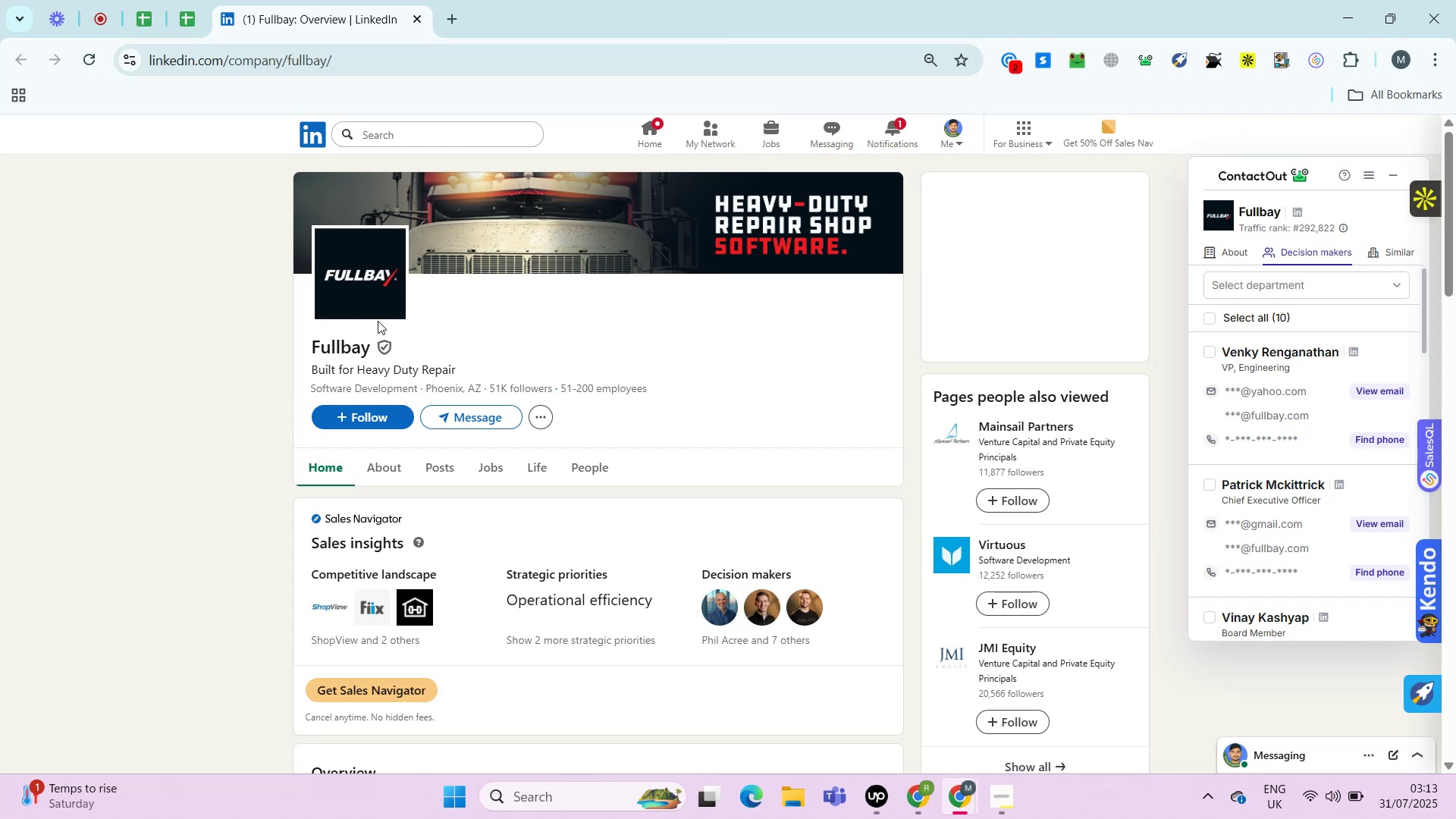 
key(Alt+Control+ControlRight)
 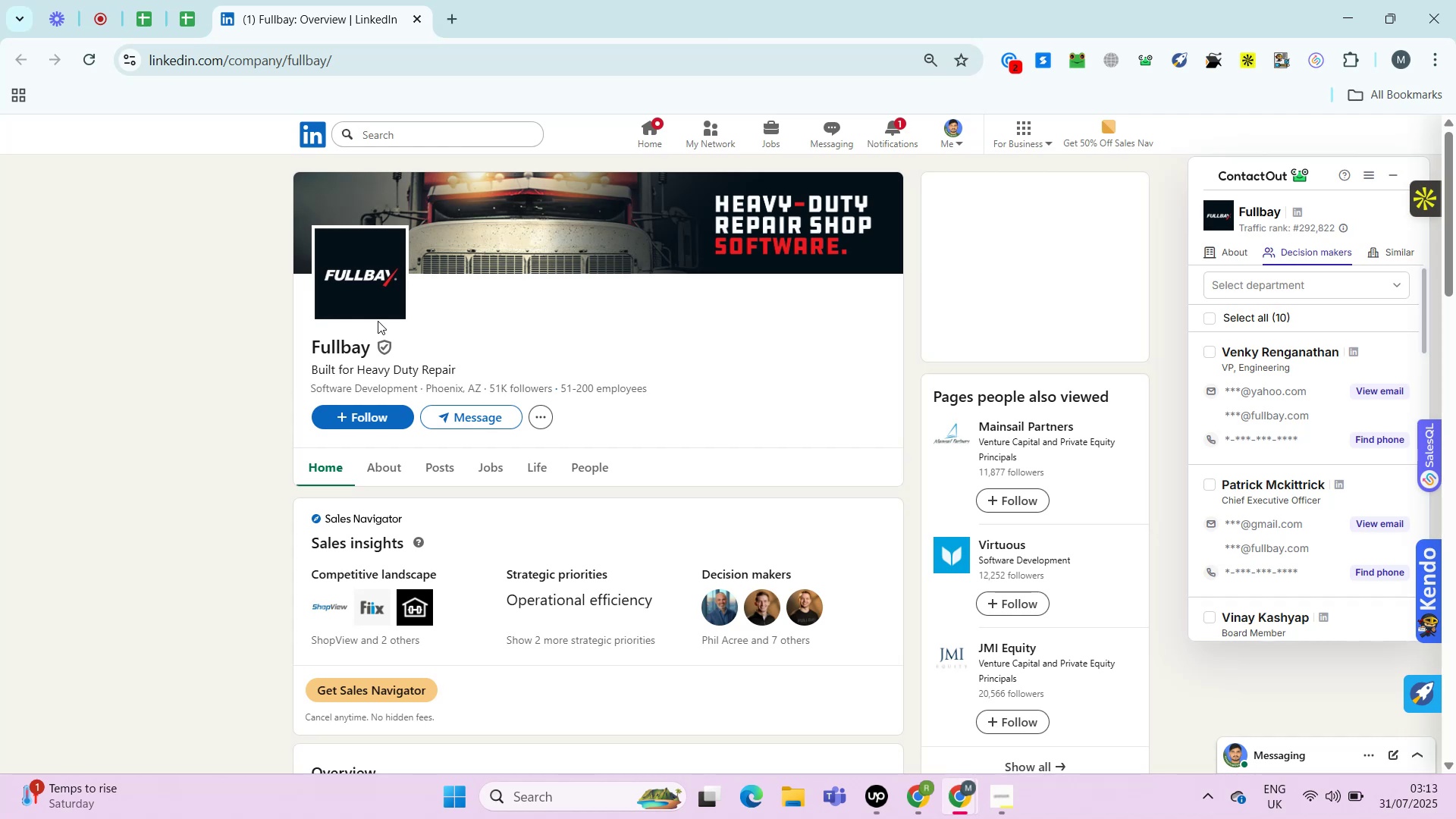 
key(Alt+Control+AltRight)
 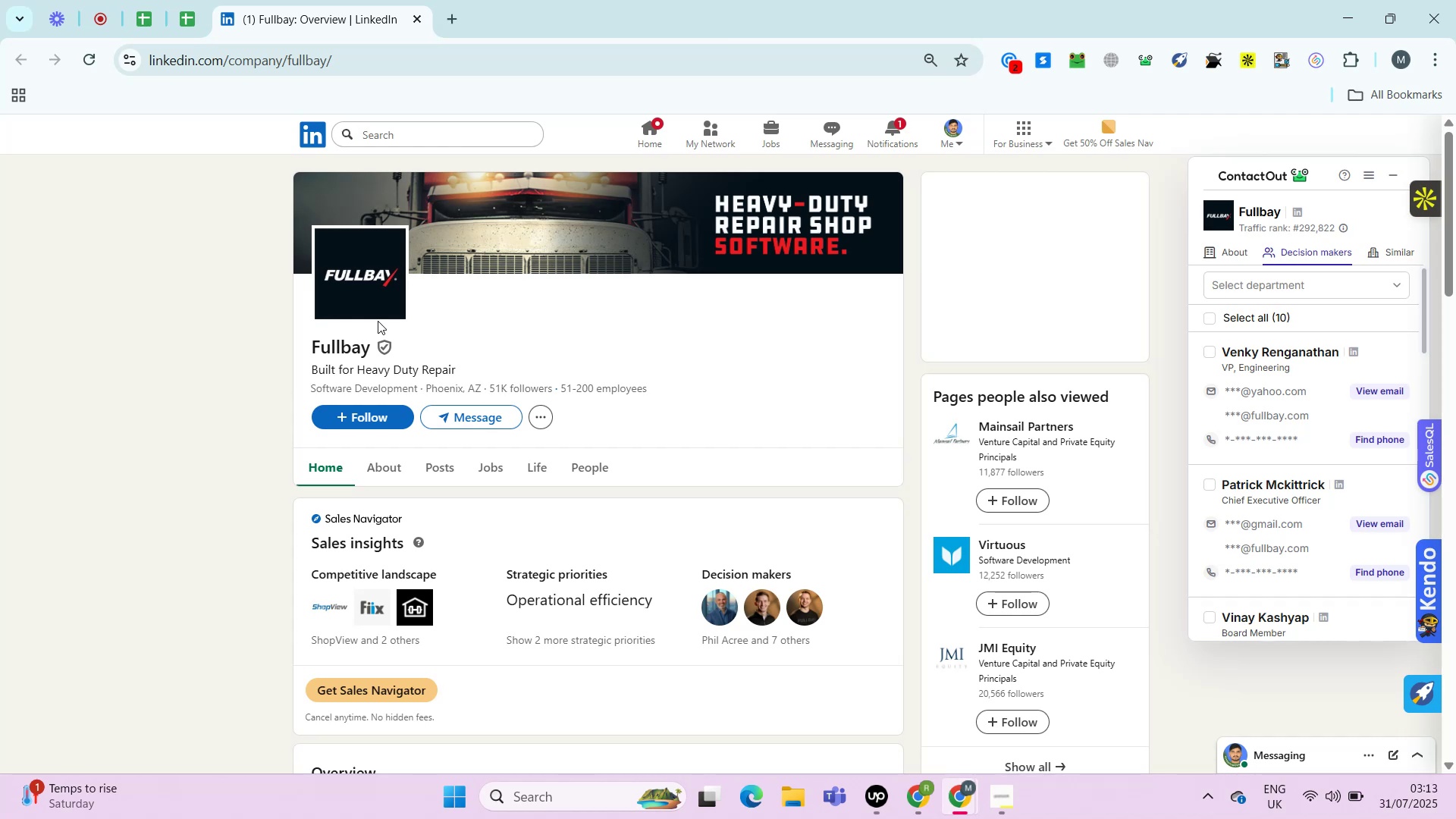 
key(Alt+Control+ControlRight)
 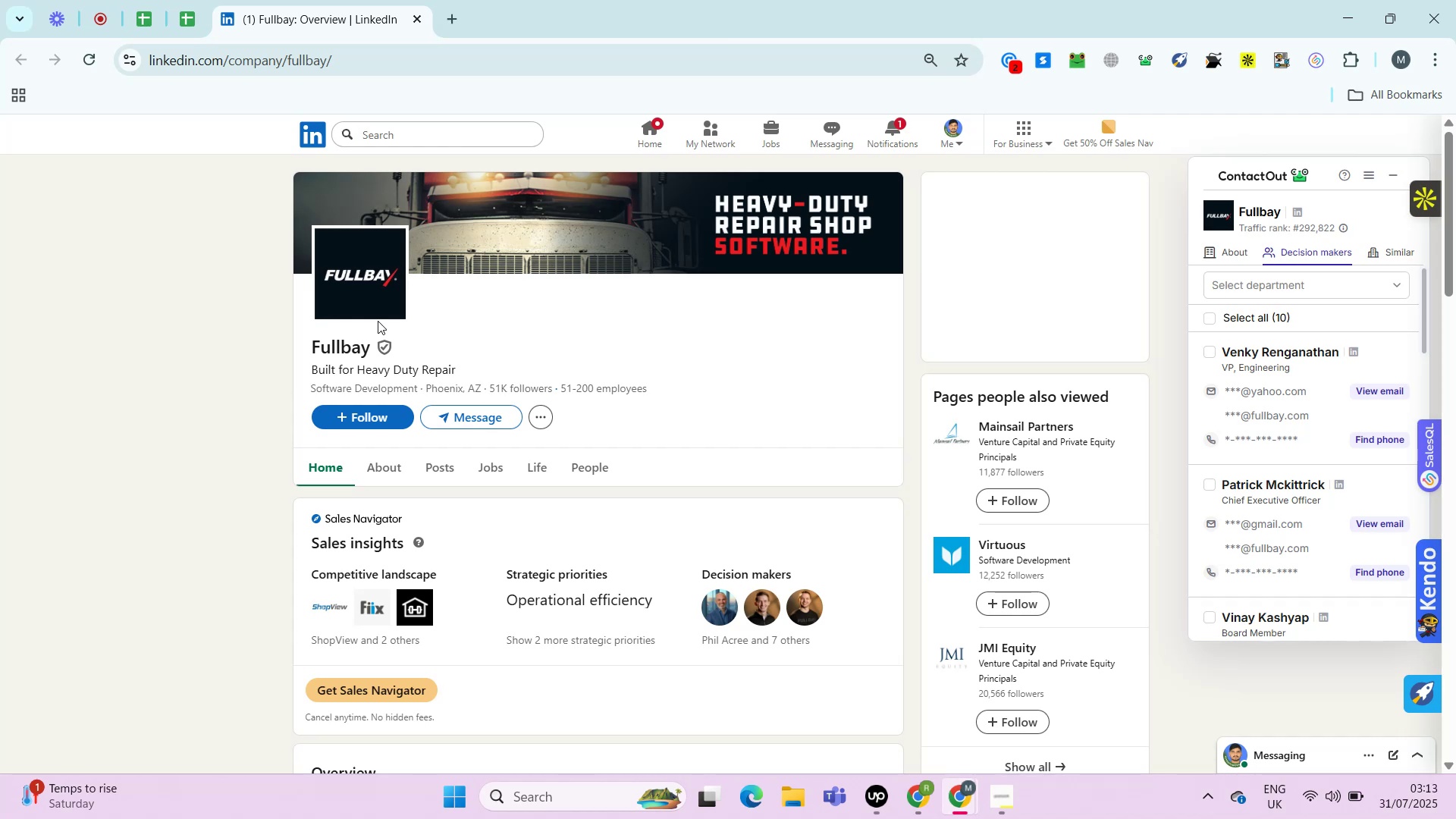 
key(Alt+Control+AltRight)
 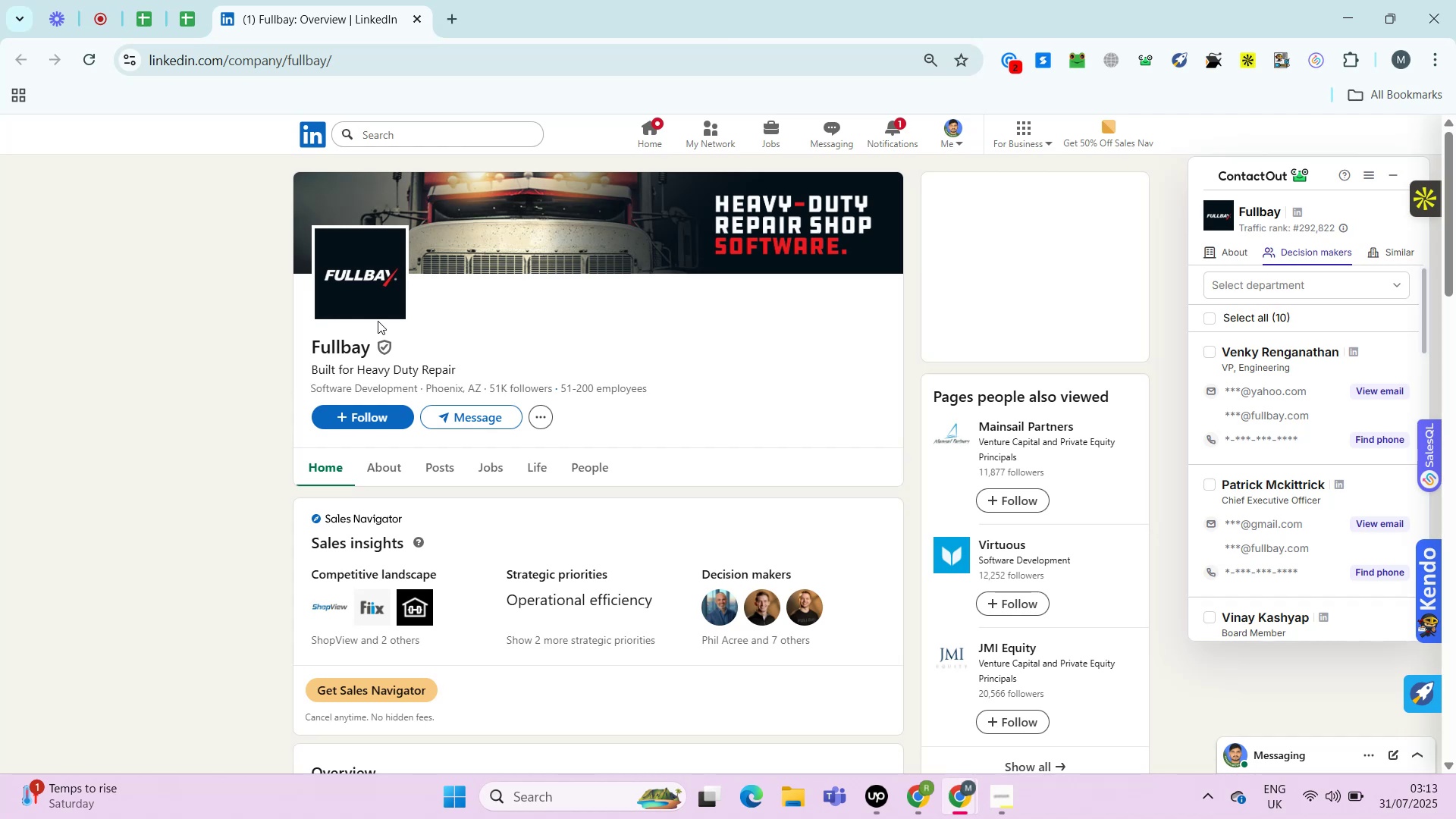 
wait(9.98)
 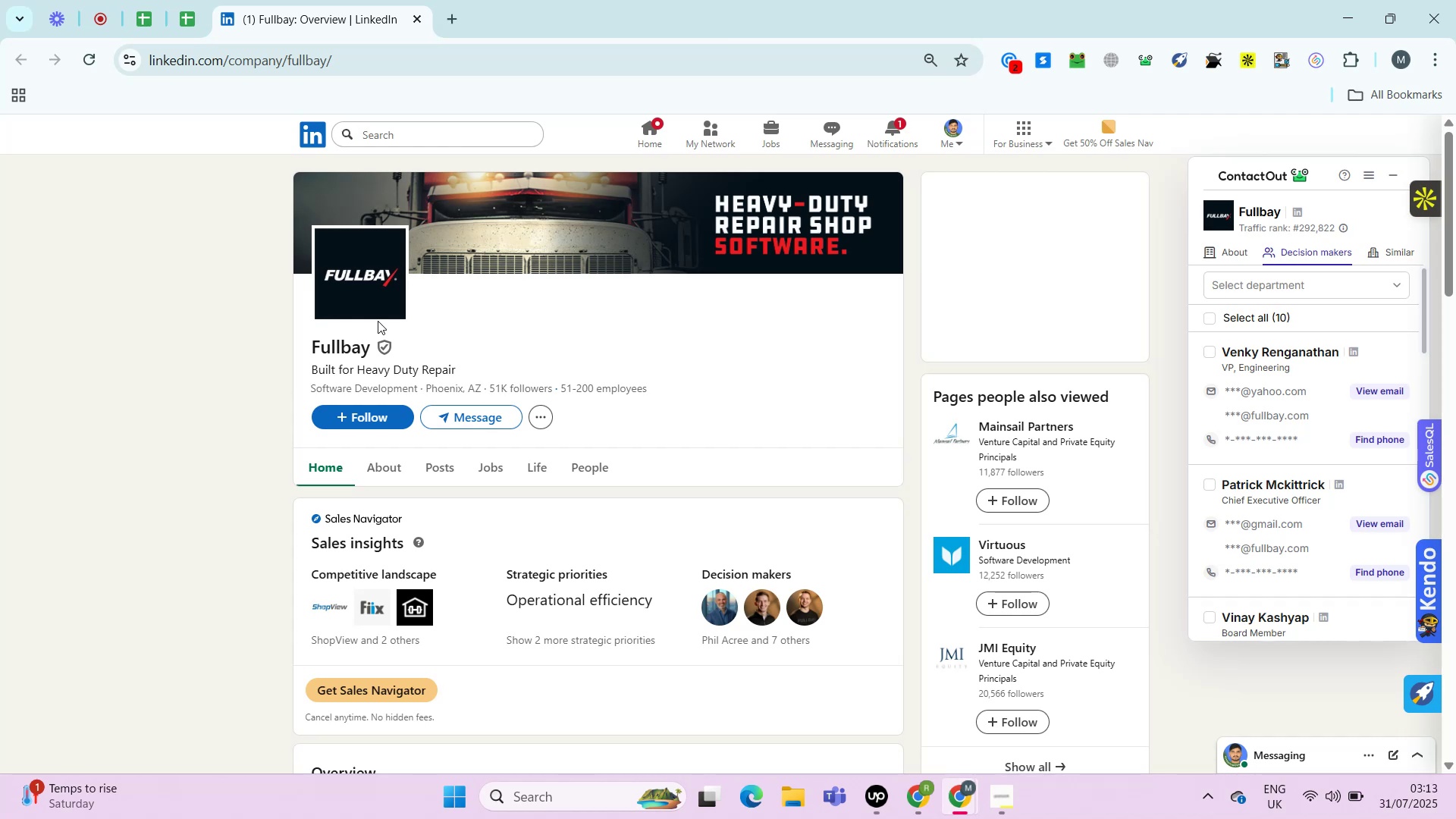 
left_click([388, 469])
 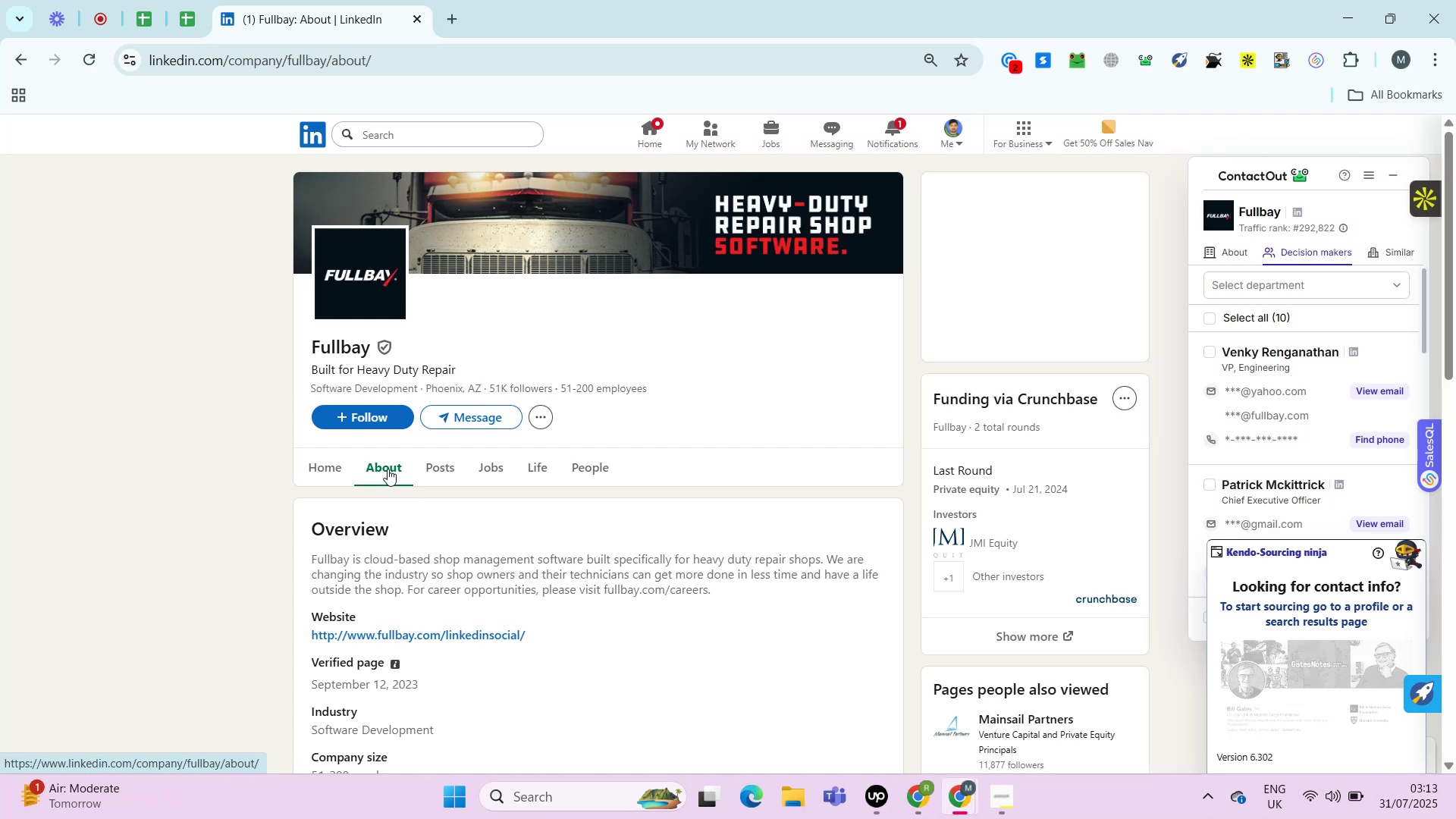 
wait(28.77)
 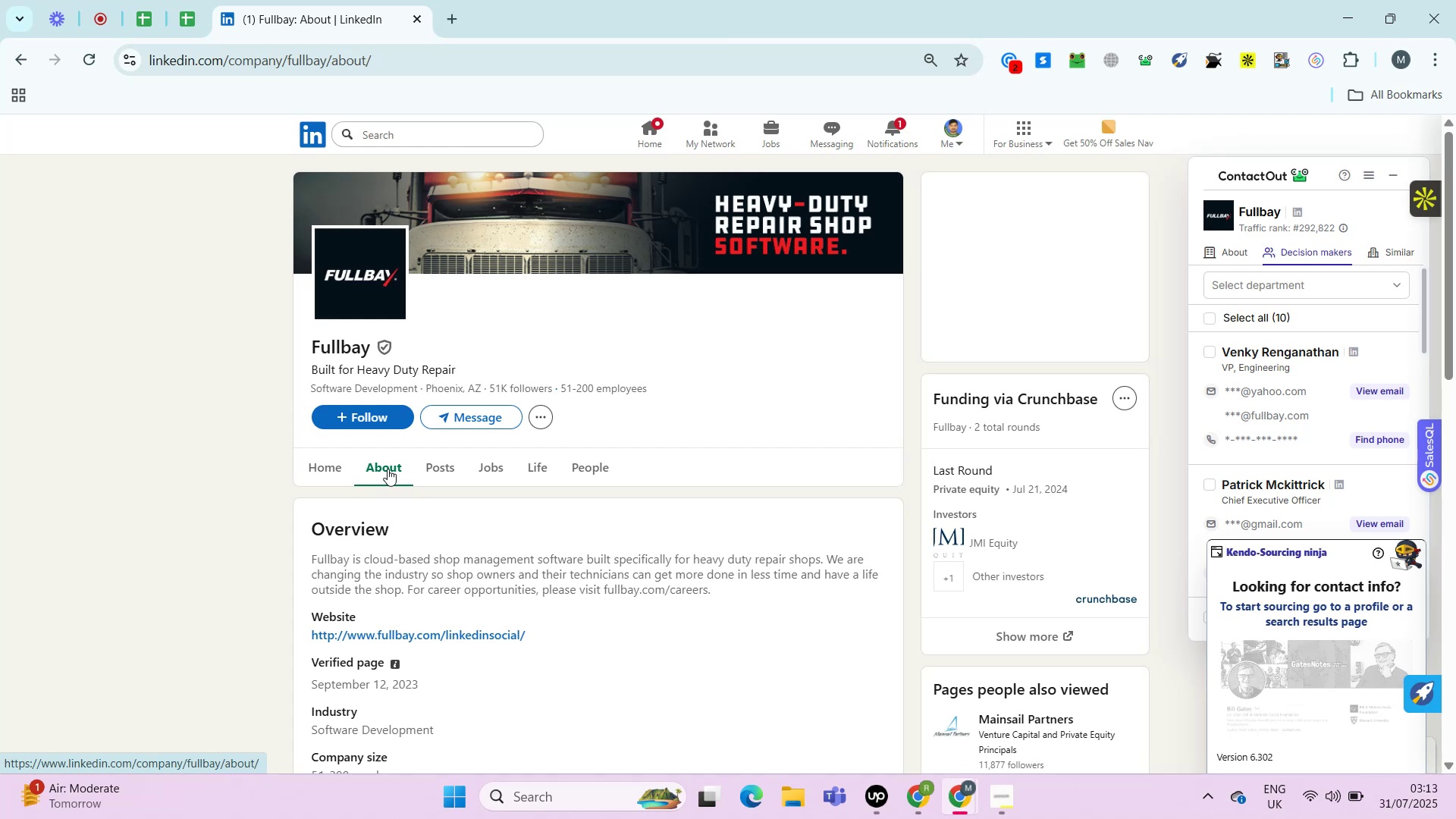 
key(Control+ControlRight)
 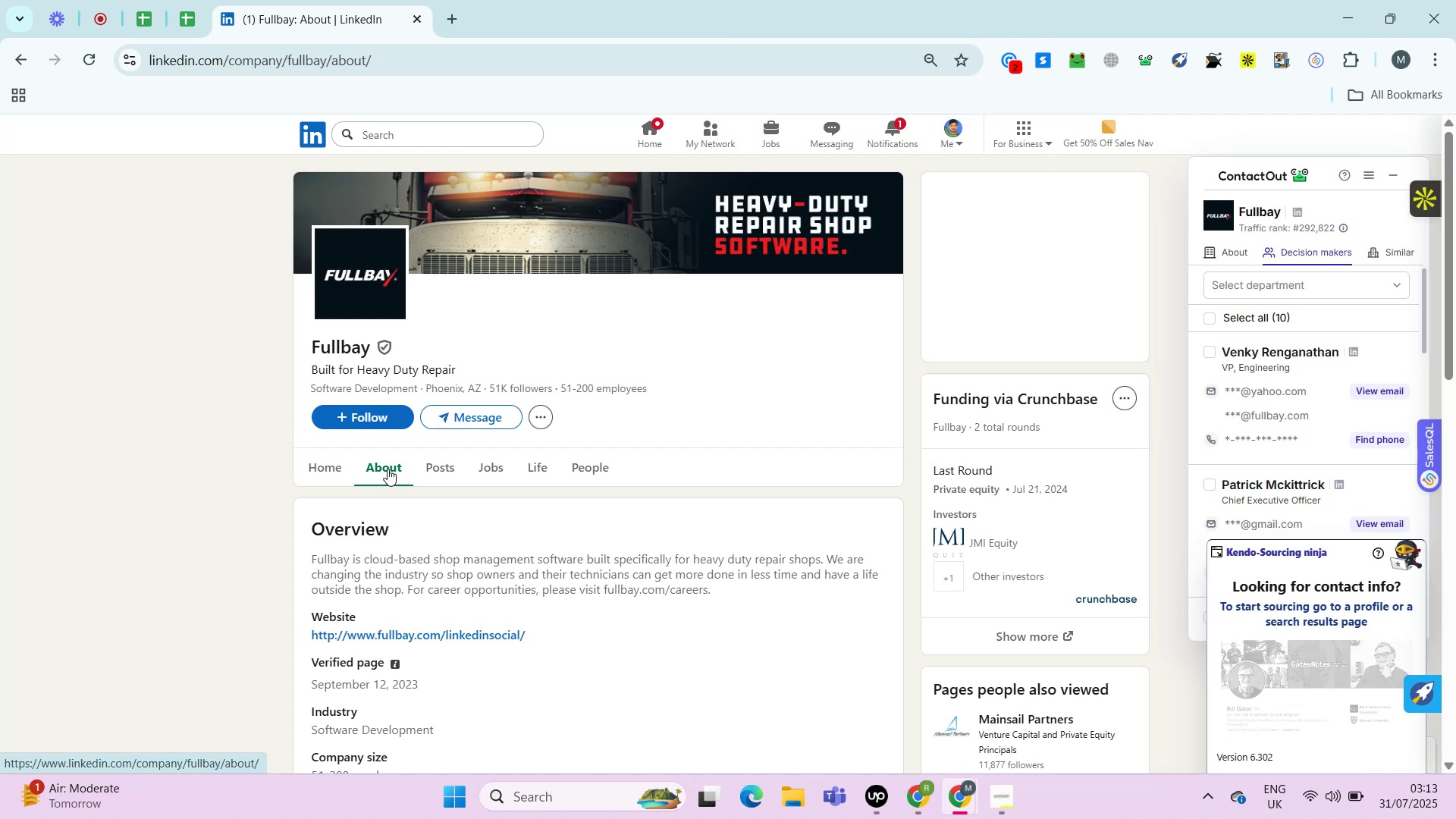 
key(Alt+Control+AltRight)
 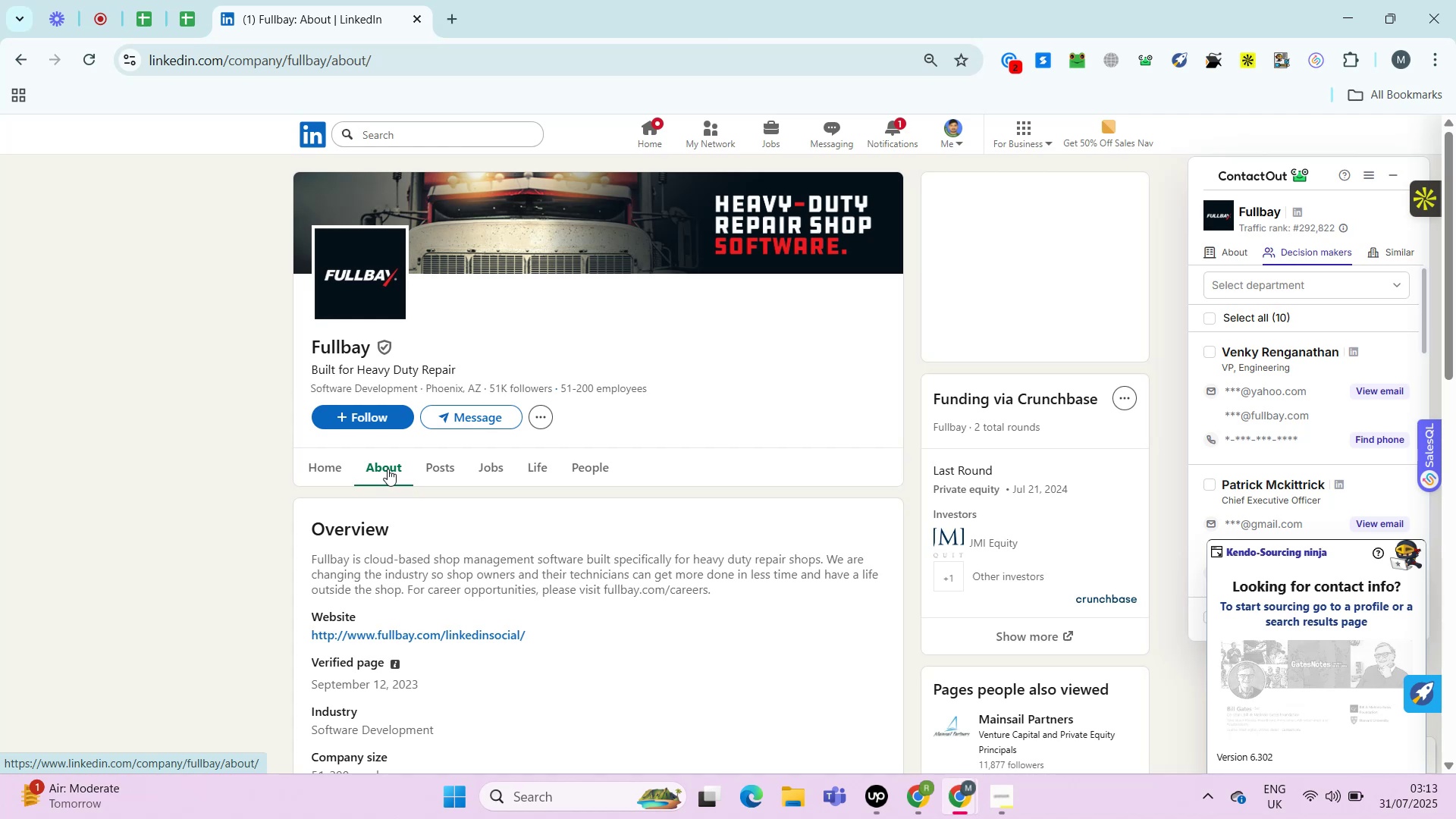 
key(Alt+Control+ControlRight)
 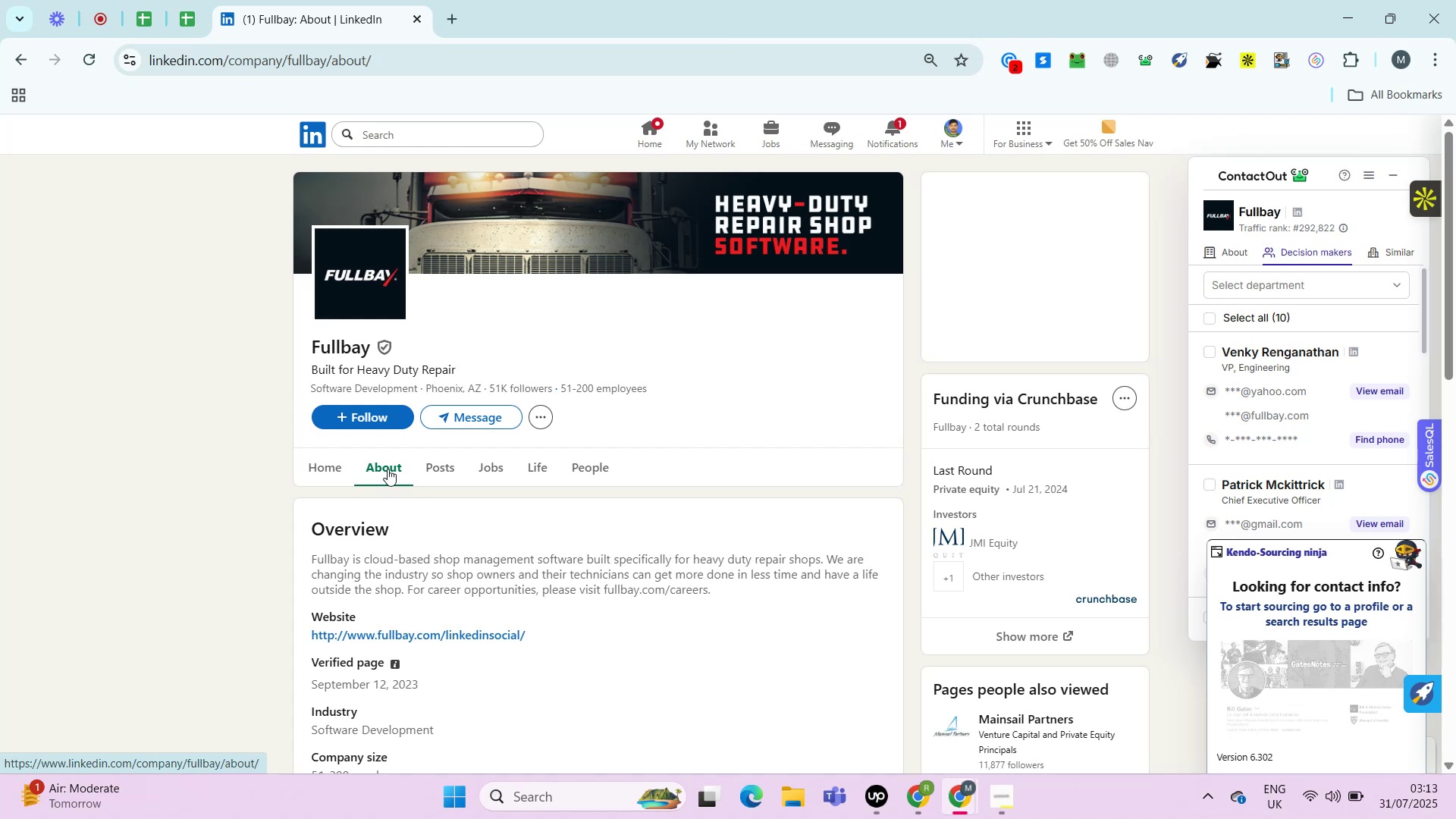 
key(Alt+Control+AltRight)
 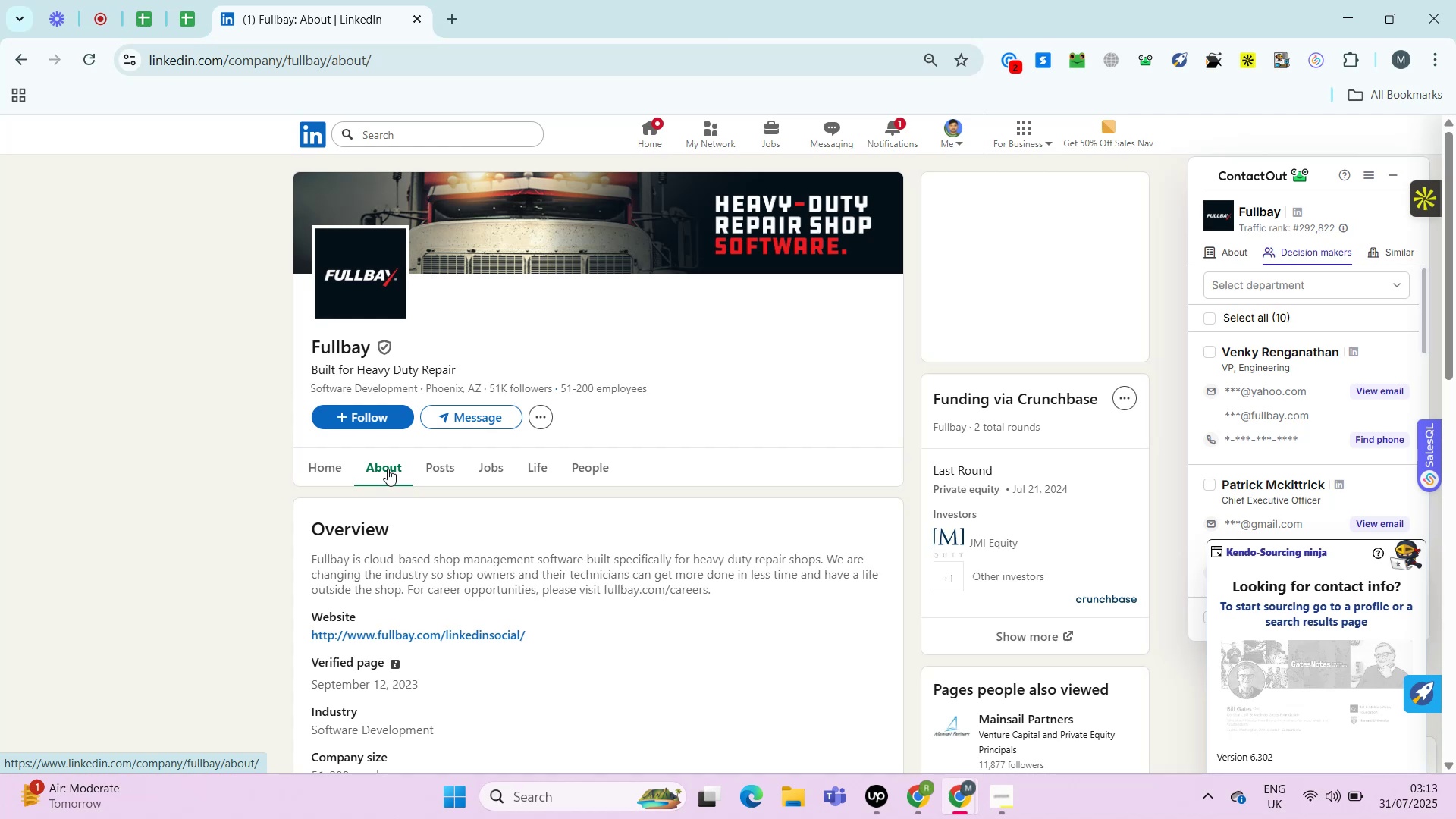 
key(Alt+Control+ControlRight)
 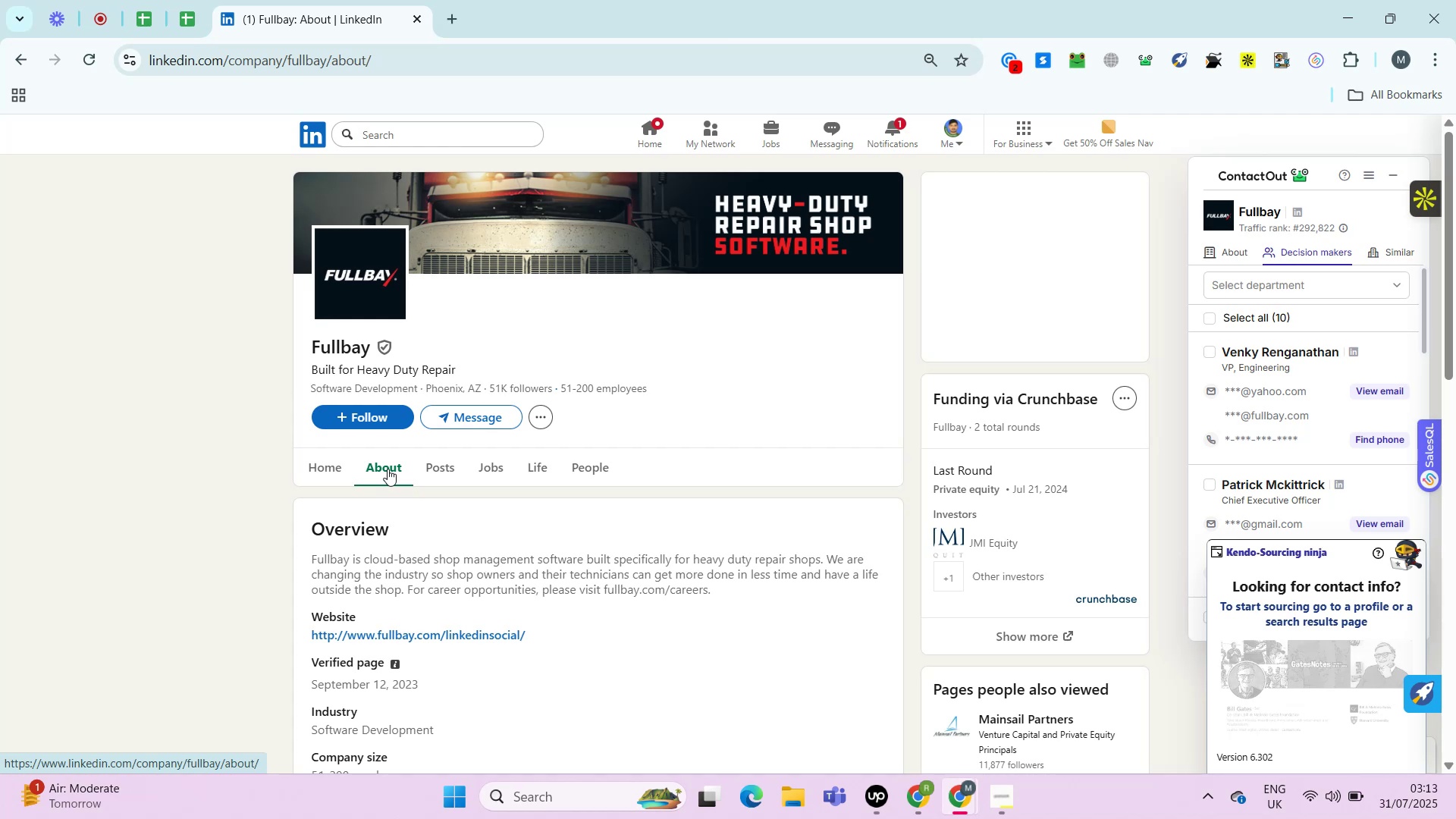 
key(Alt+Control+AltRight)
 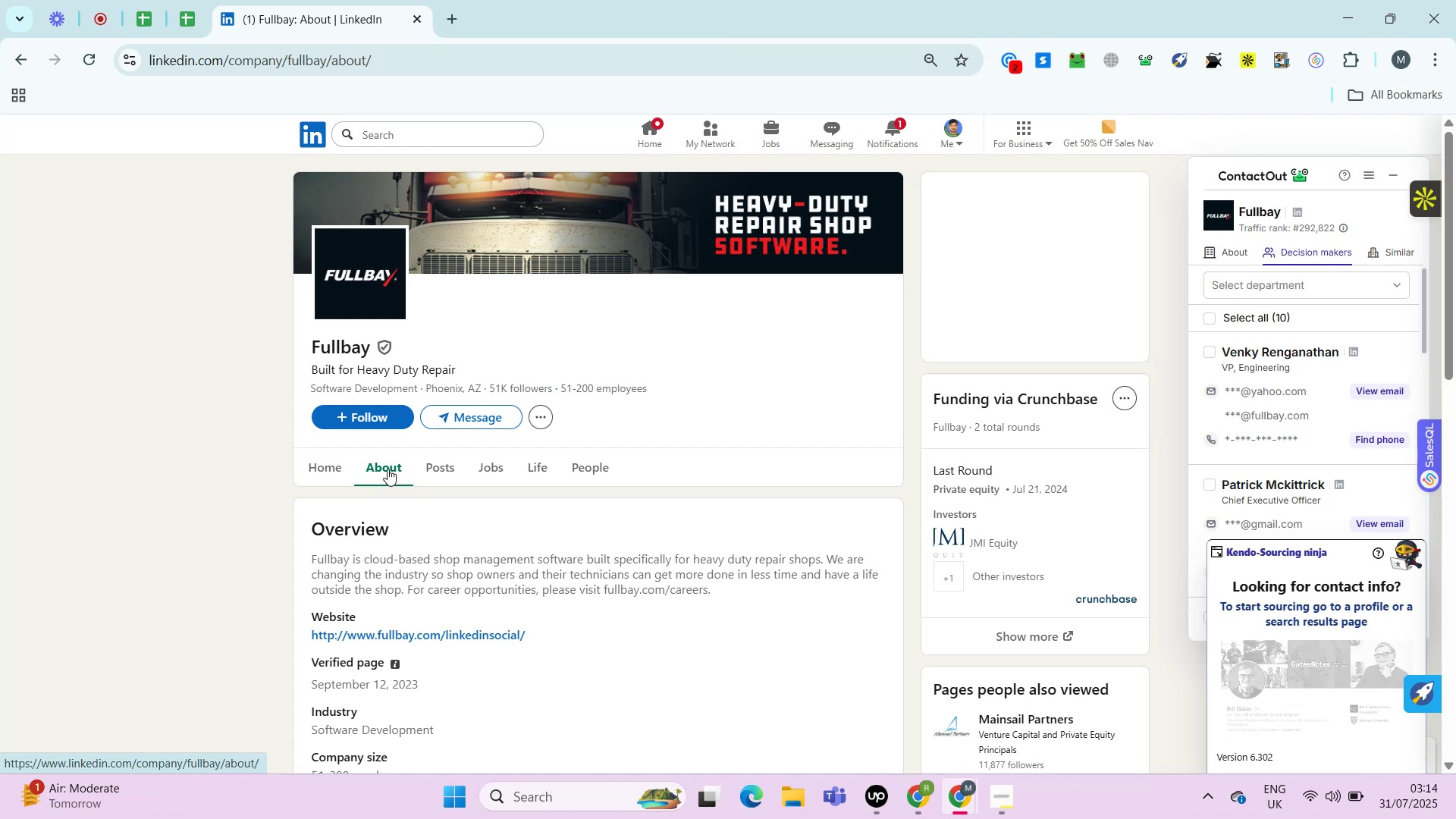 
wait(37.2)
 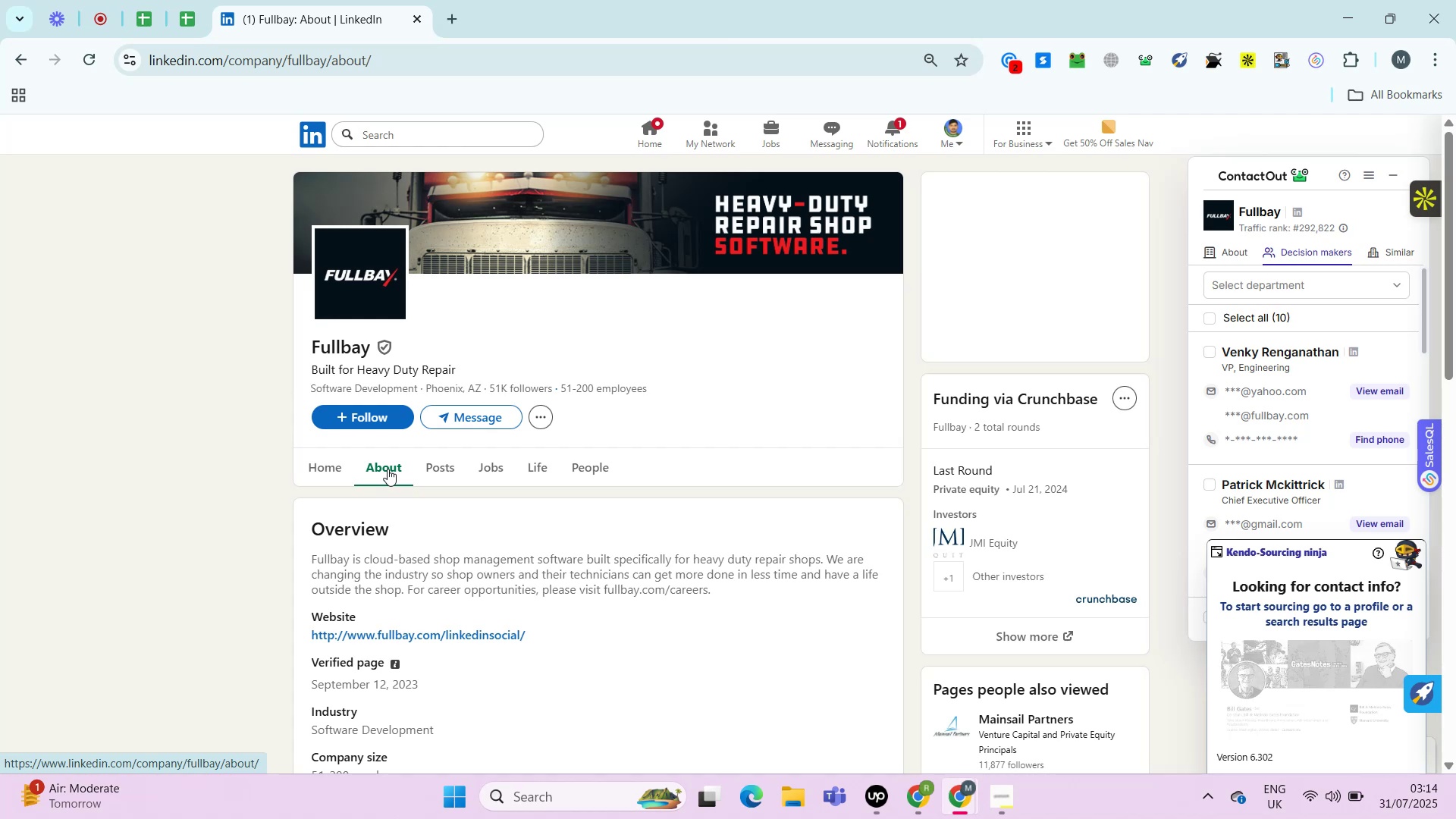 
hold_key(key=ControlLeft, duration=0.64)
left_click([499, 301])
 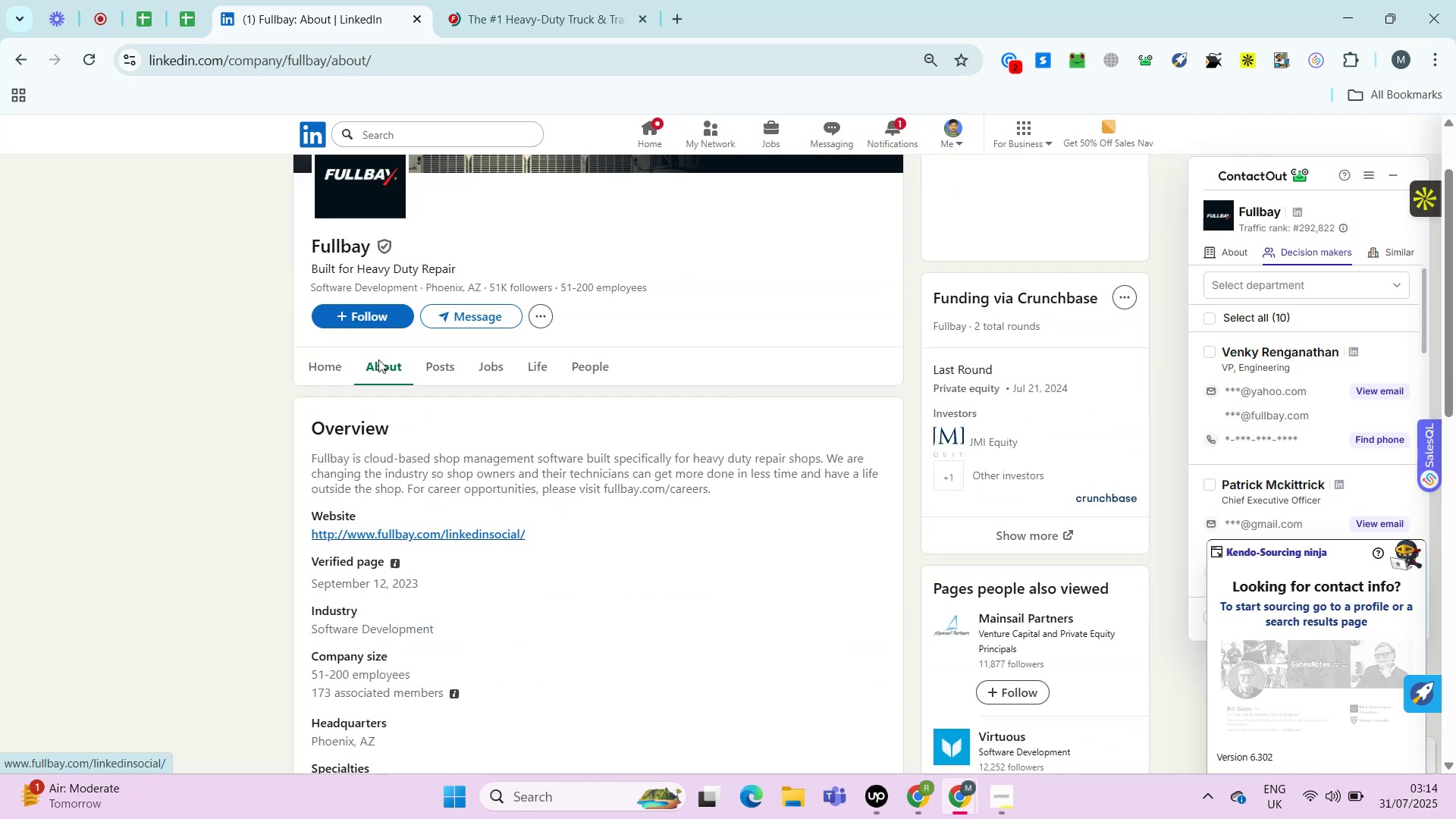 
left_click([193, 28])
 